 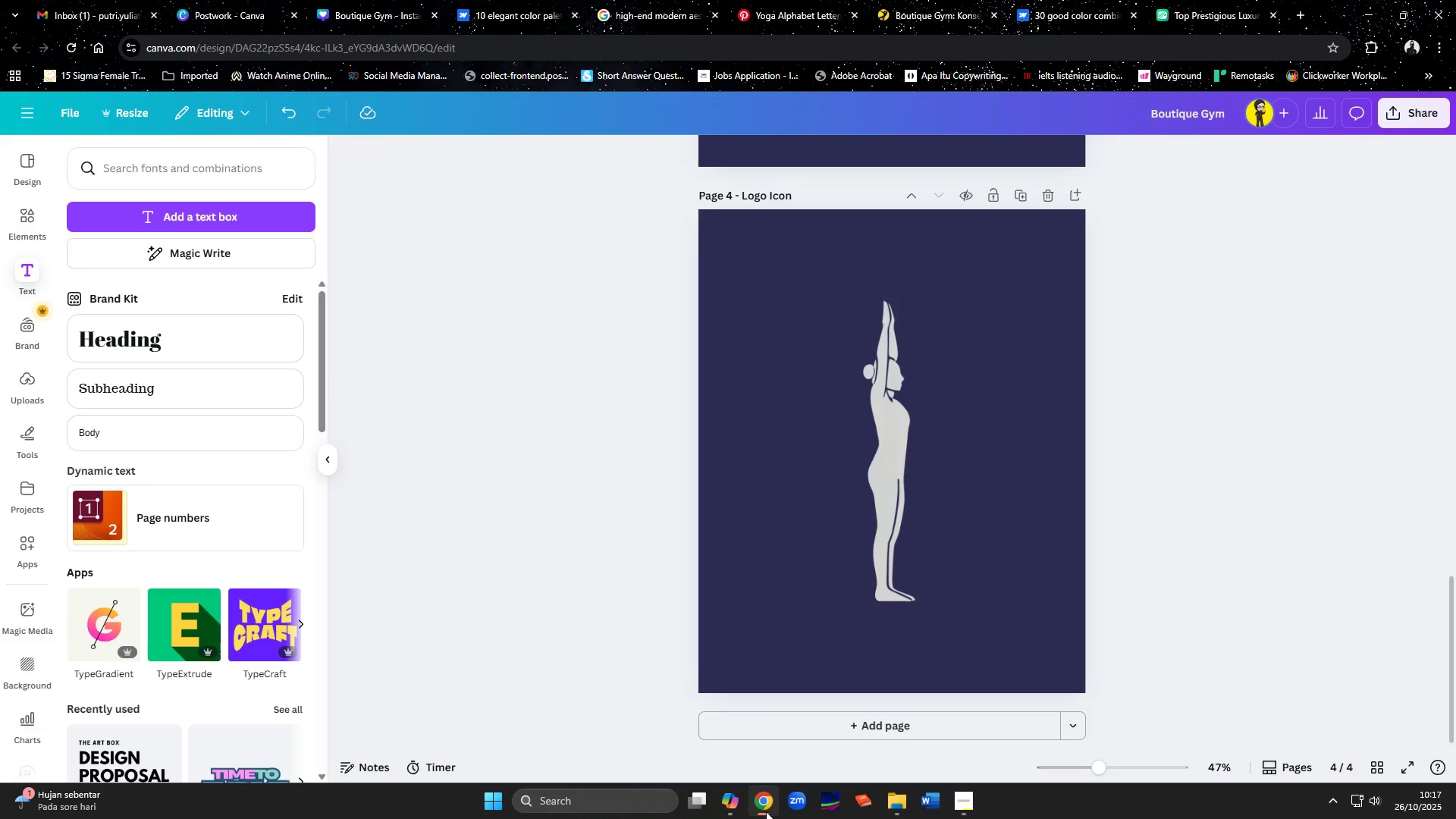 
scroll: coordinate [1135, 442], scroll_direction: down, amount: 5.0
 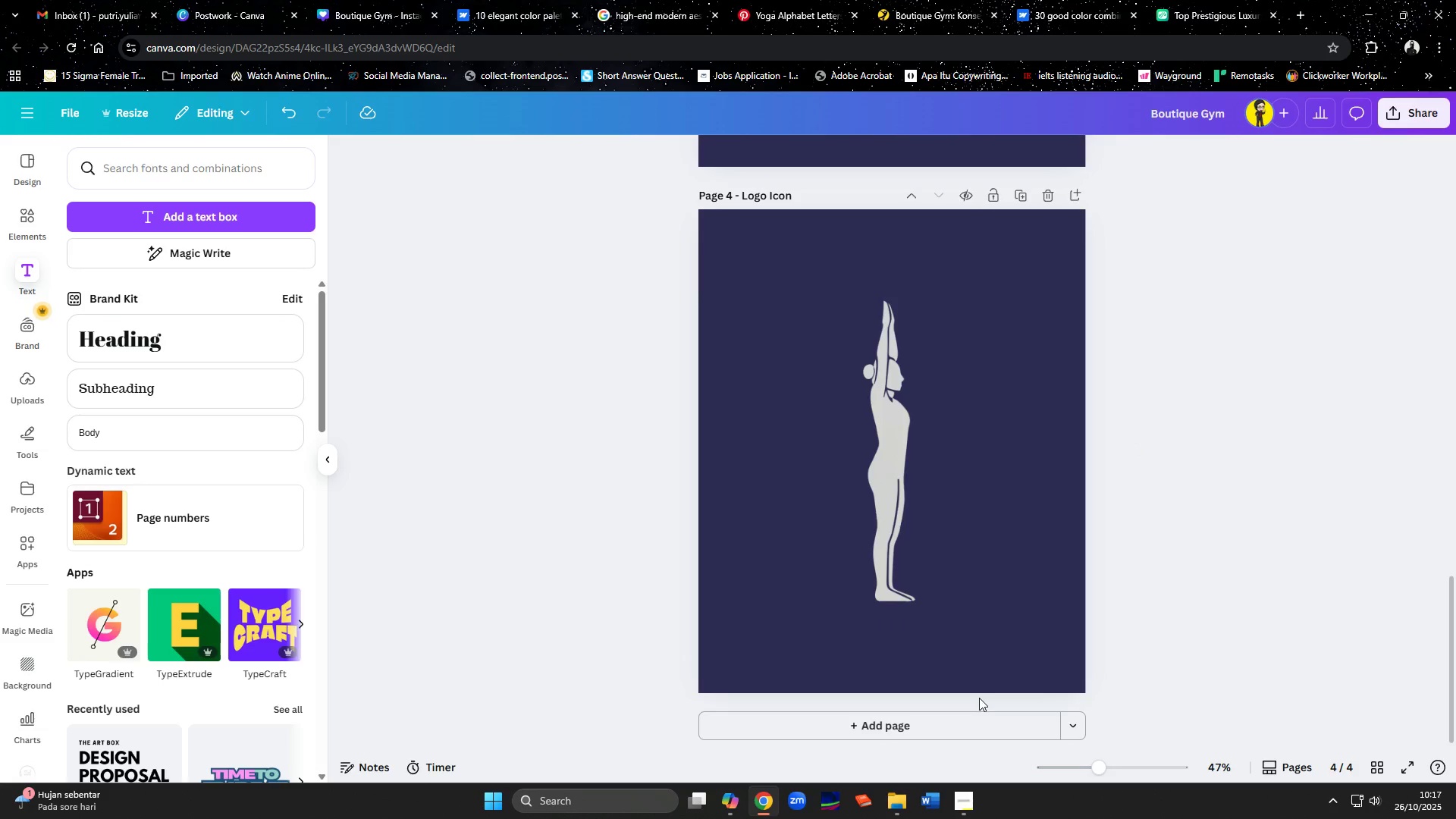 
left_click([974, 730])
 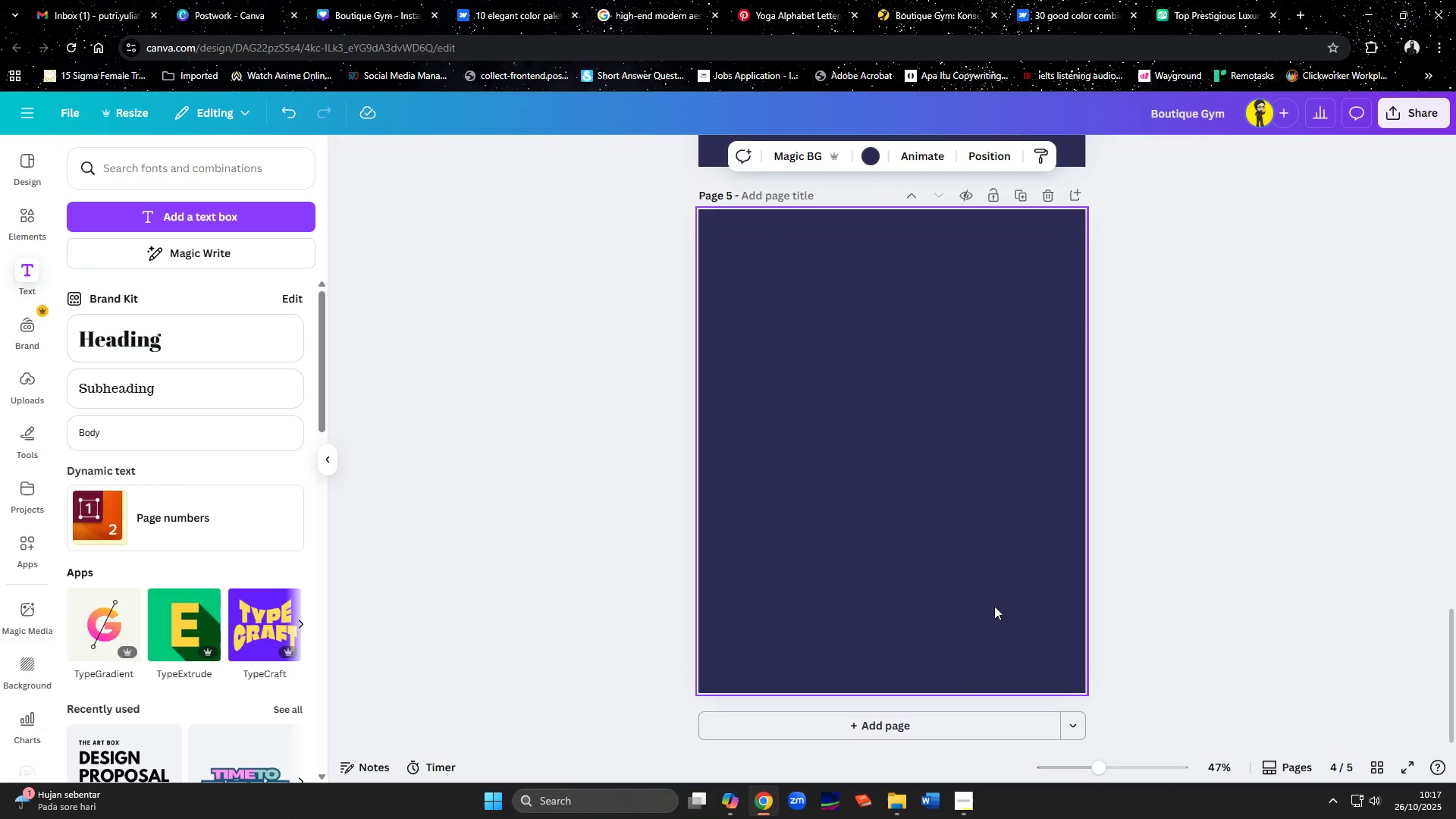 
scroll: coordinate [994, 606], scroll_direction: up, amount: 12.0
 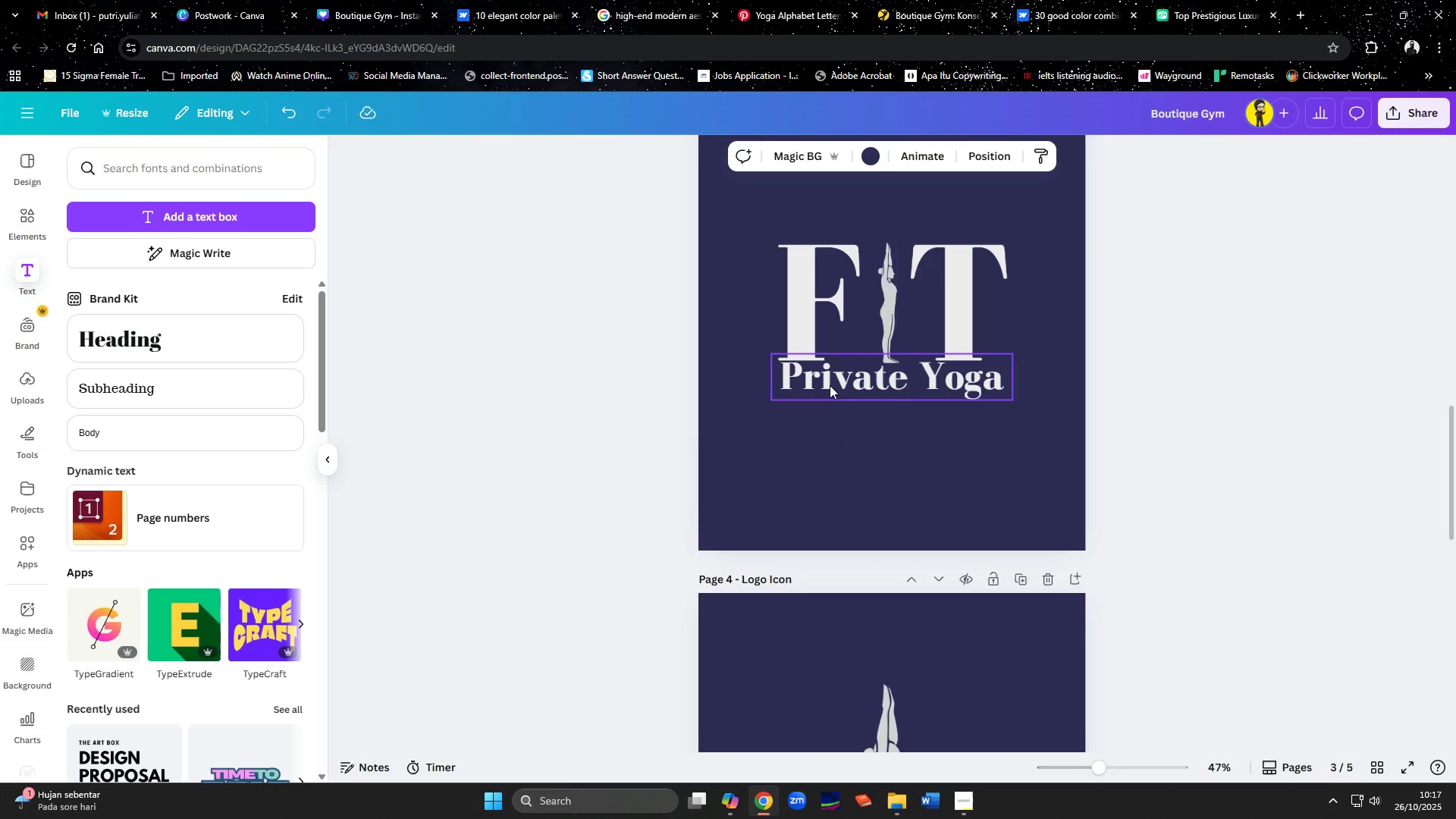 
left_click([828, 378])
 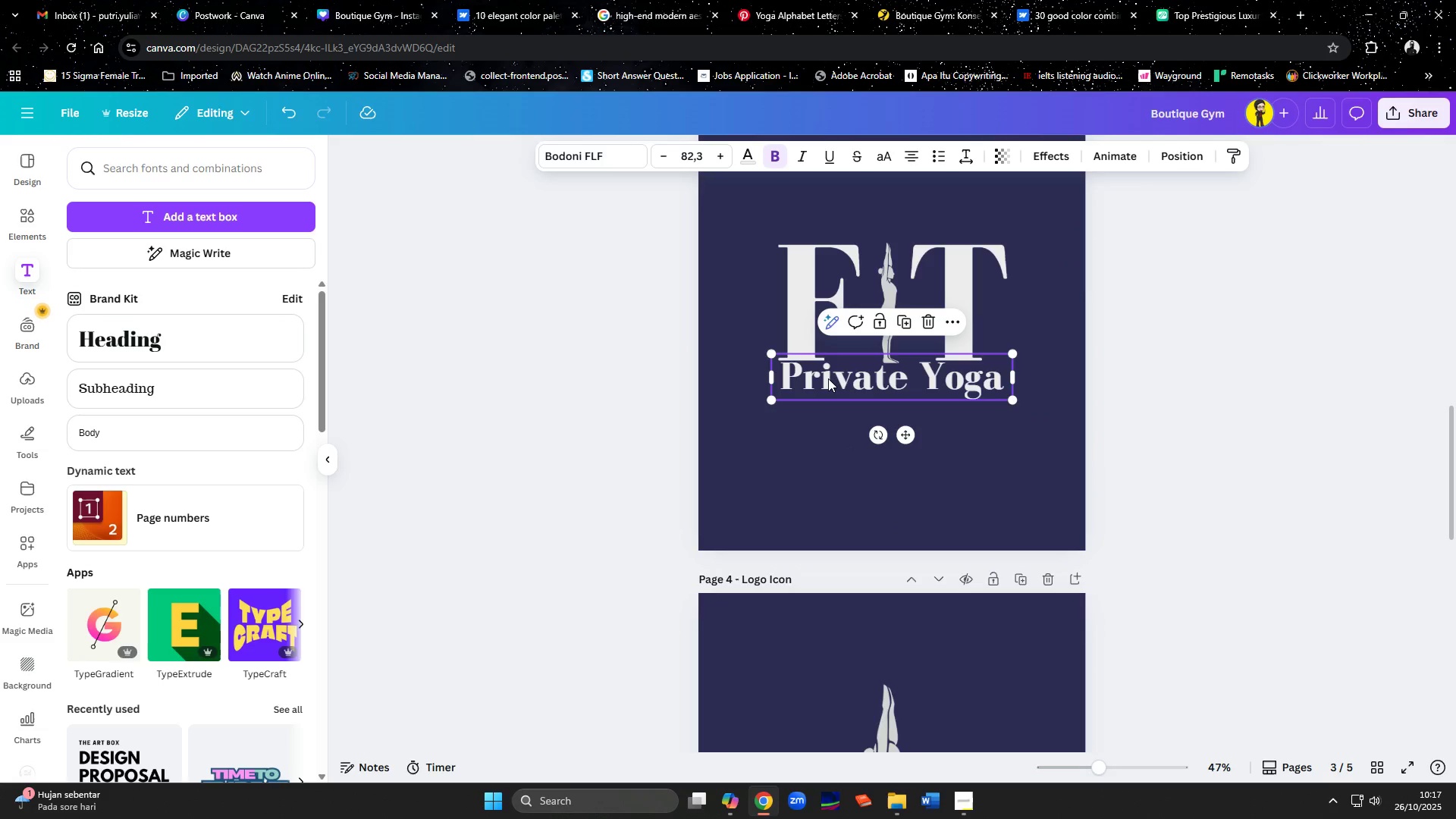 
key(Control+C)
 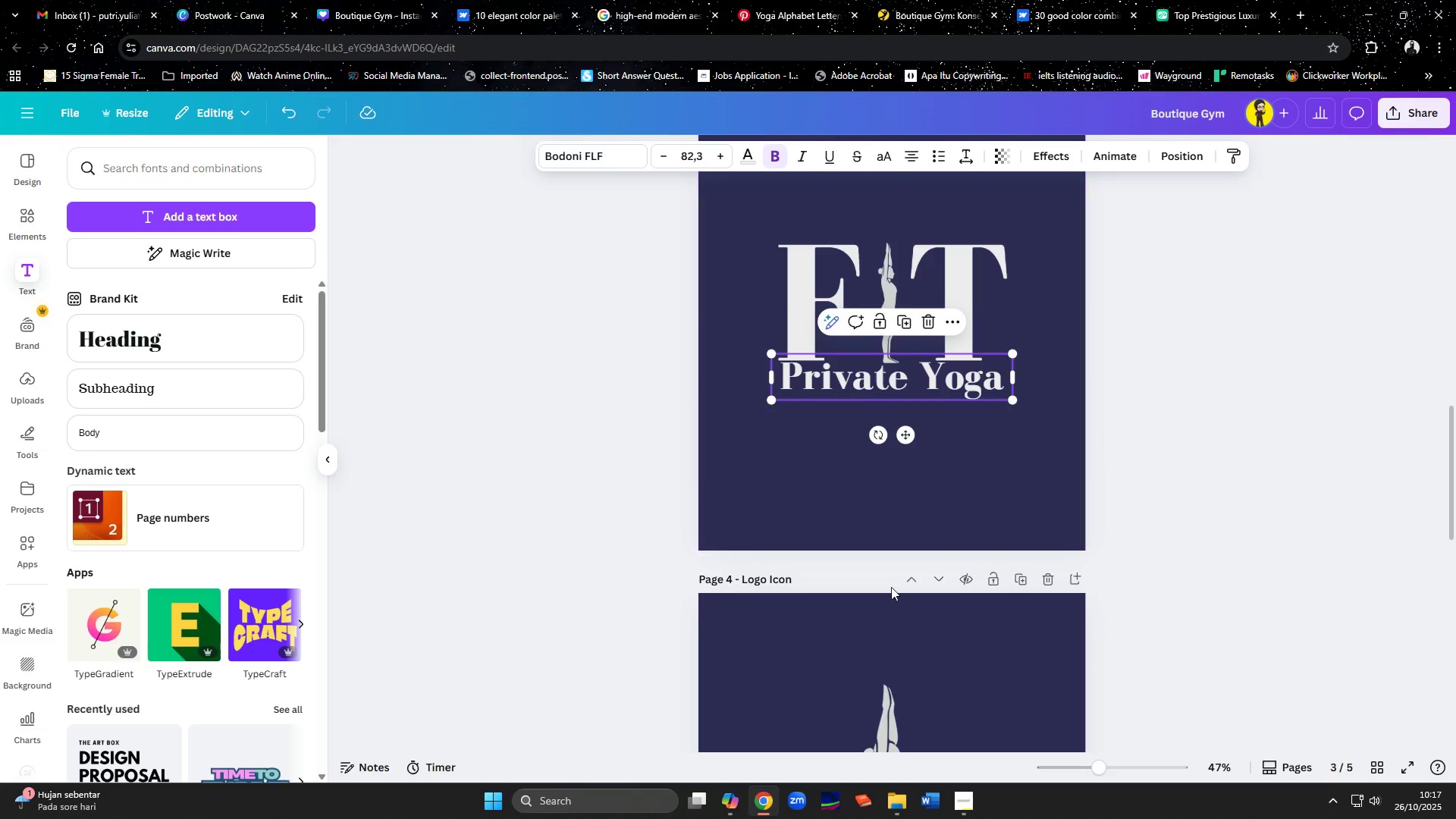 
scroll: coordinate [890, 646], scroll_direction: down, amount: 15.0
 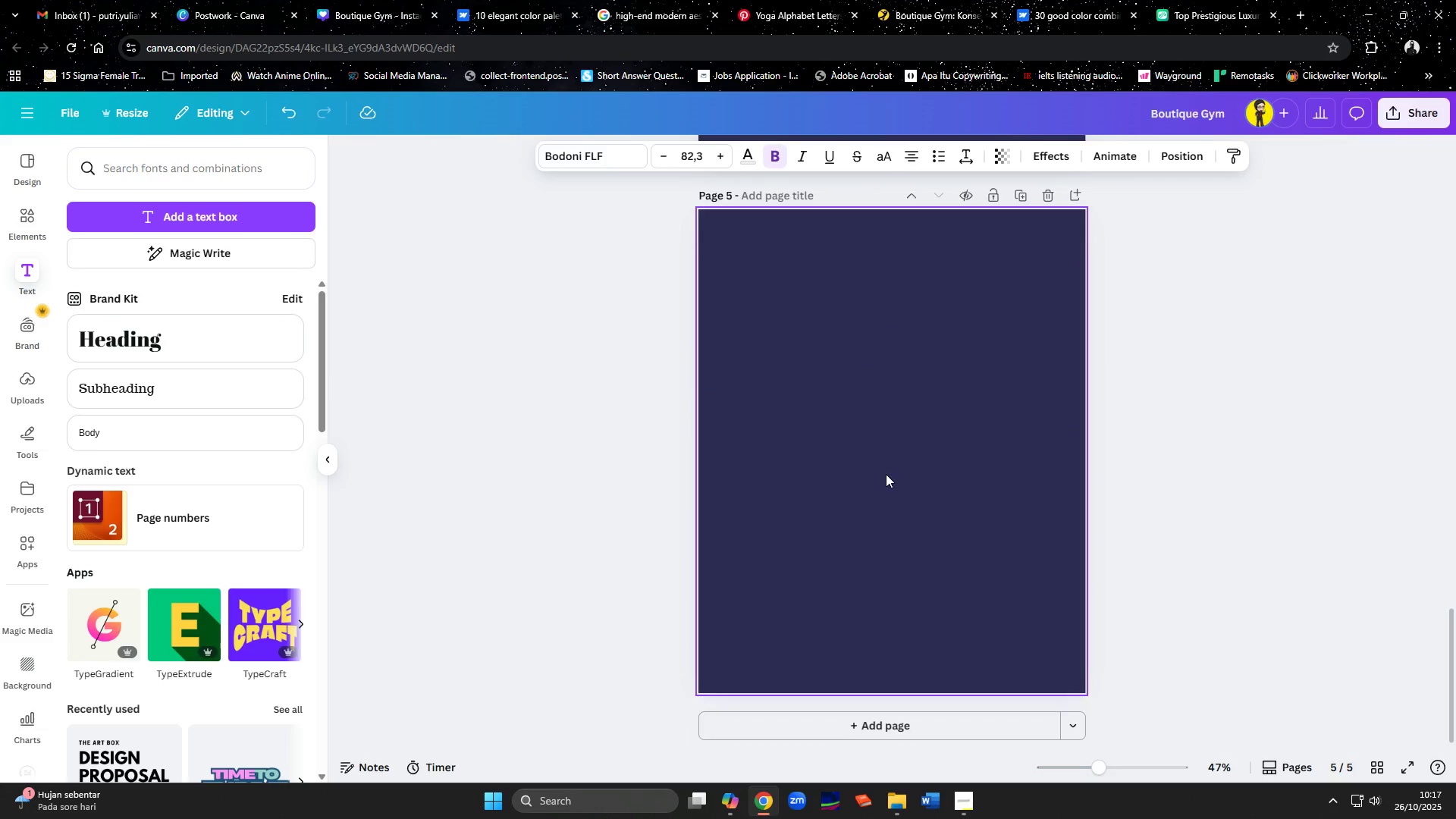 
left_click([886, 474])
 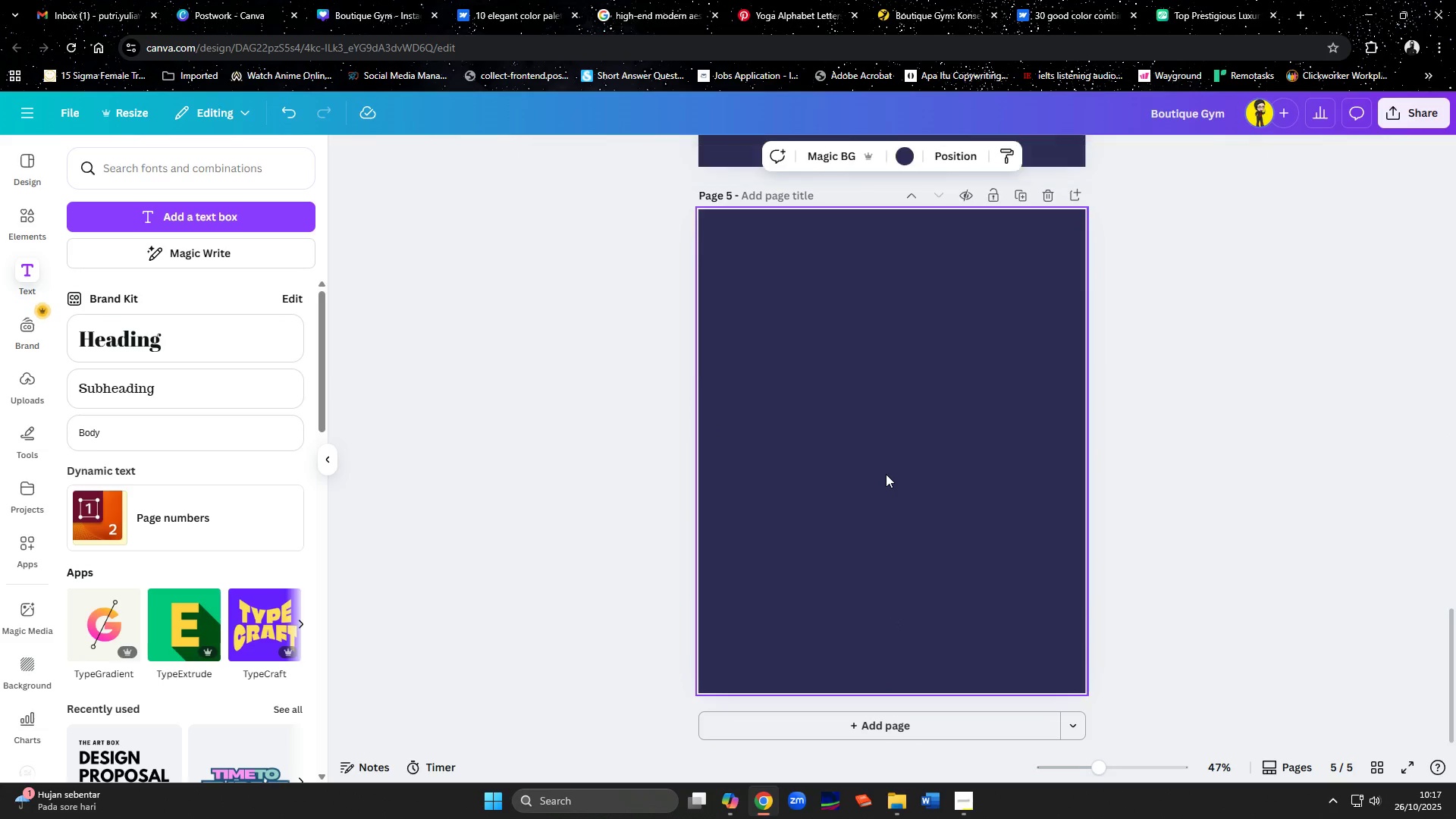 
key(Control+ControlLeft)
 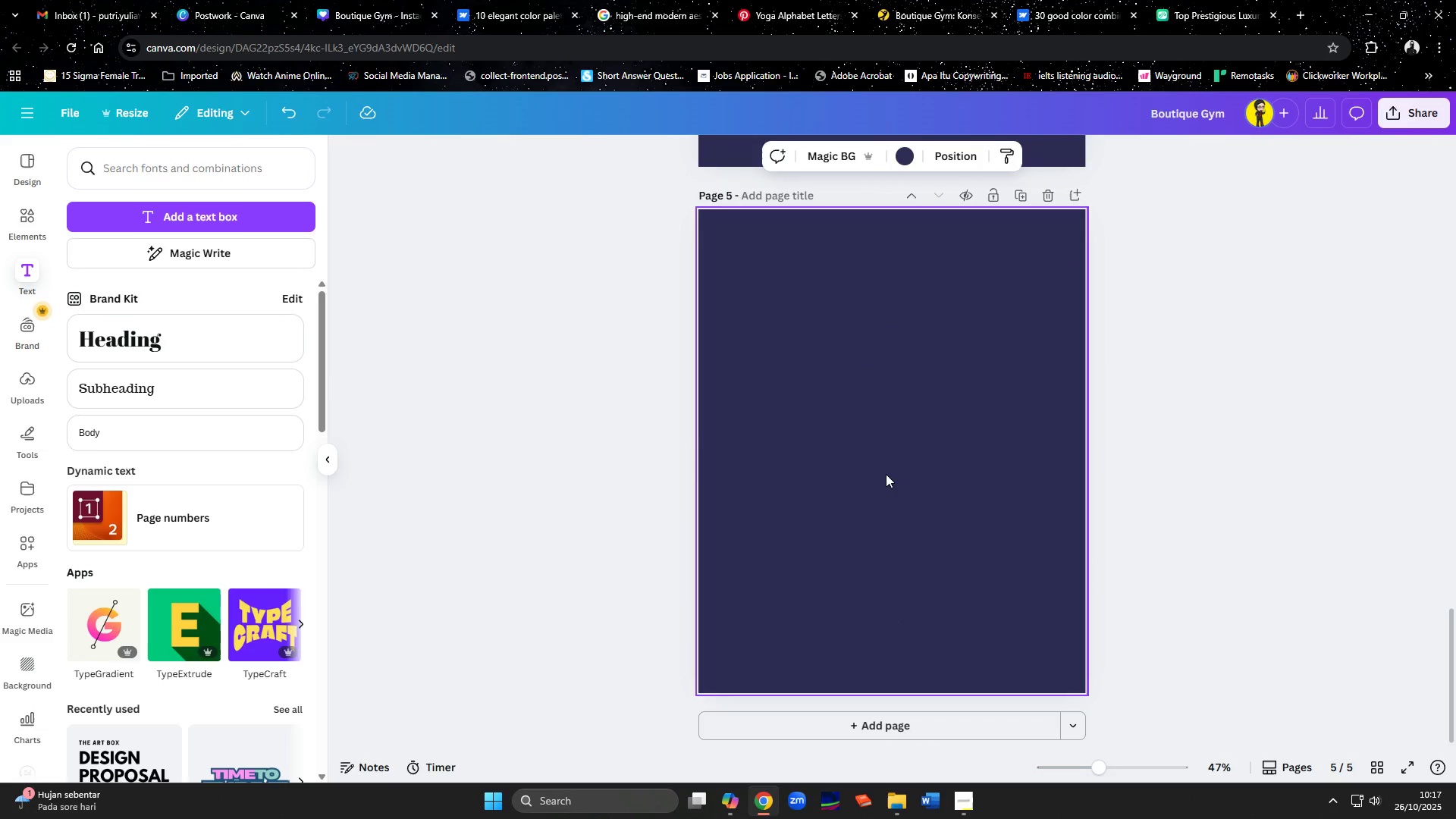 
key(Control+V)
 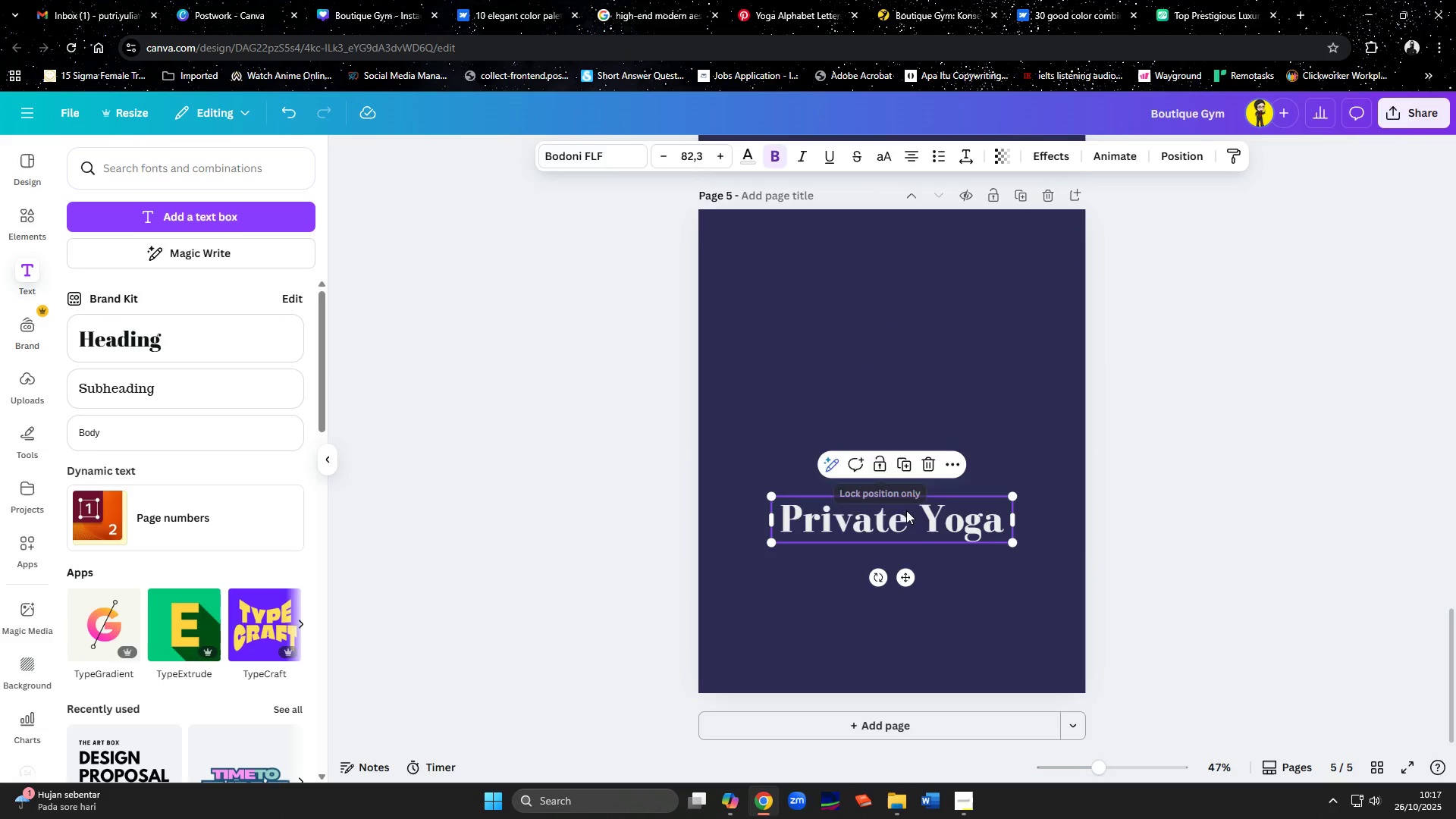 
left_click([912, 524])
 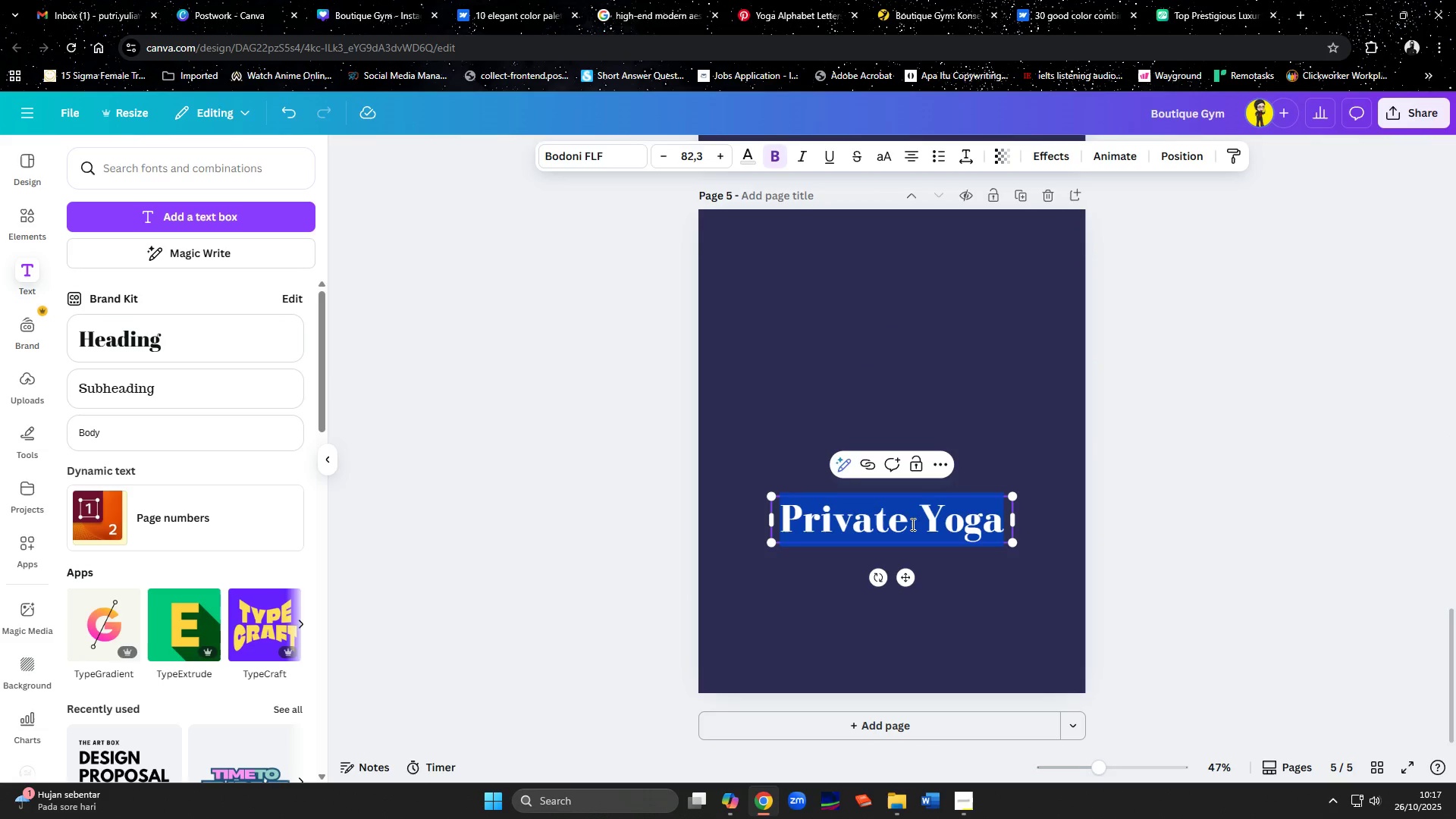 
type(Heading: Bodono FLF)
 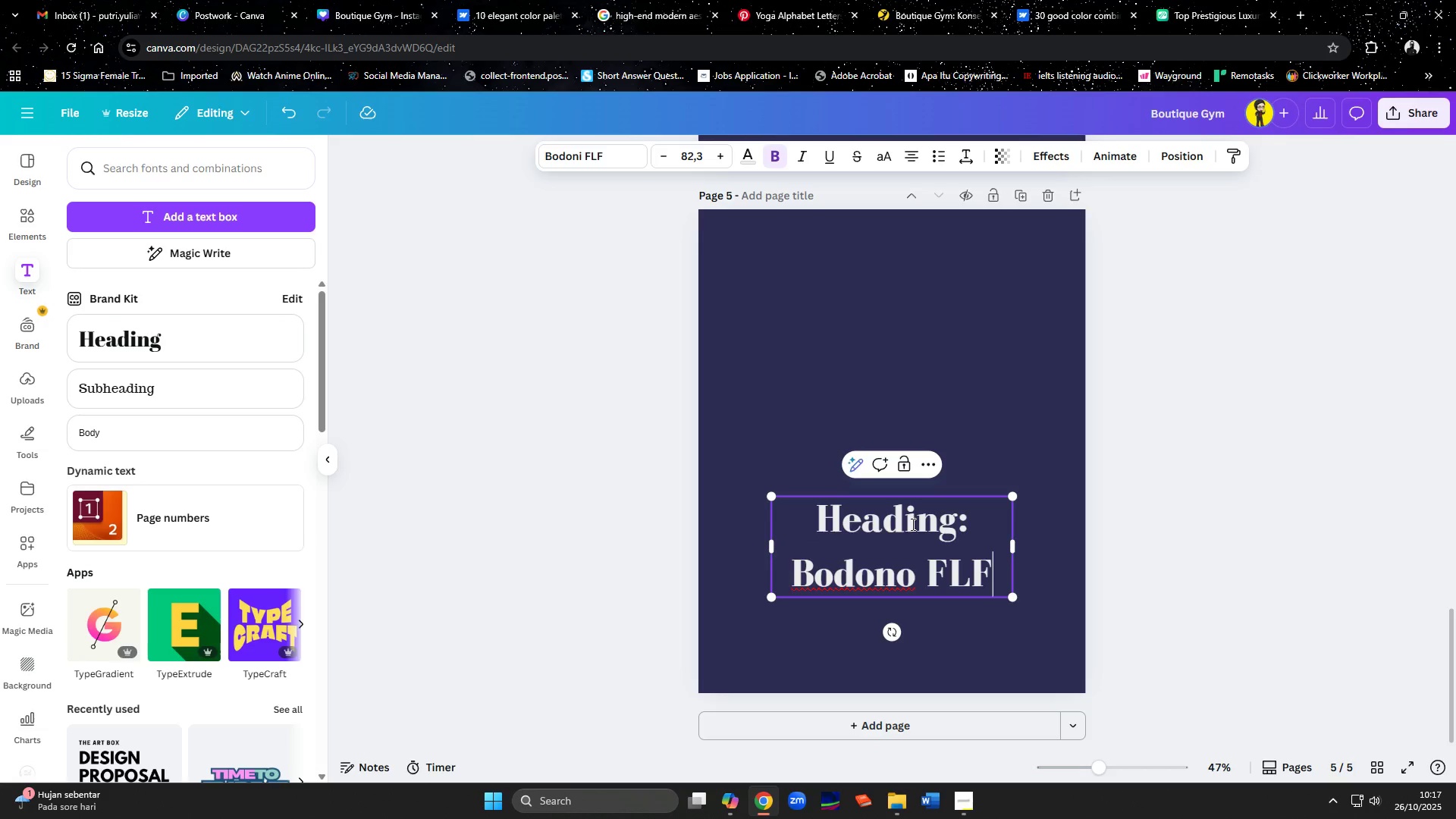 
scroll: coordinate [895, 398], scroll_direction: up, amount: 5.0
 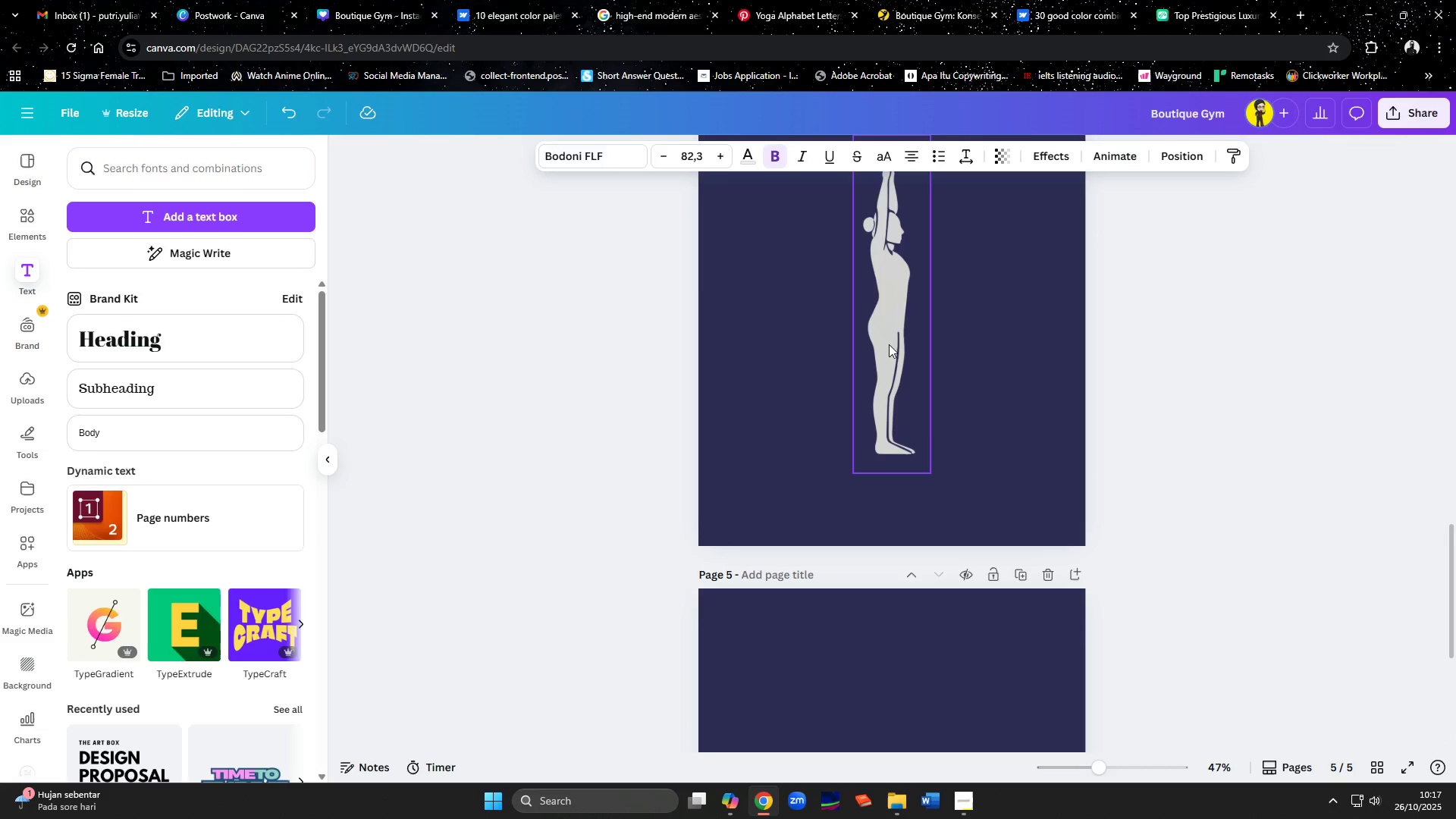 
left_click([889, 338])
 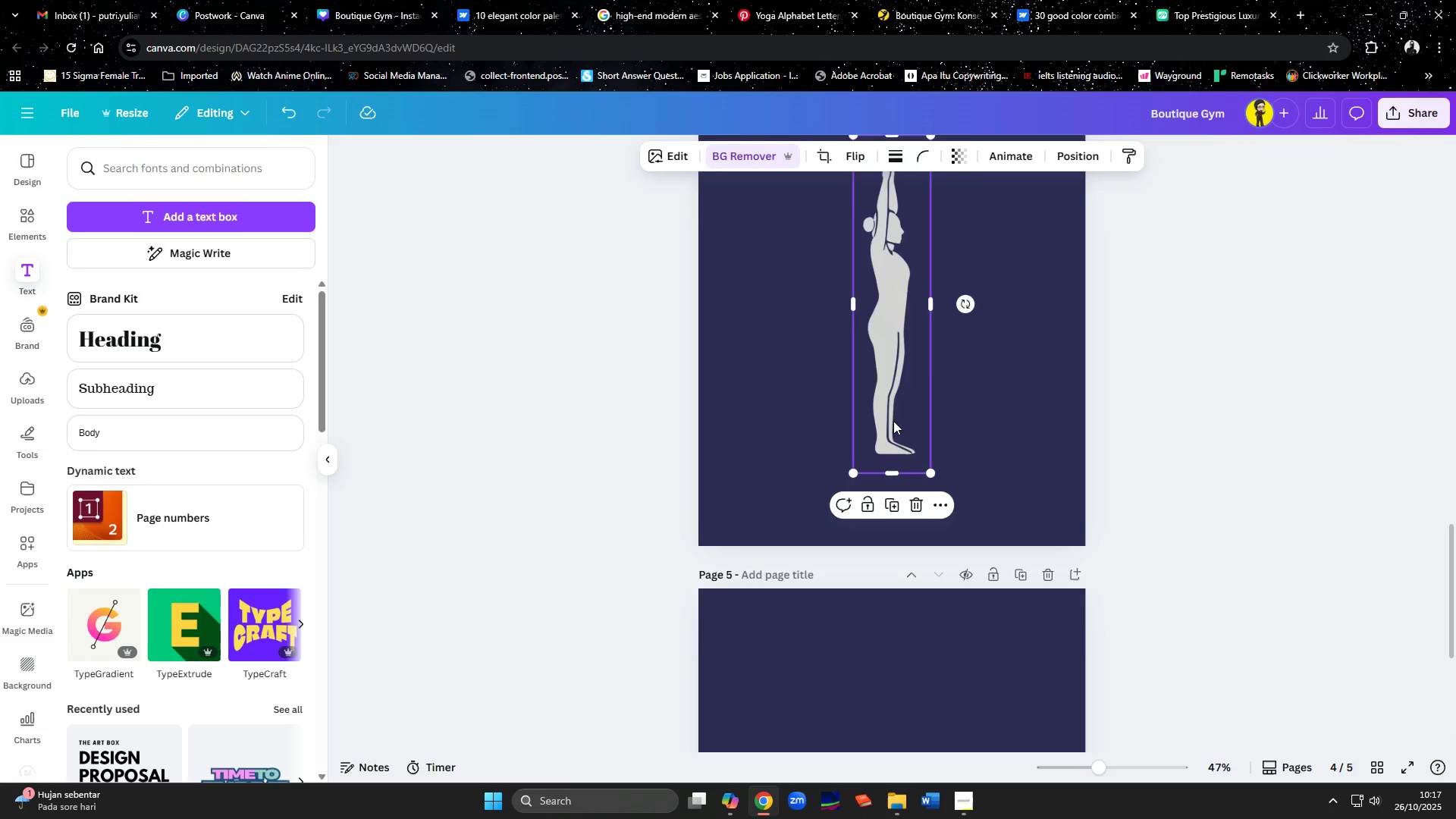 
scroll: coordinate [905, 450], scroll_direction: up, amount: 6.0
 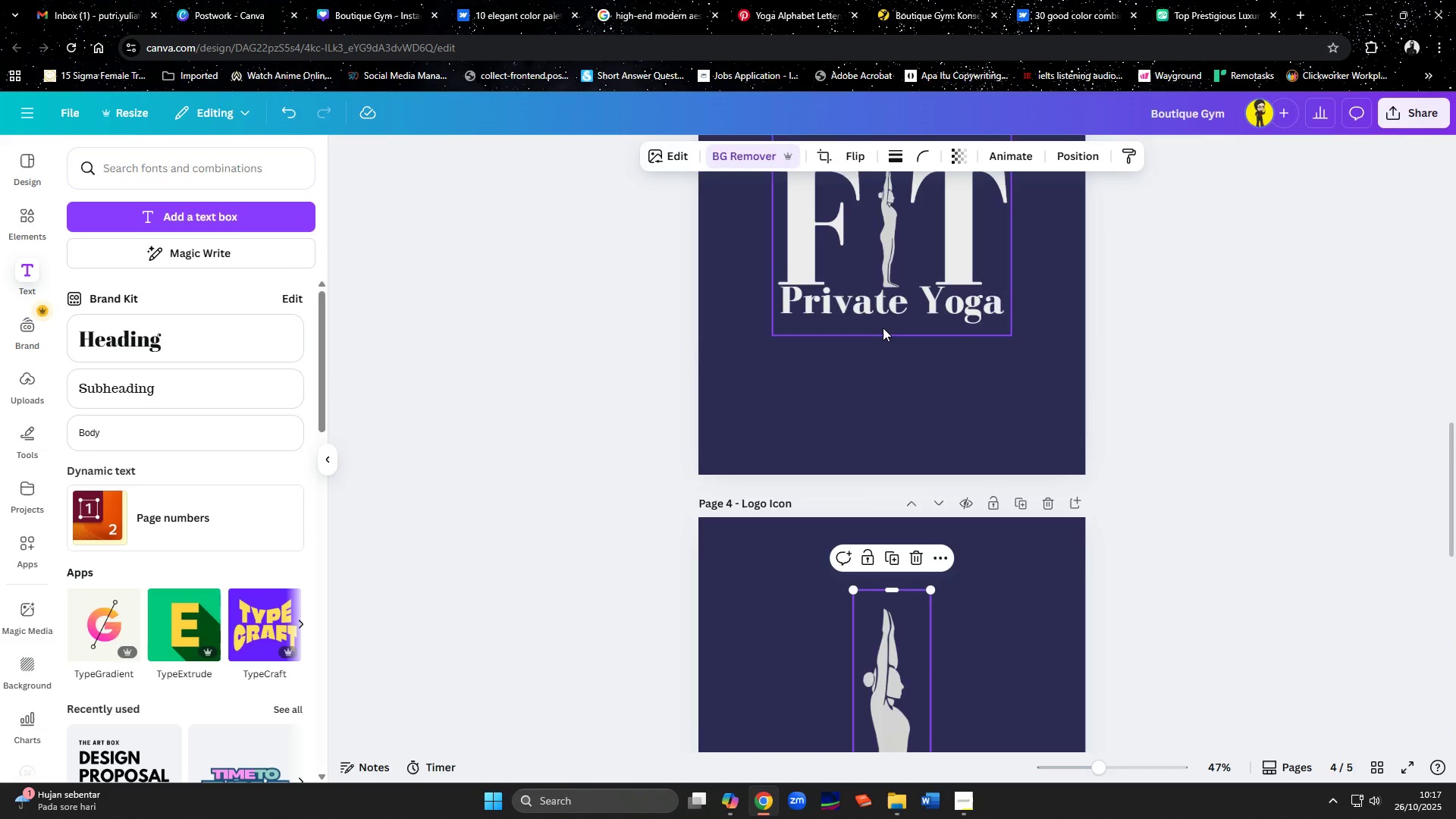 
left_click([886, 304])
 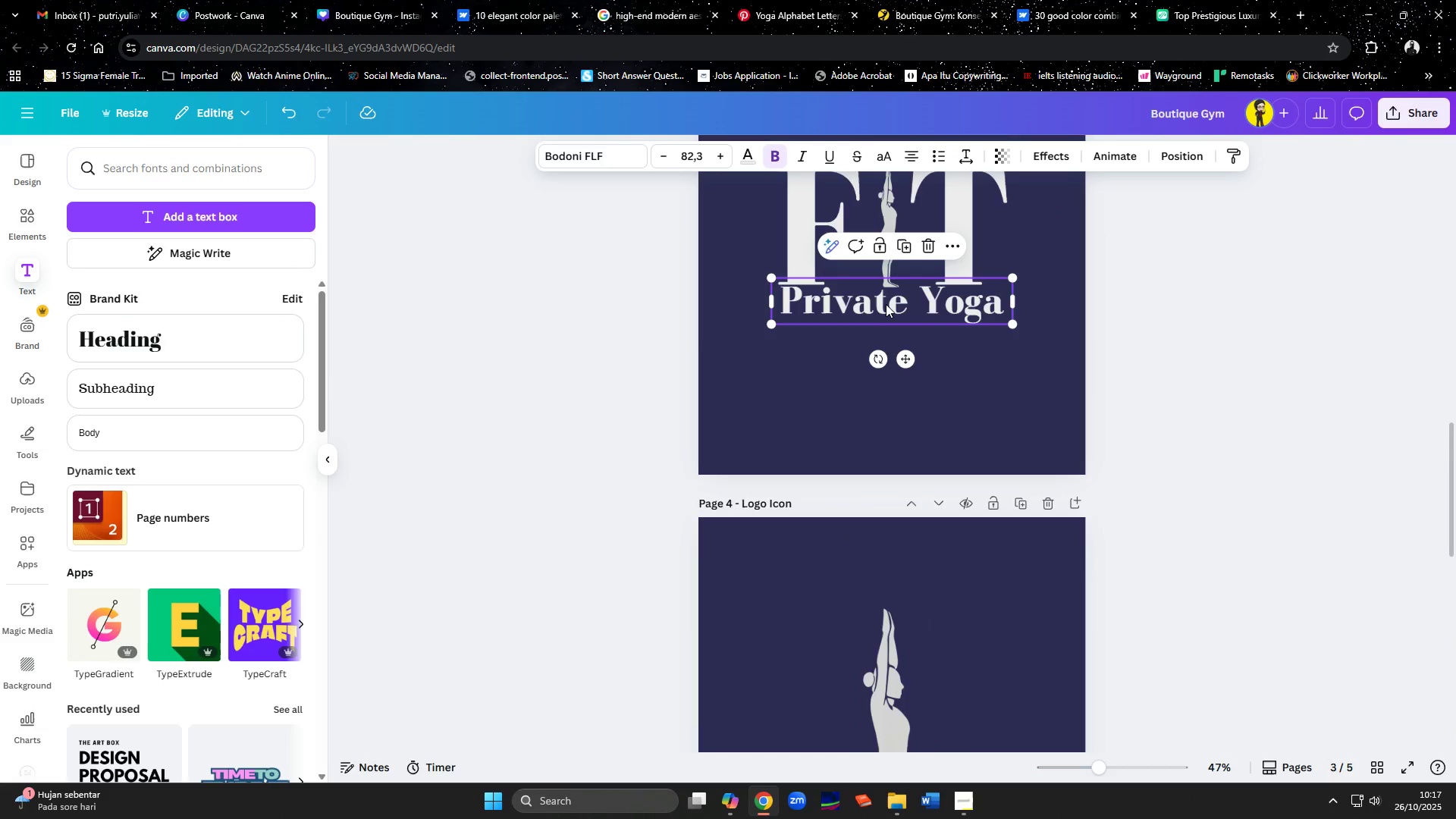 
left_click([886, 304])
 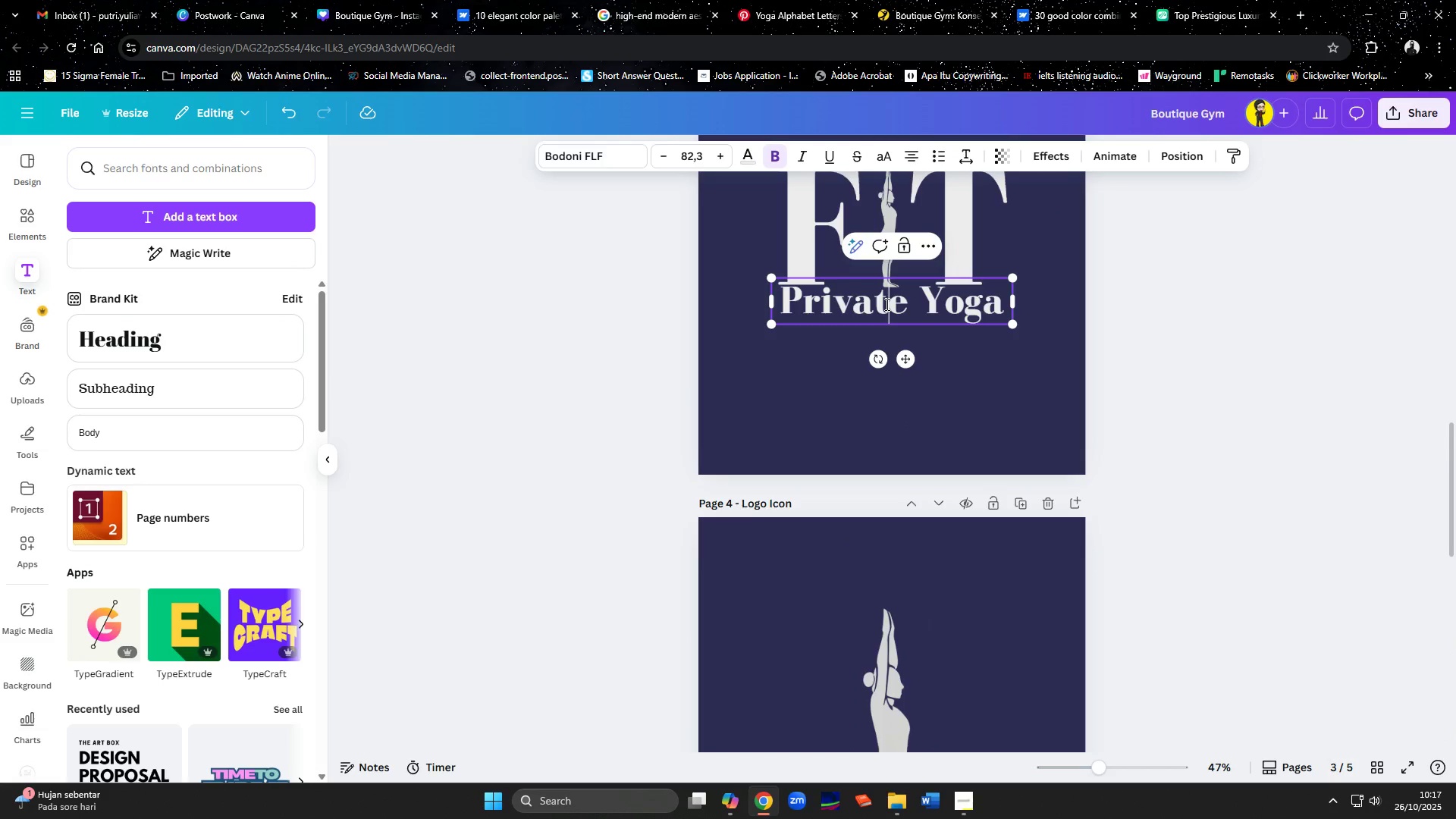 
key(Control+A)
 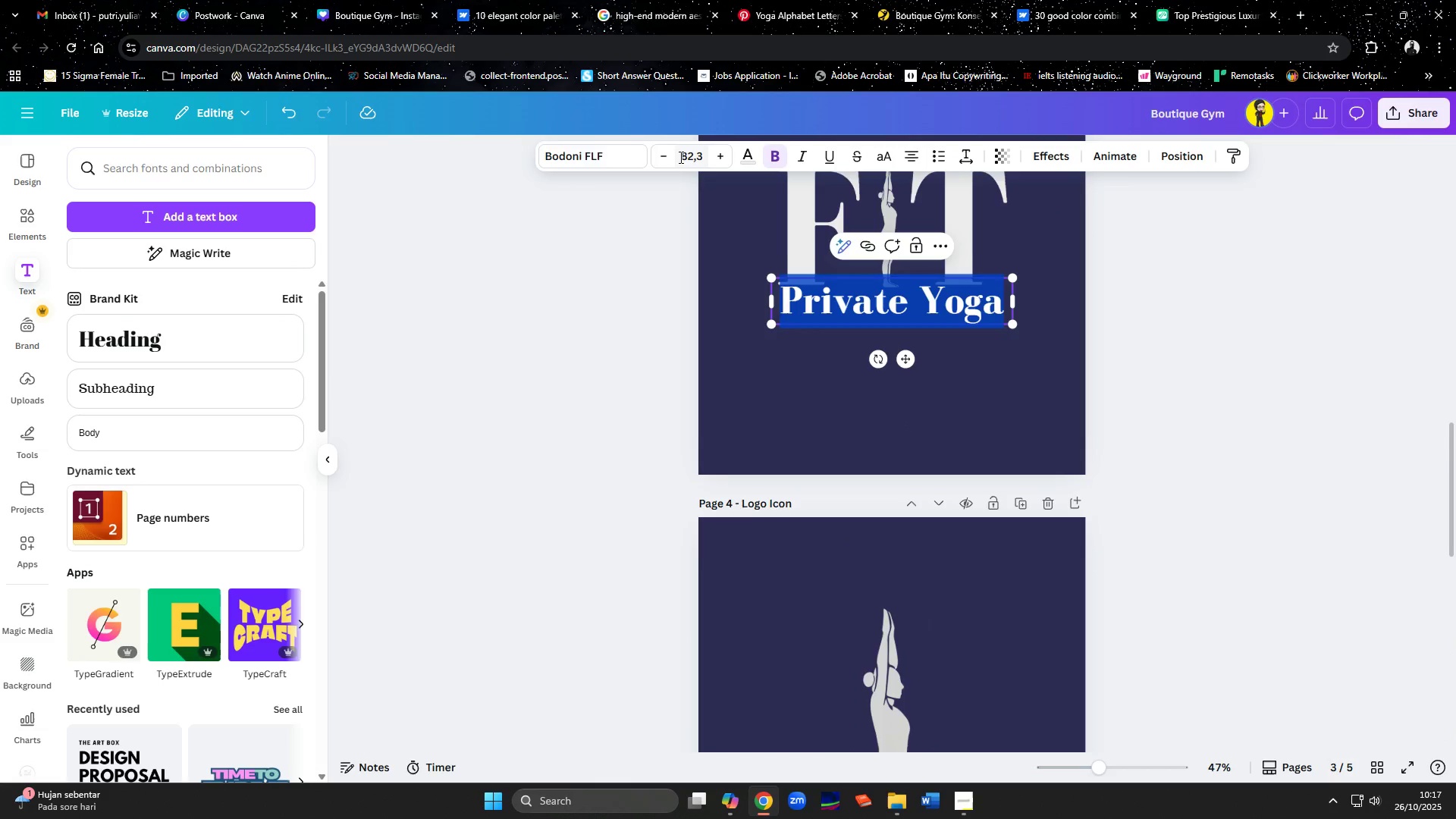 
left_click([679, 157])
 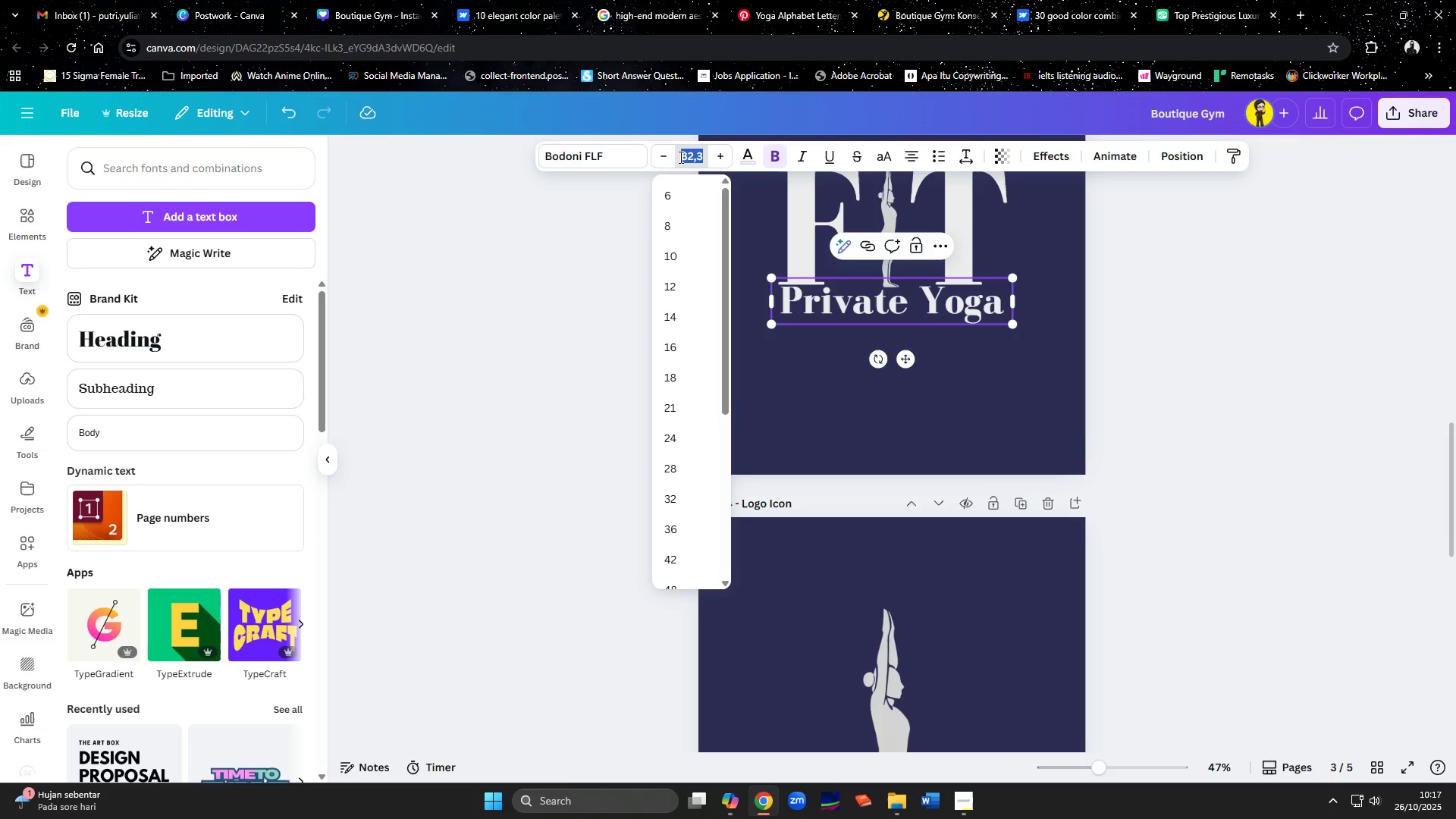 
type(80)
 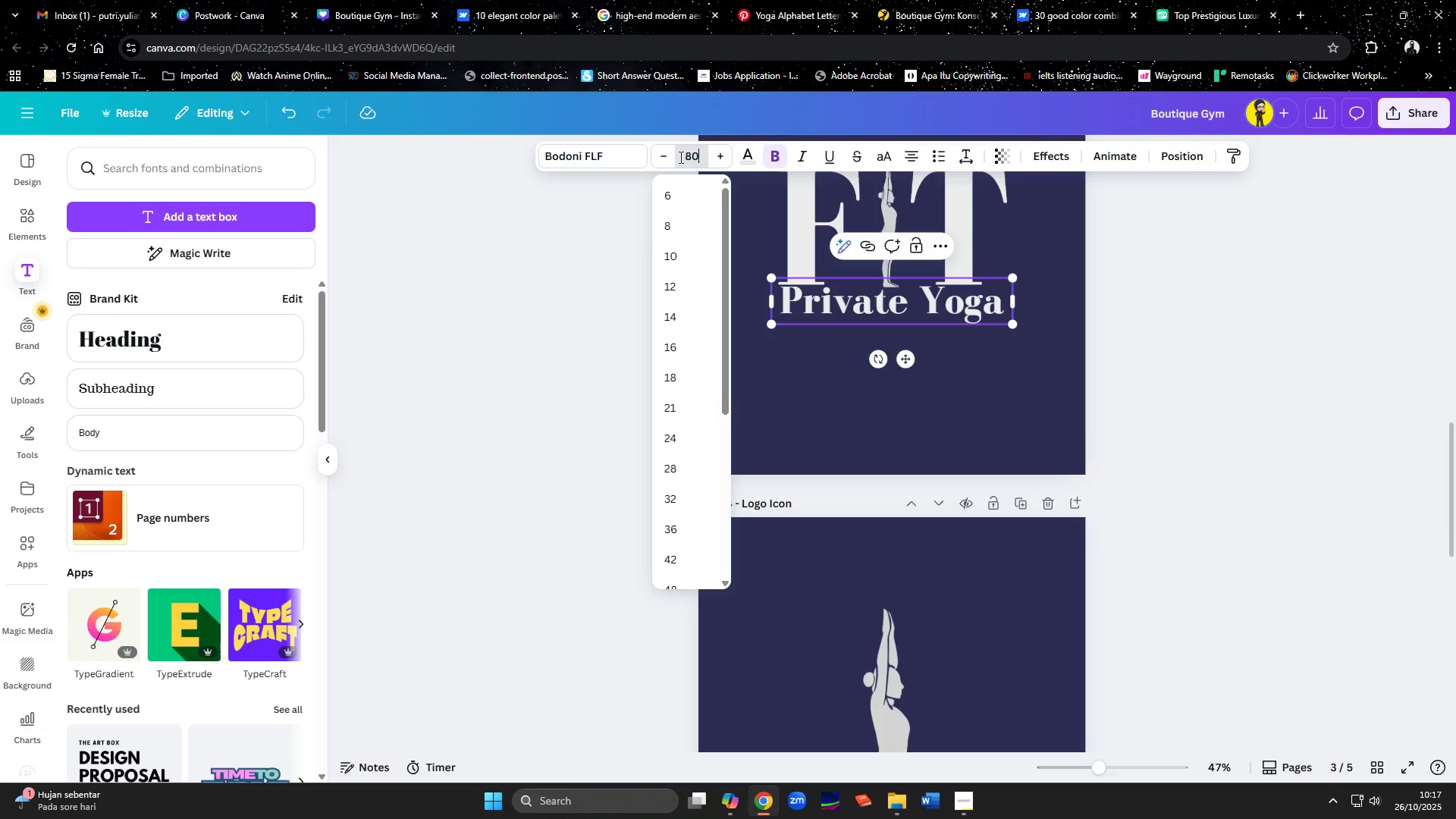 
key(Enter)
 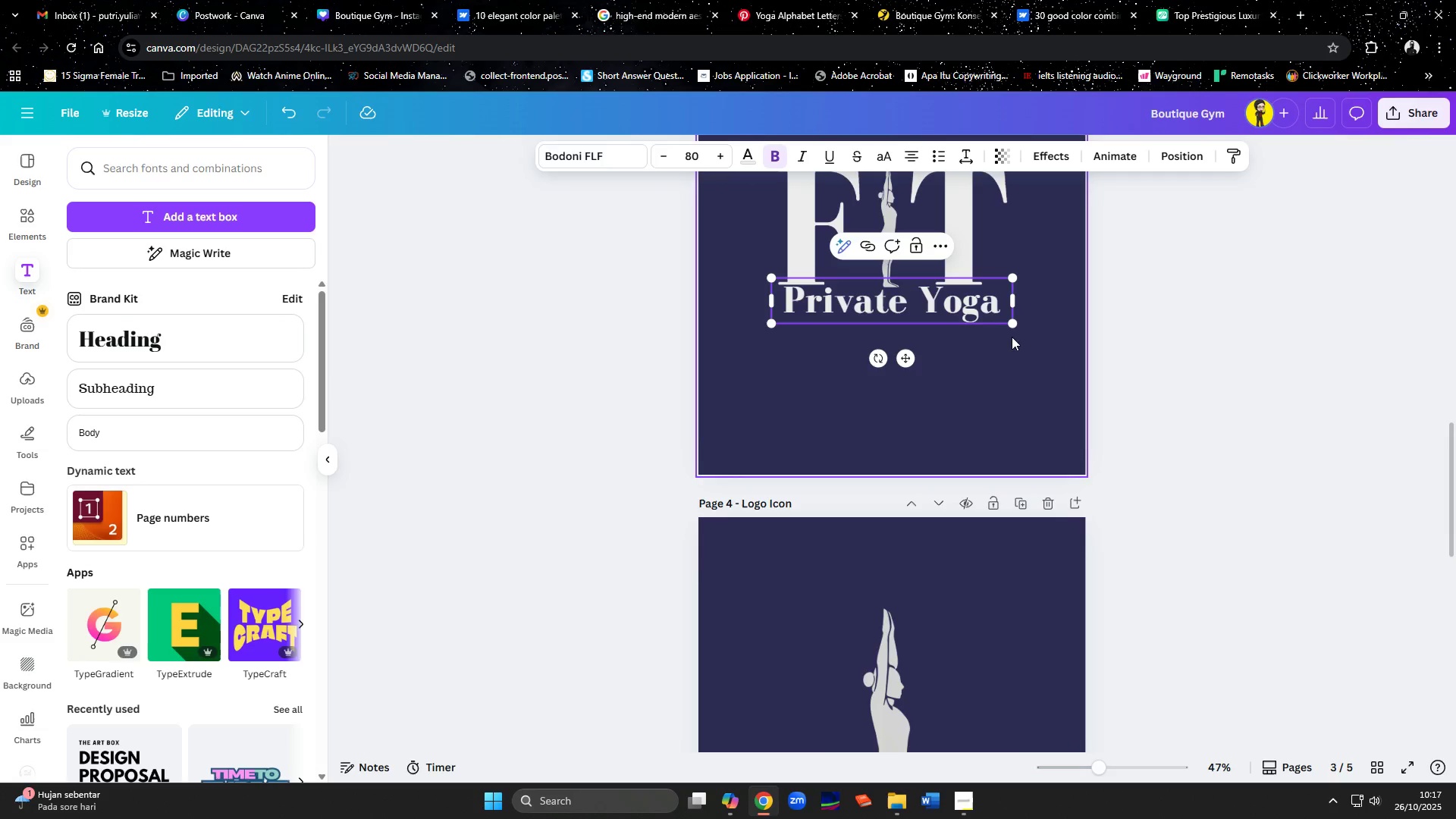 
left_click_drag(start_coordinate=[1014, 307], to_coordinate=[1009, 306])
 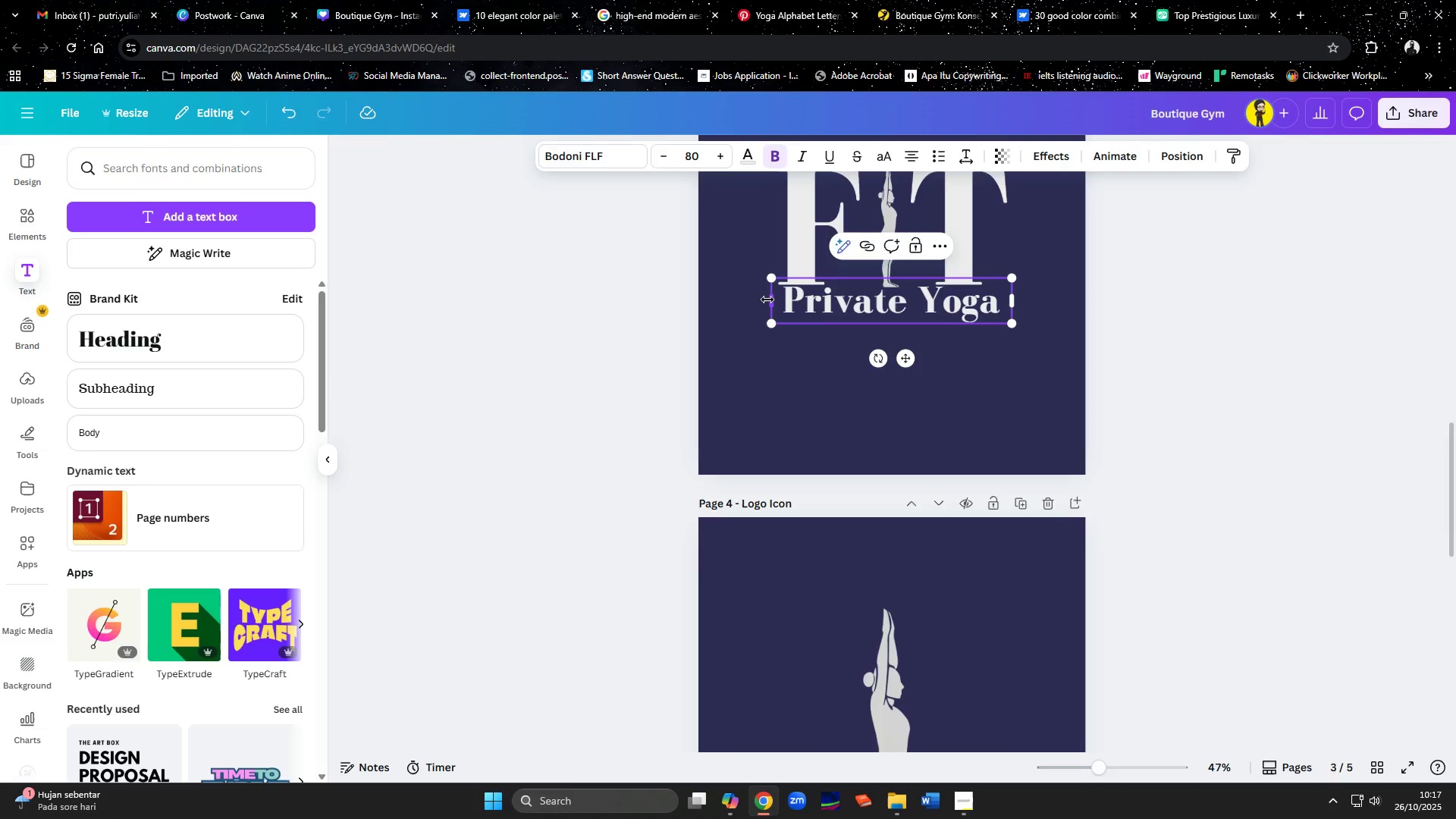 
left_click_drag(start_coordinate=[767, 300], to_coordinate=[771, 300])
 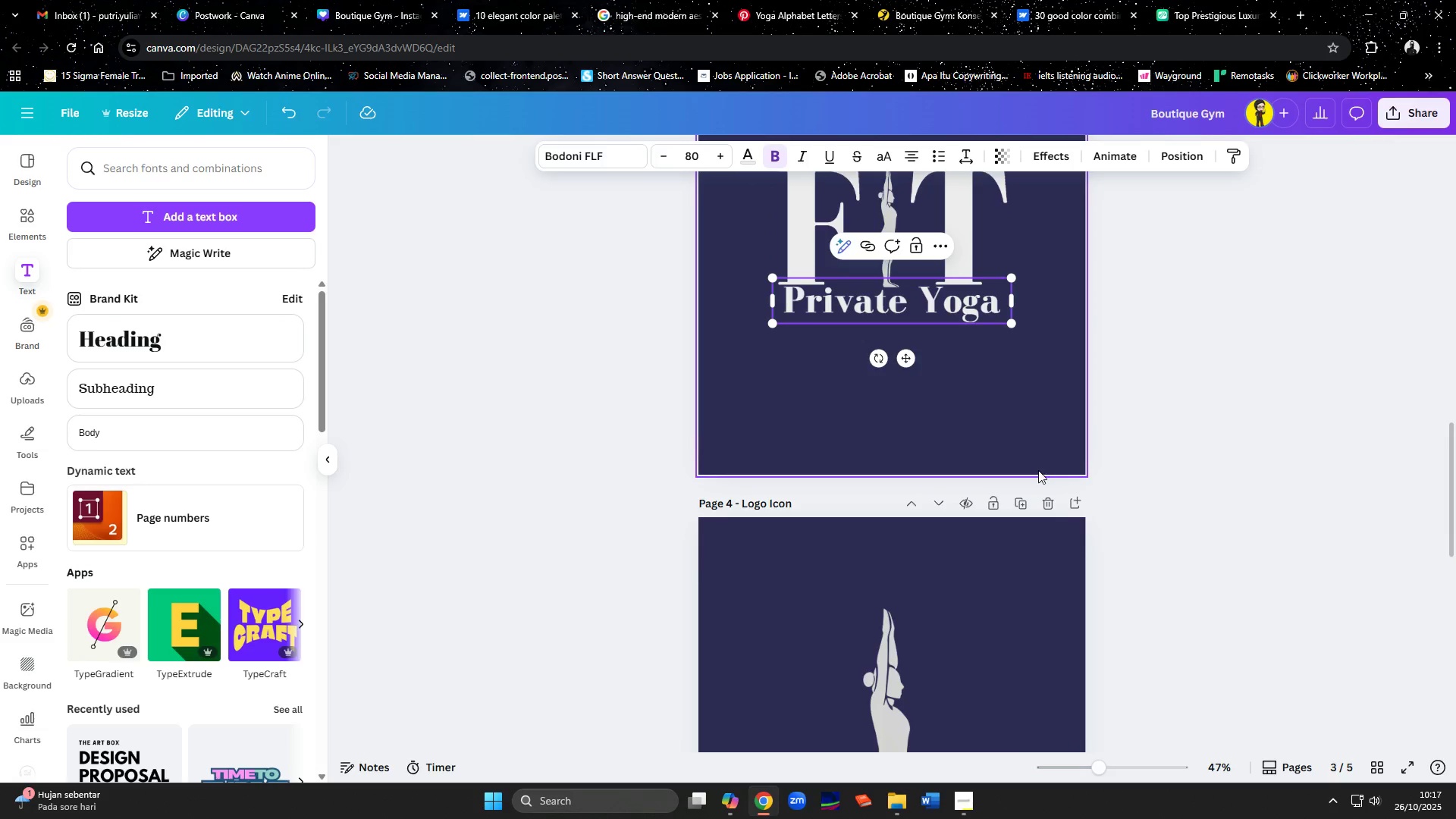 
left_click([1037, 472])
 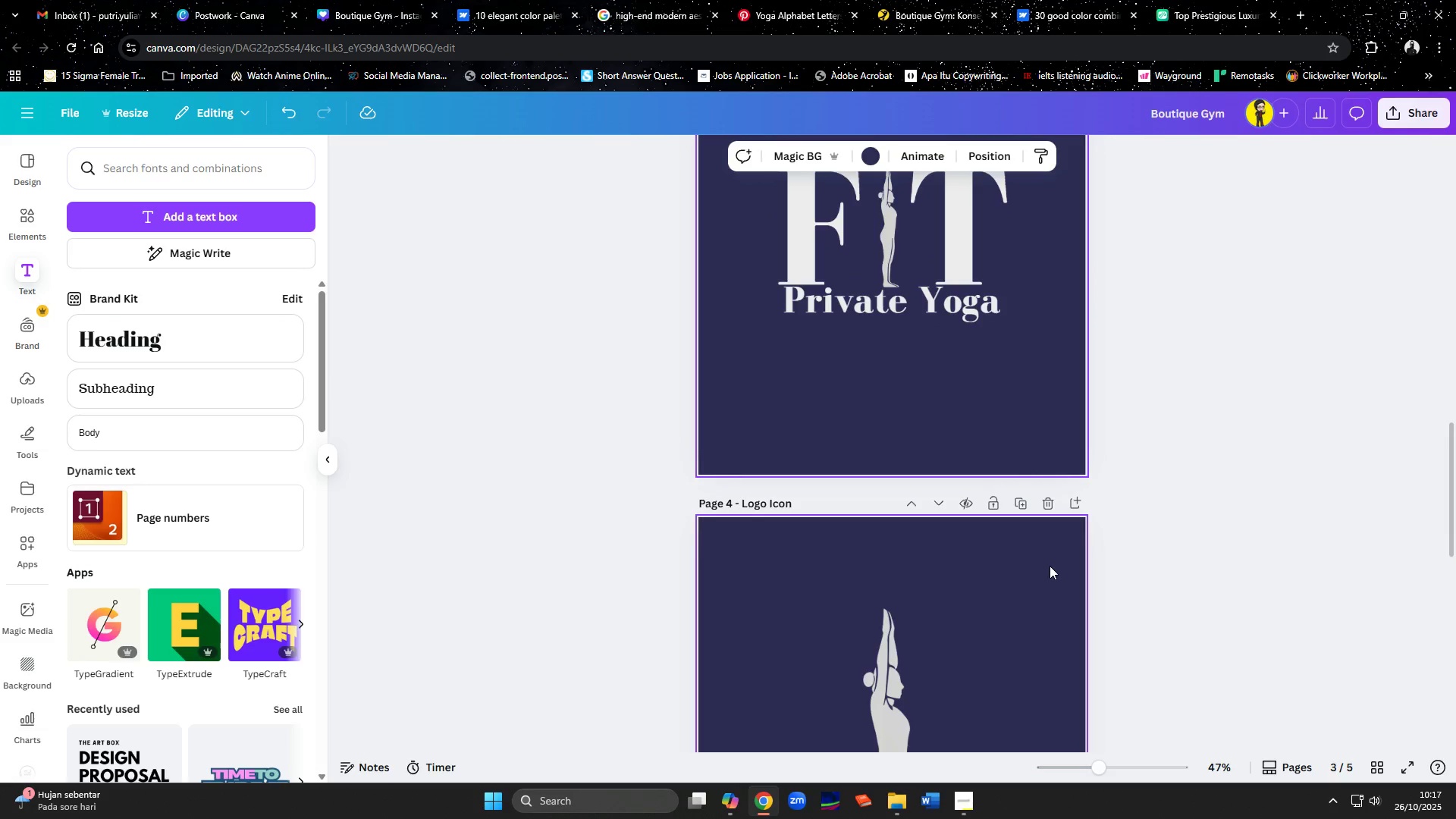 
scroll: coordinate [1050, 566], scroll_direction: up, amount: 7.0
 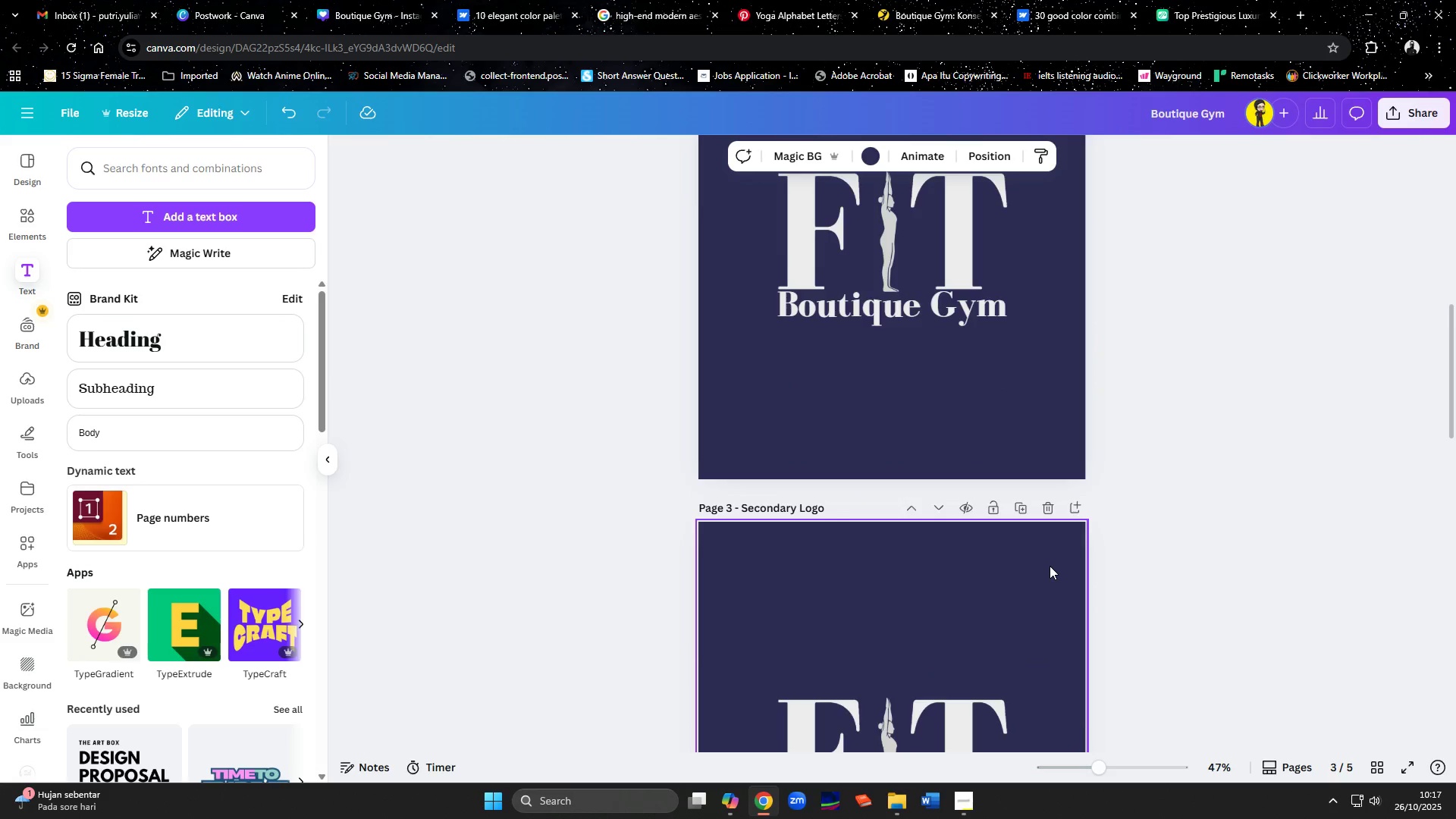 
scroll: coordinate [1050, 566], scroll_direction: down, amount: 7.0
 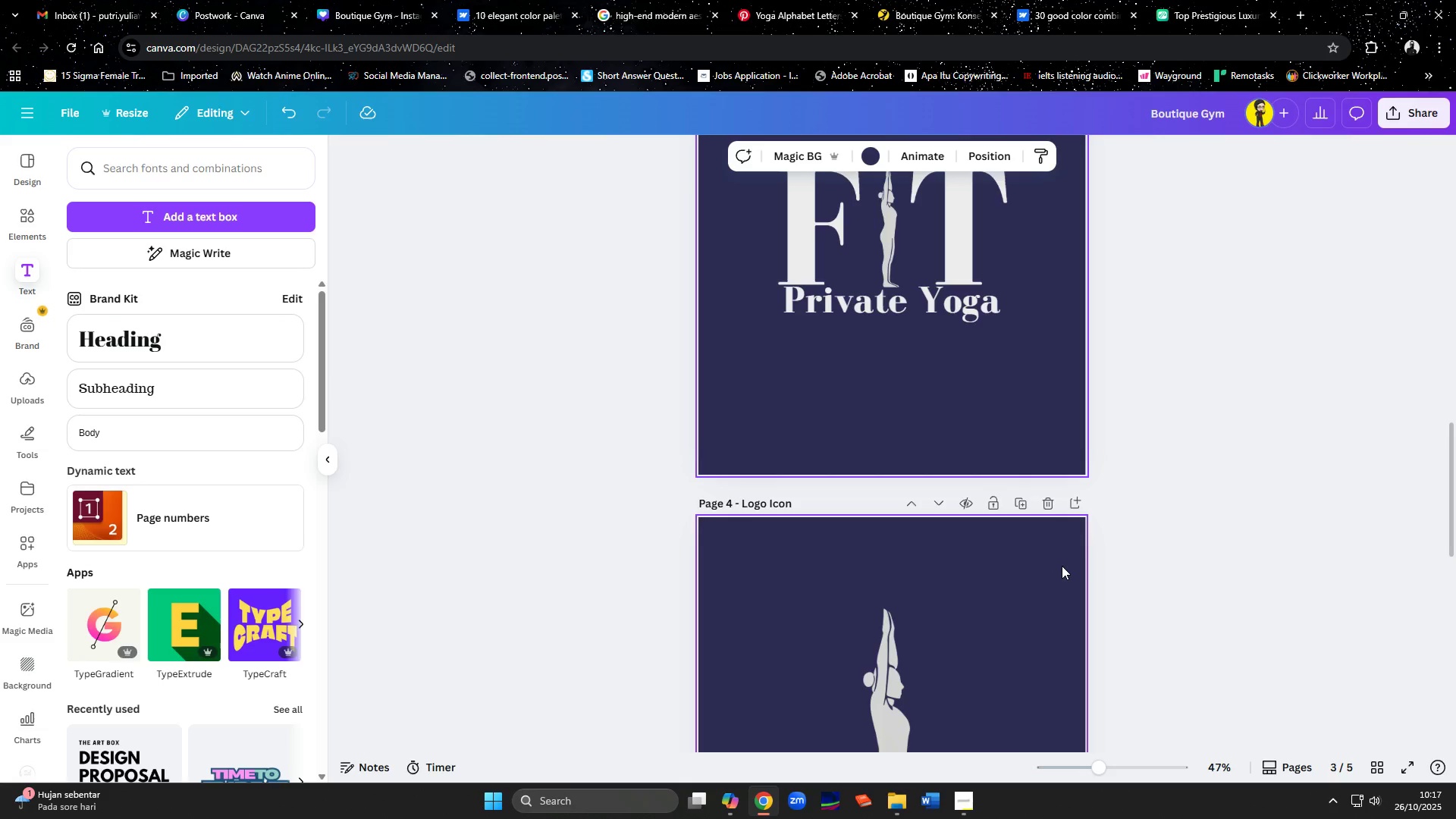 
scroll: coordinate [1062, 566], scroll_direction: up, amount: 1.0
 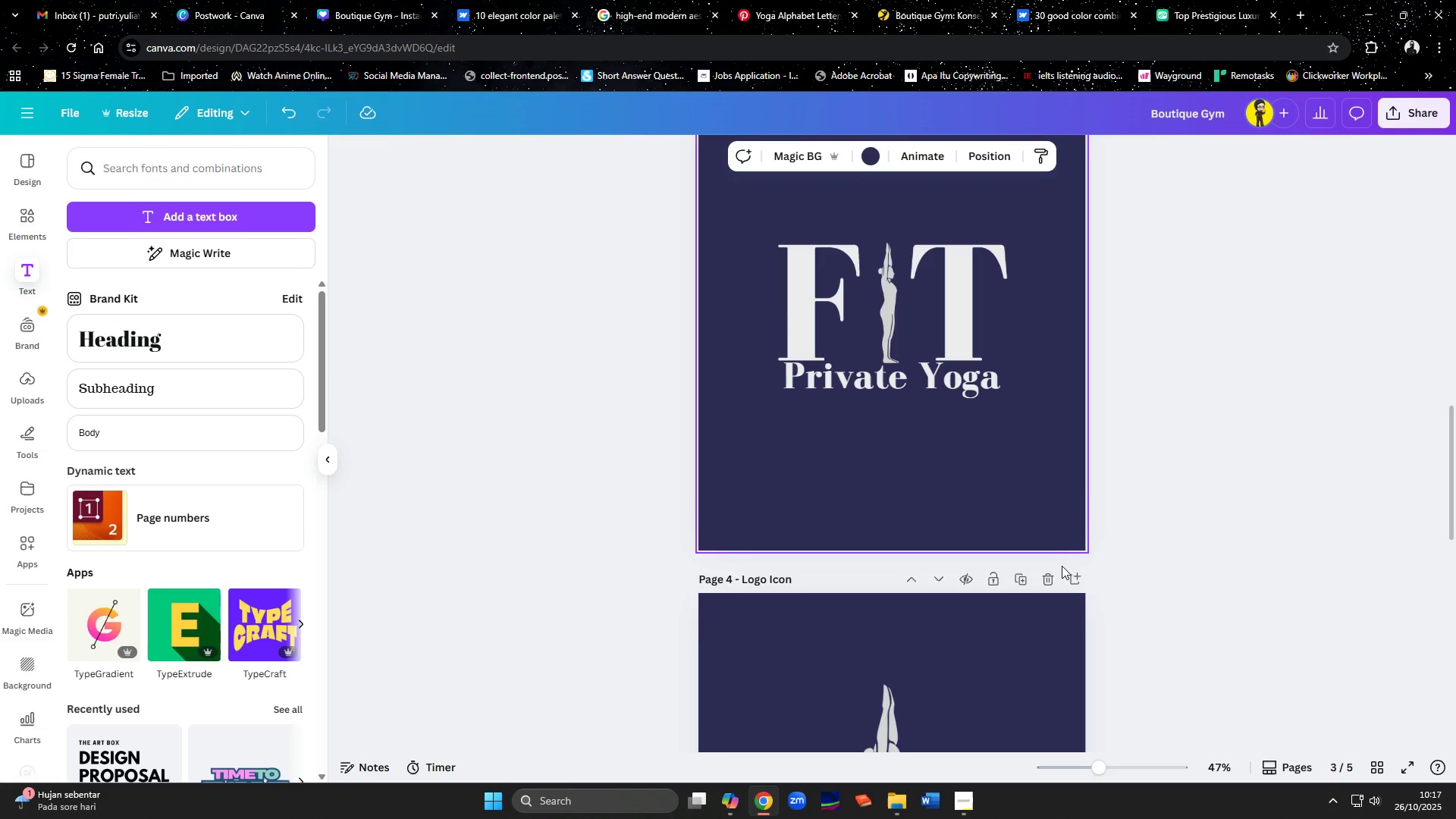 
scroll: coordinate [1062, 566], scroll_direction: down, amount: 5.0
 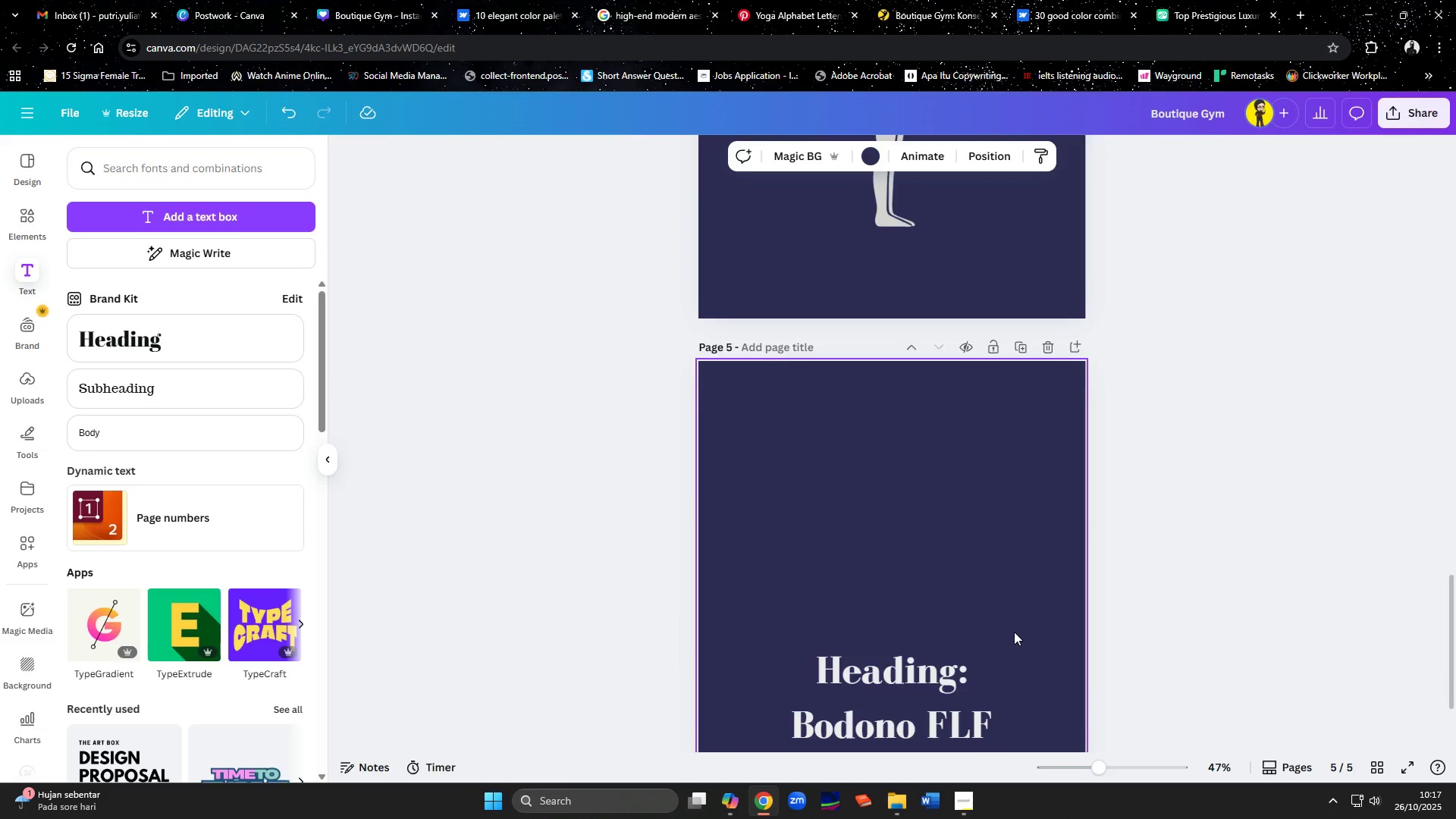 
left_click([893, 701])
 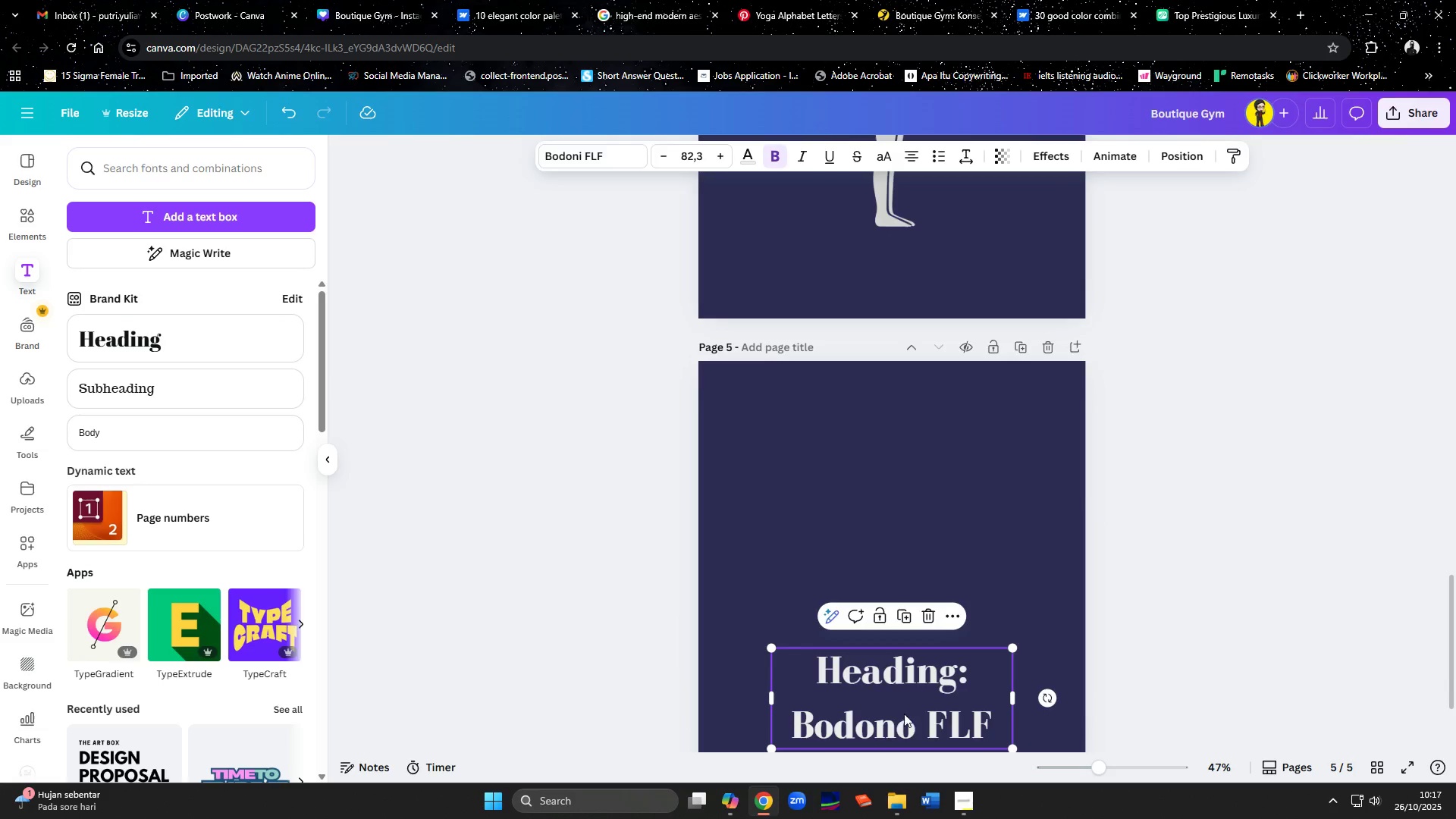 
double_click([906, 723])
 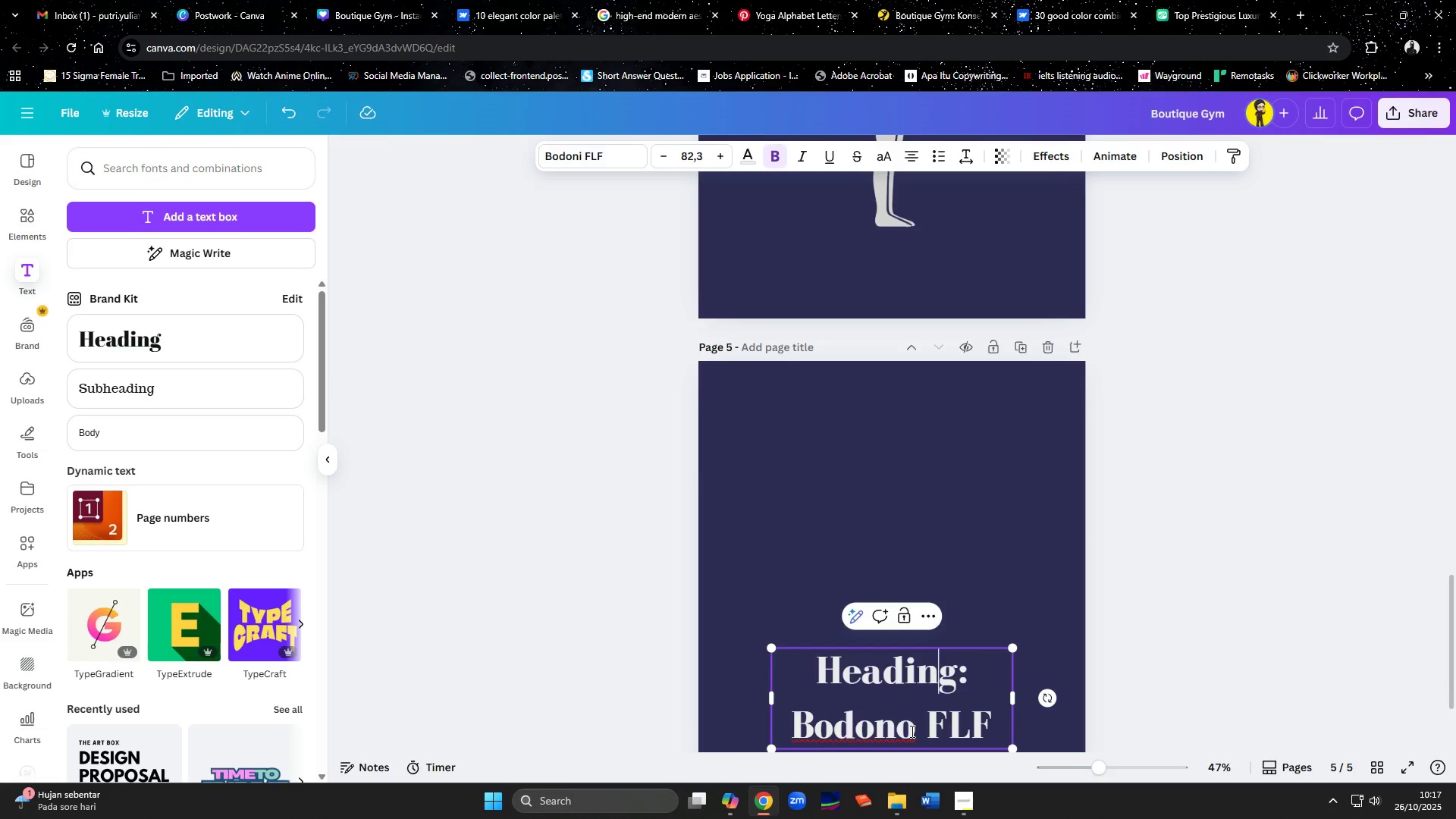 
triple_click([911, 731])
 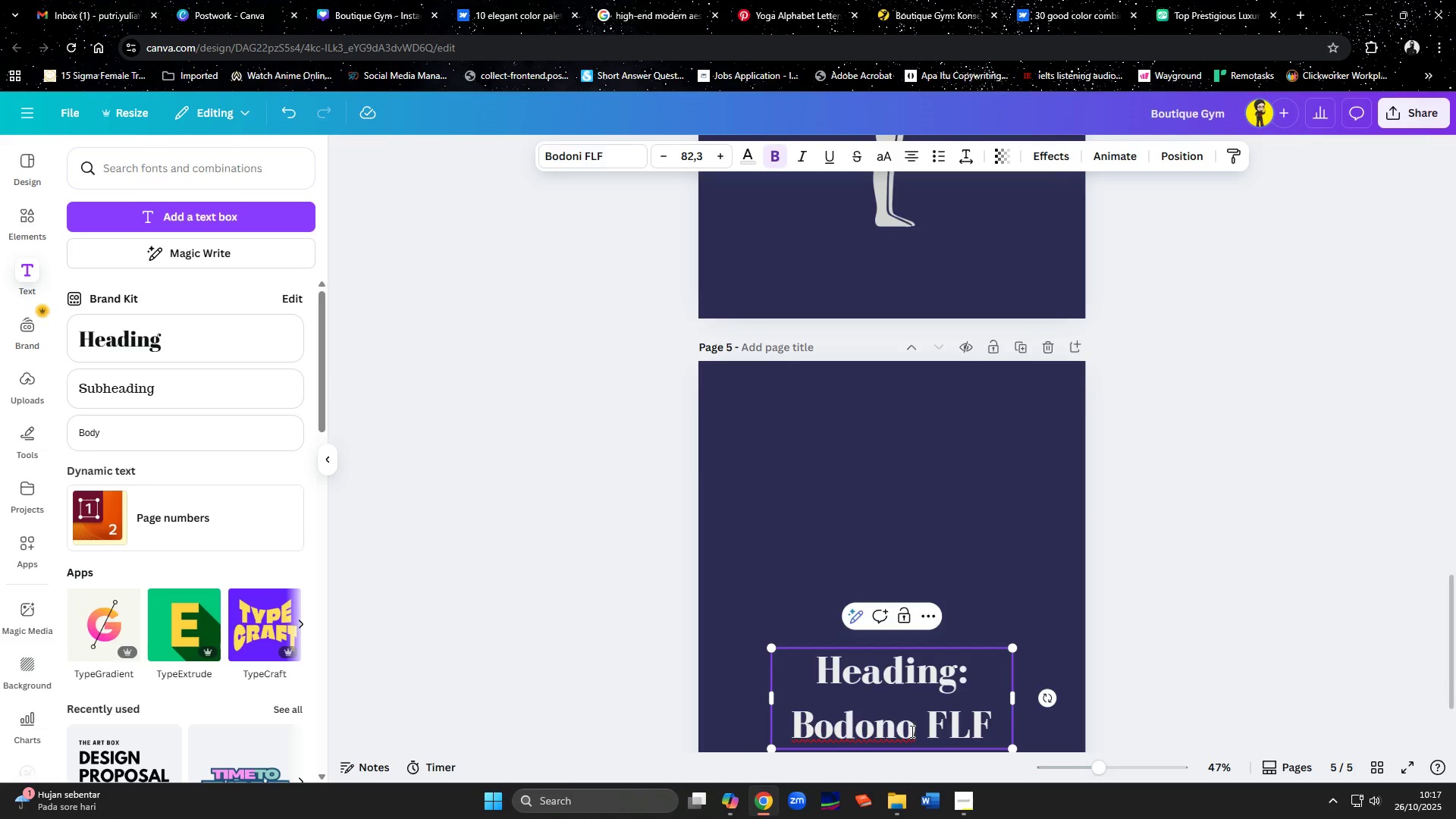 
key(Backspace)
 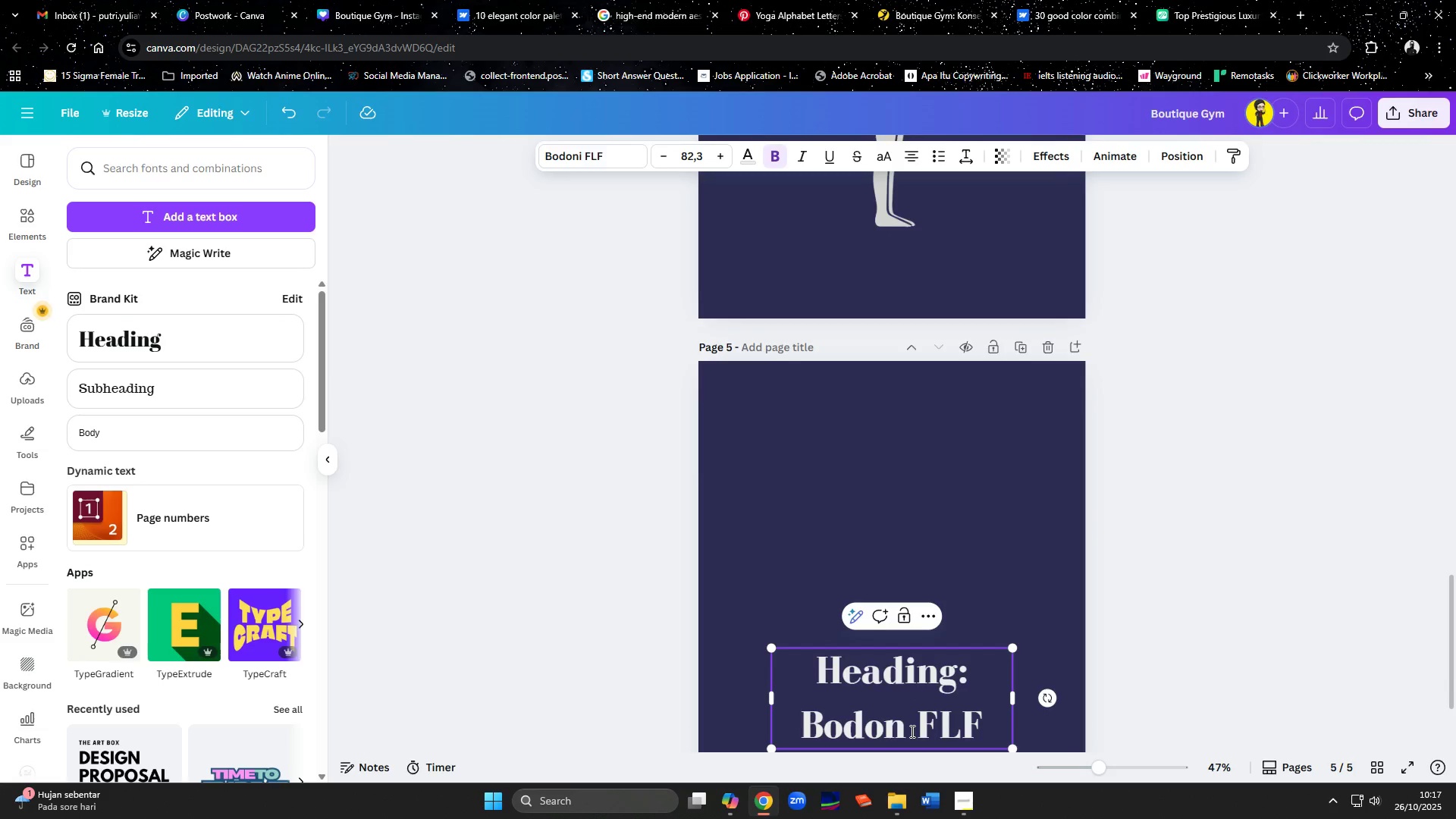 
key(I)
 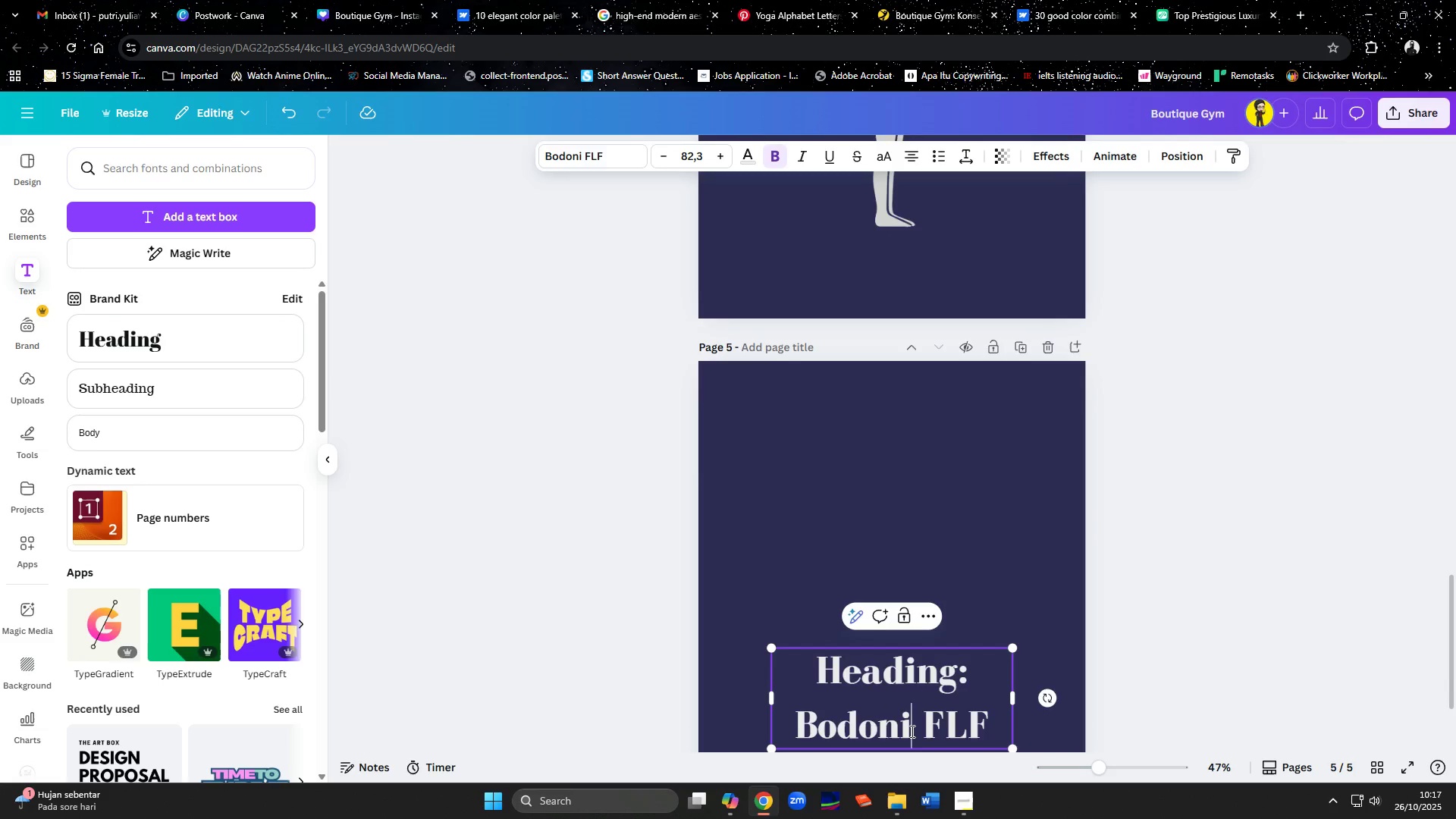 
key(Control+A)
 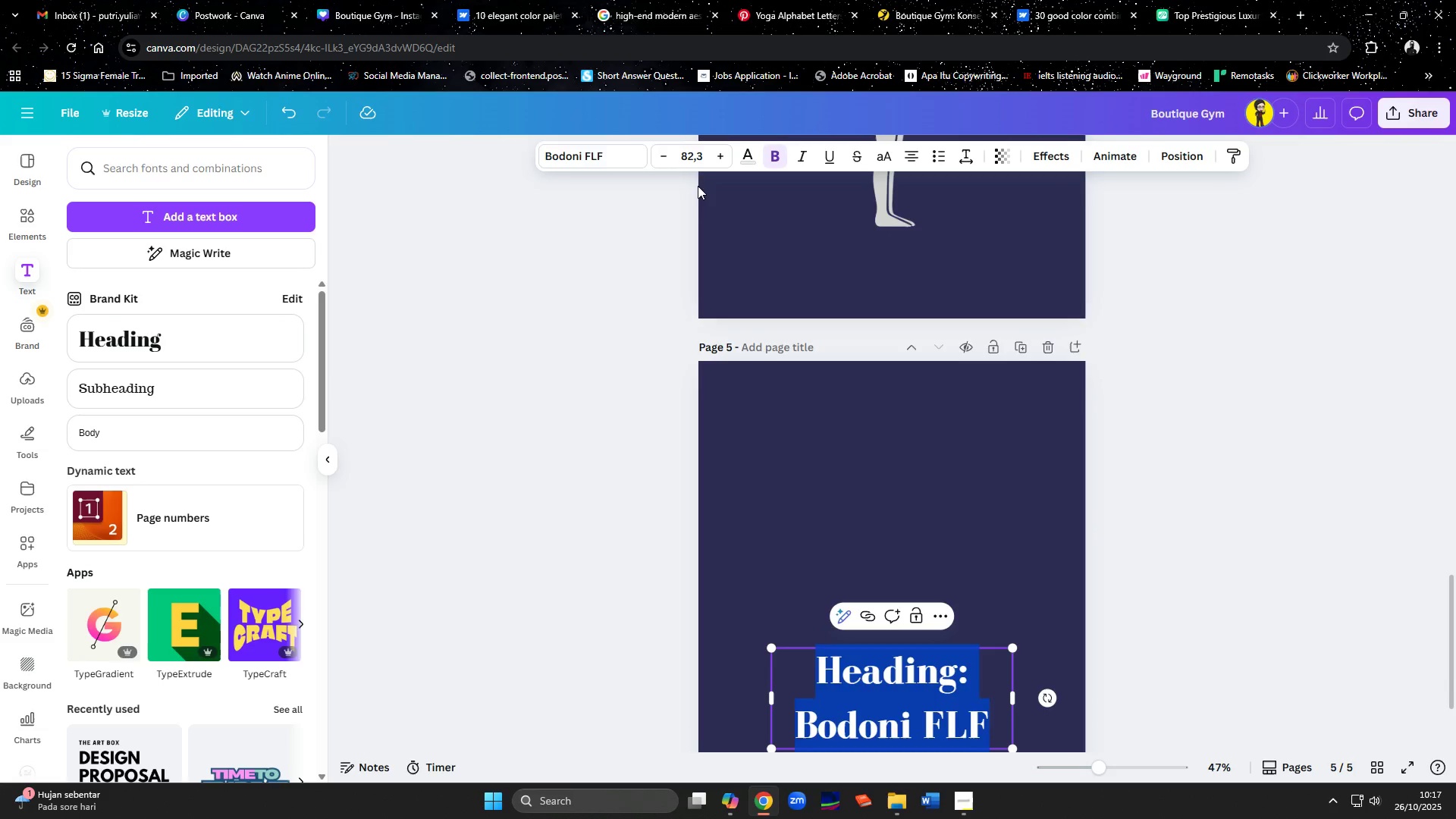 
left_click([698, 160])
 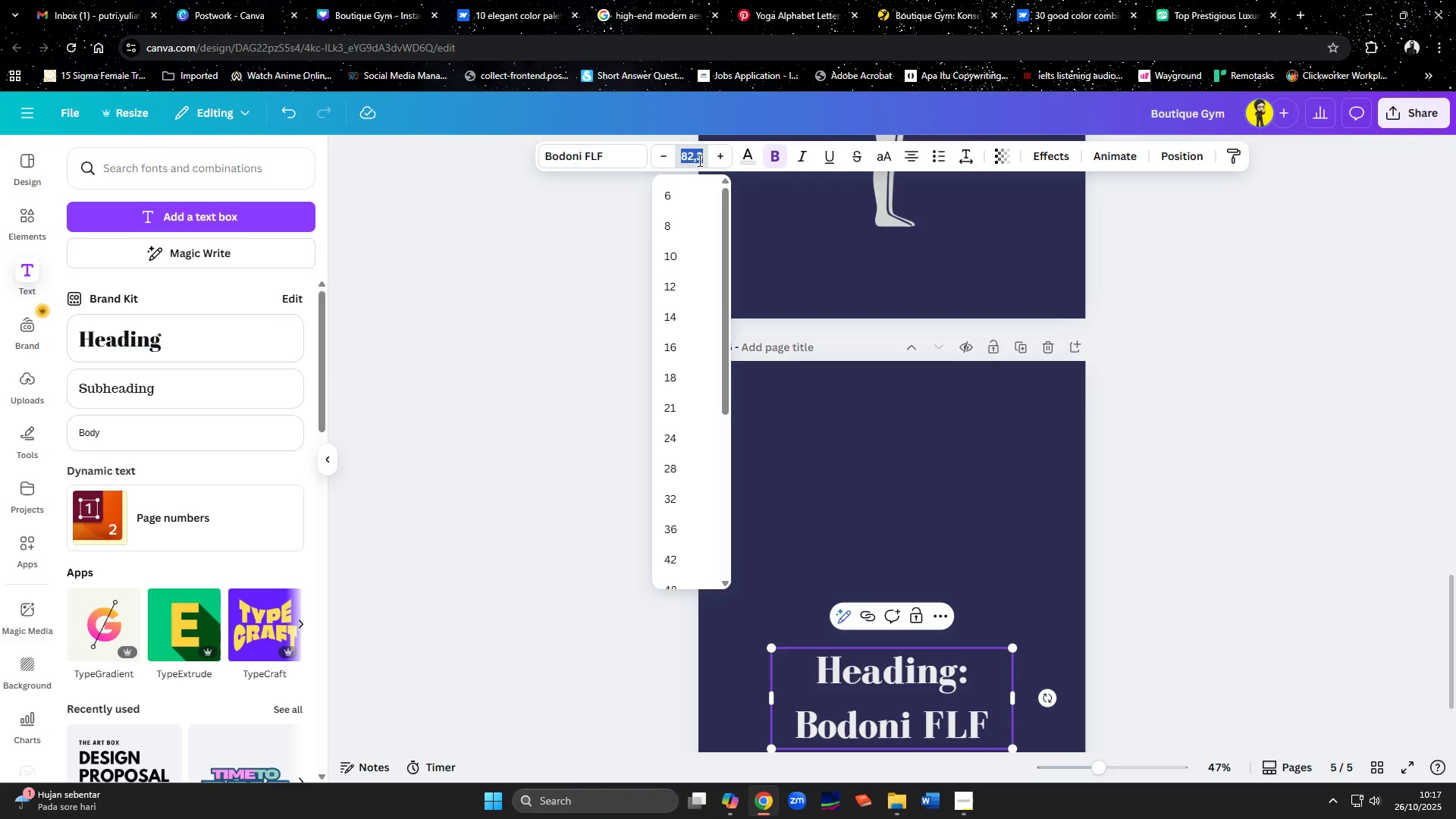 
type(80)
 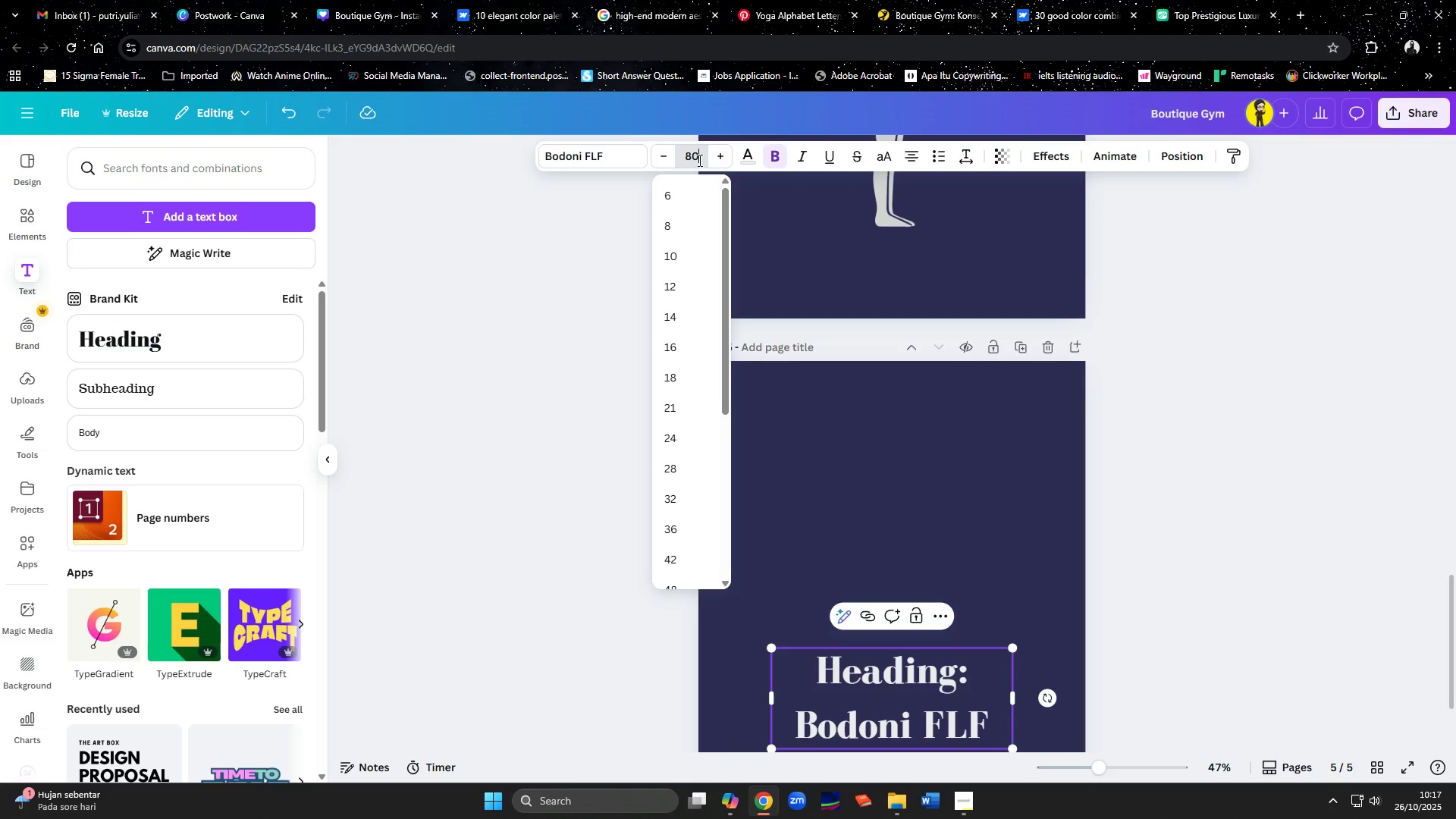 
key(Enter)
 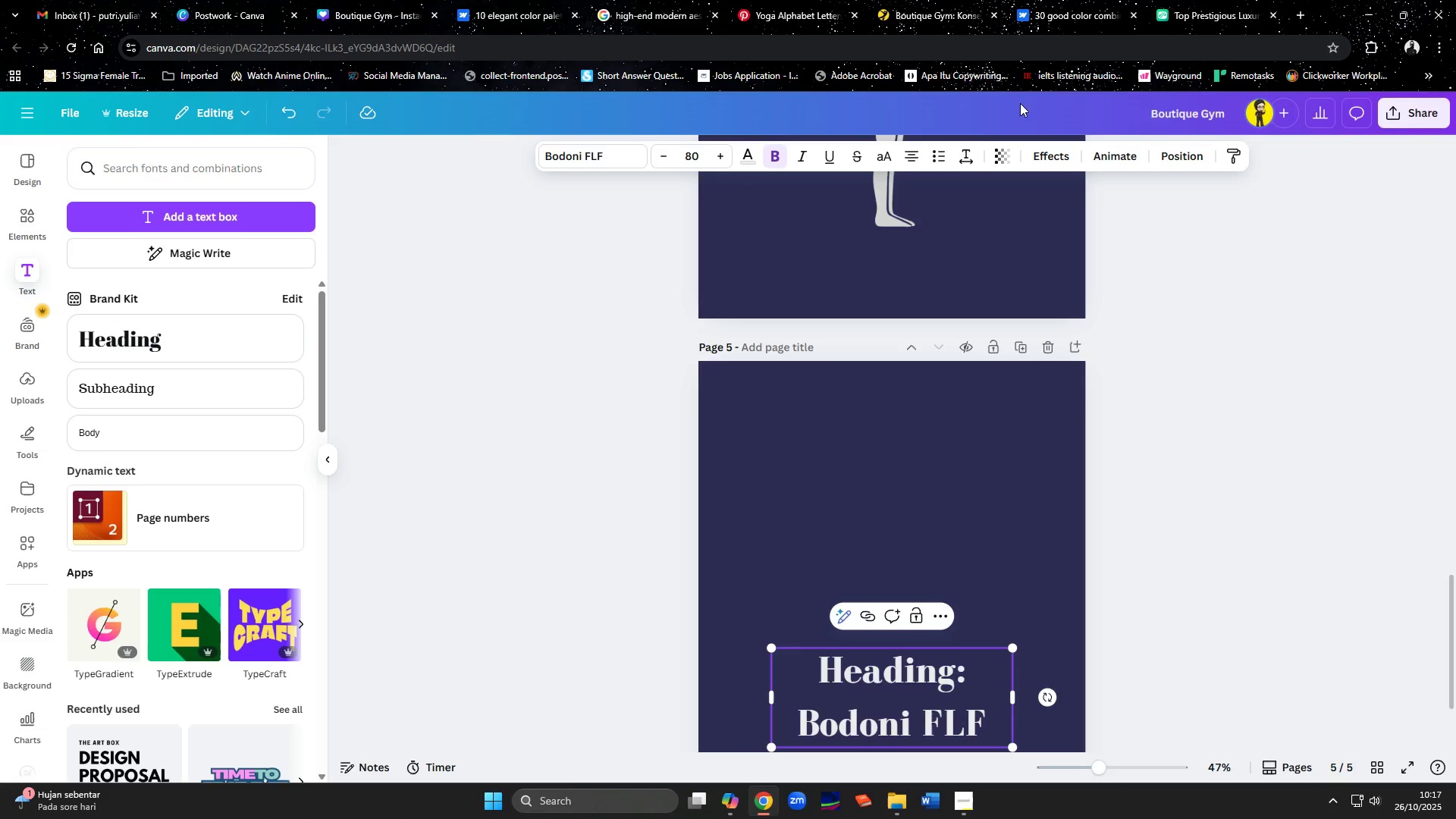 
left_click([967, 153])
 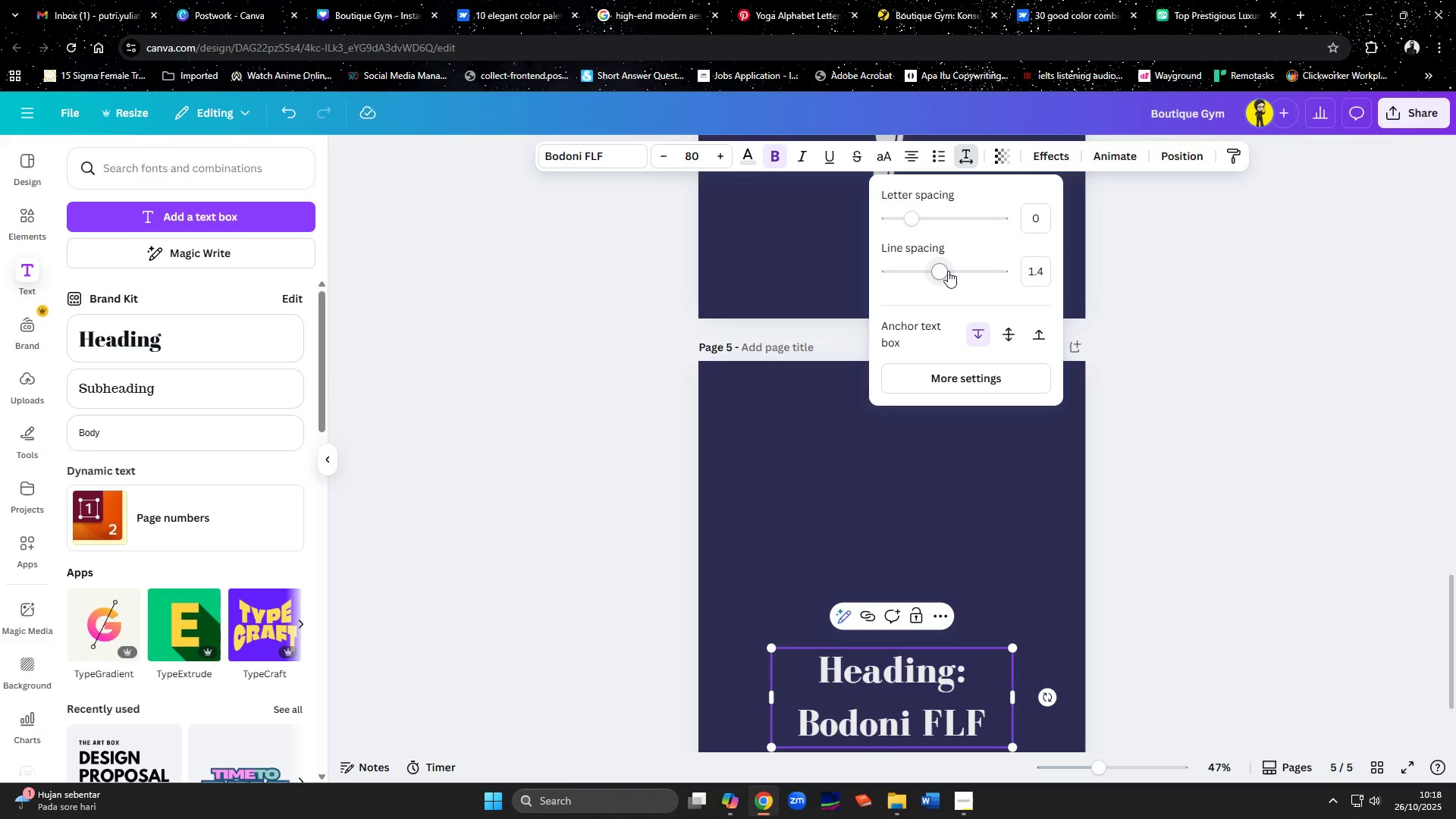 
left_click_drag(start_coordinate=[944, 271], to_coordinate=[916, 273])
 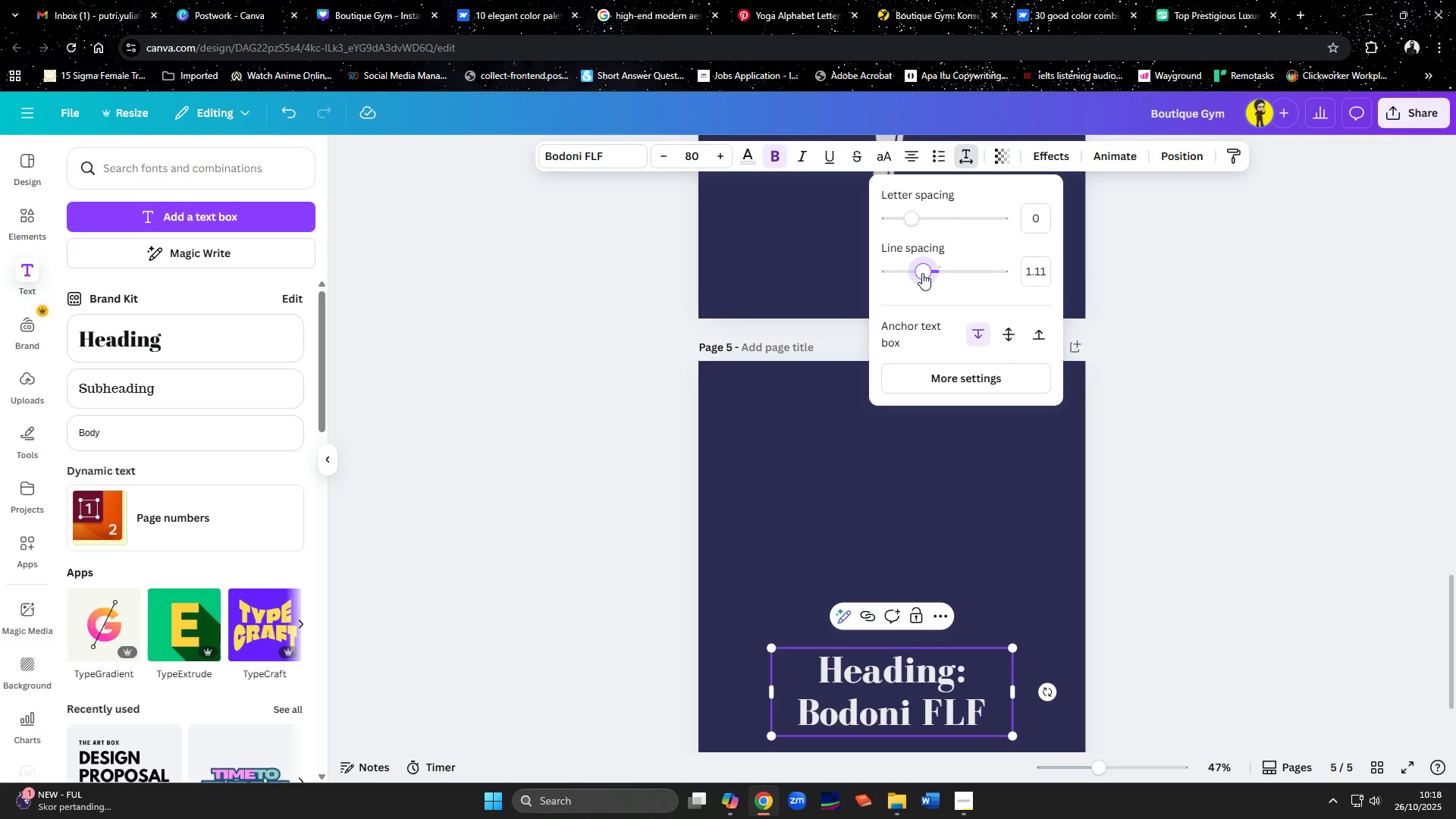 
wait(7.27)
 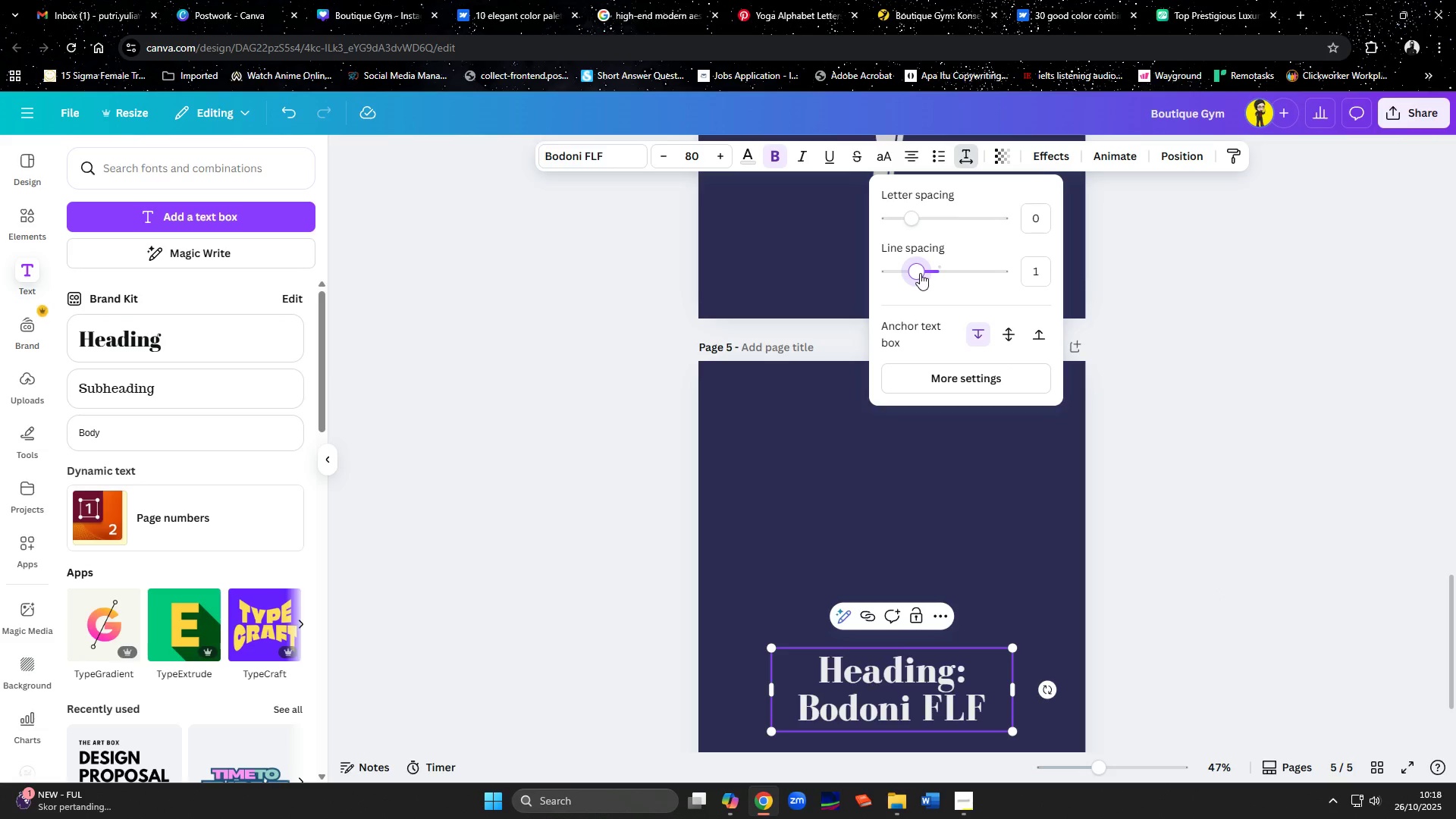 
double_click([1044, 271])
 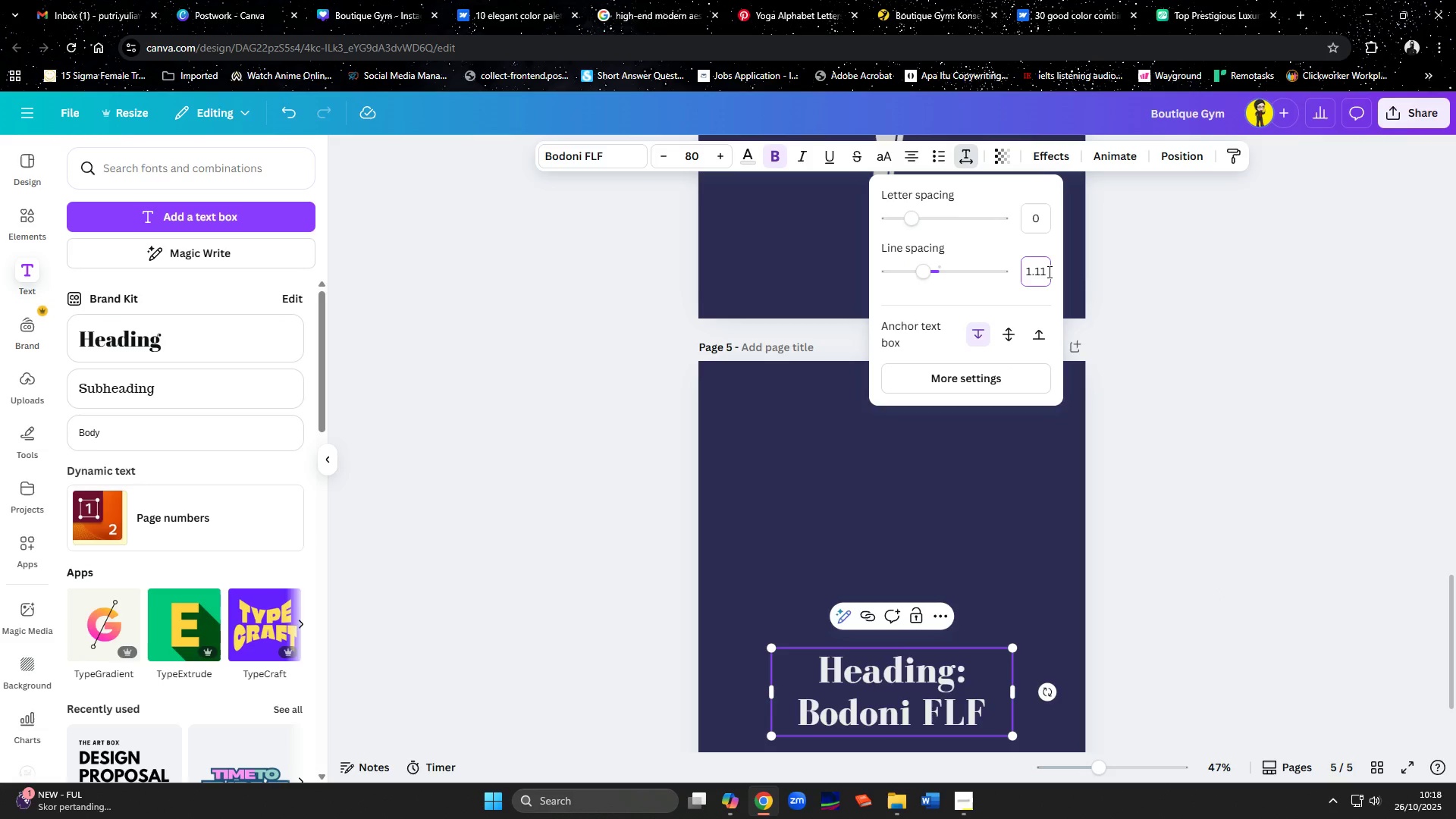 
key(Backspace)
 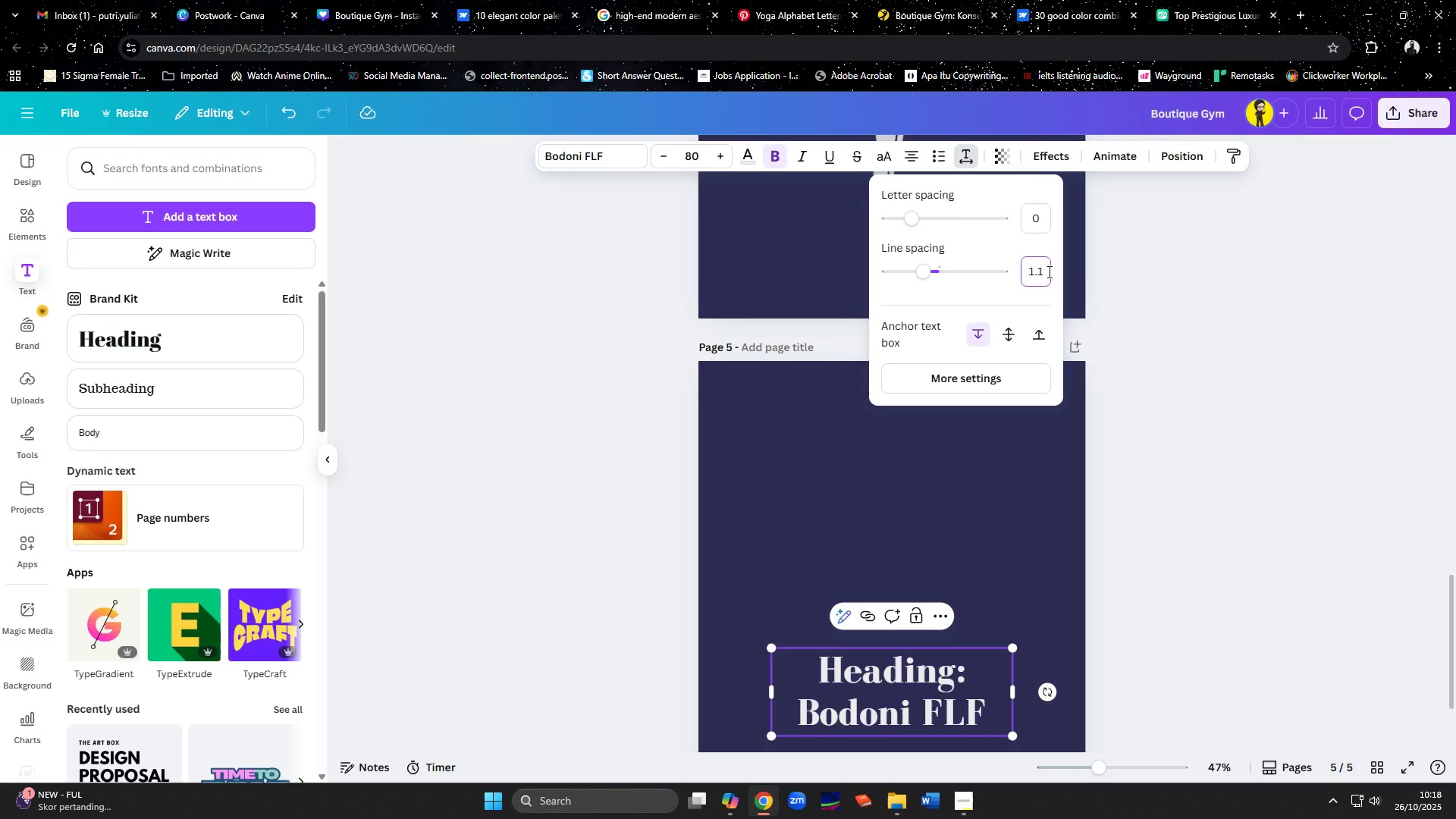 
key(0)
 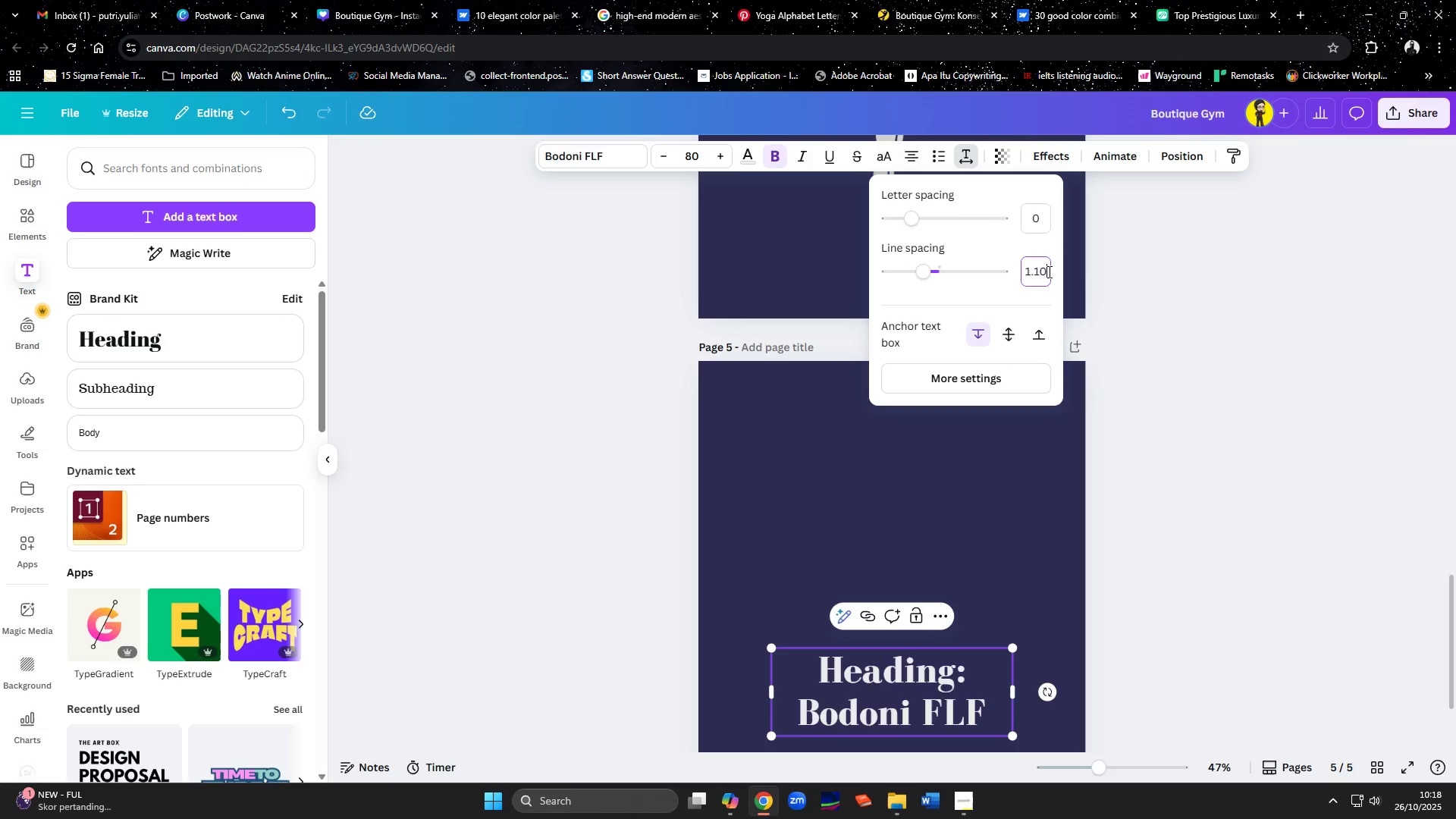 
key(Enter)
 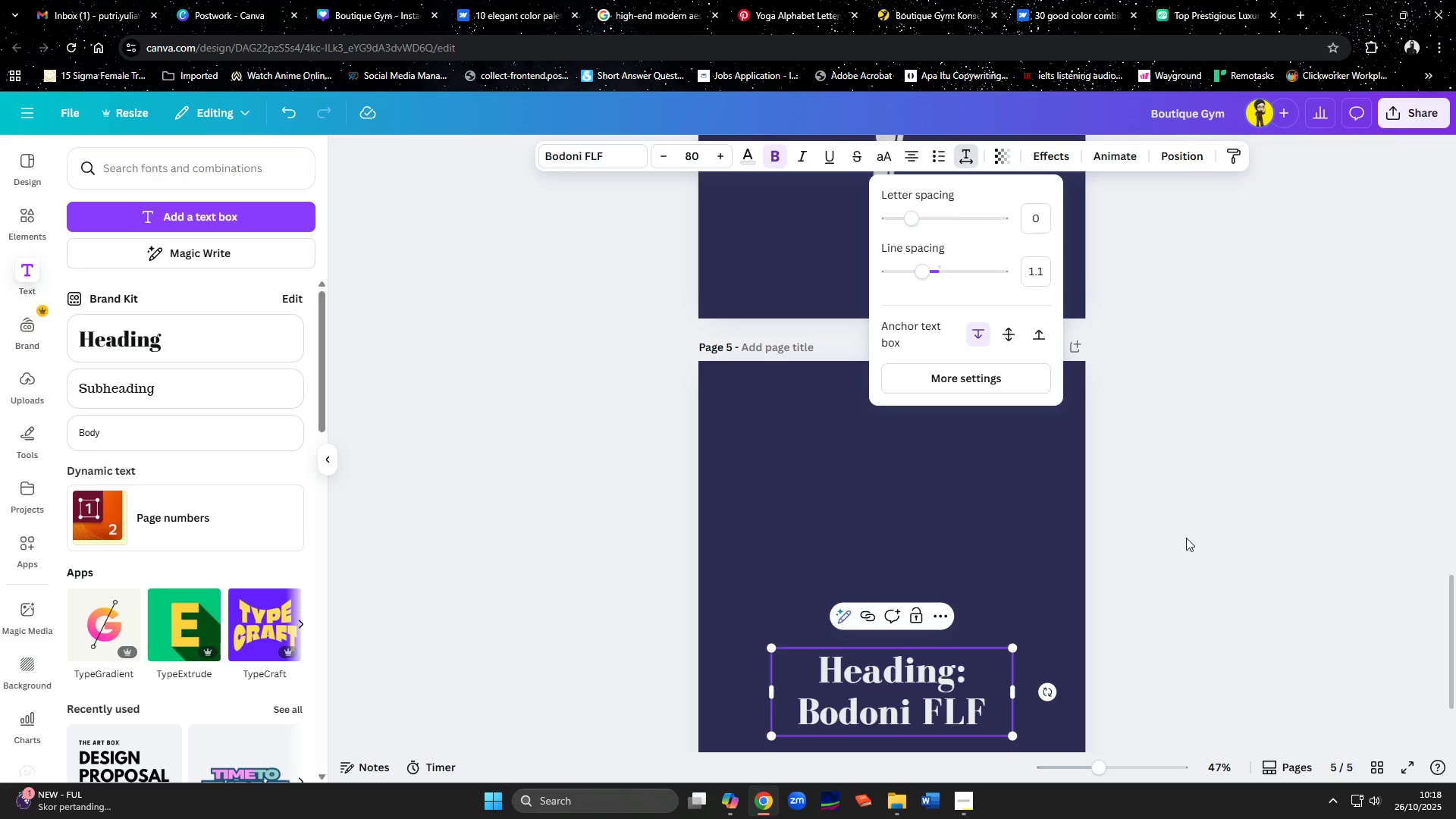 
left_click([1234, 622])
 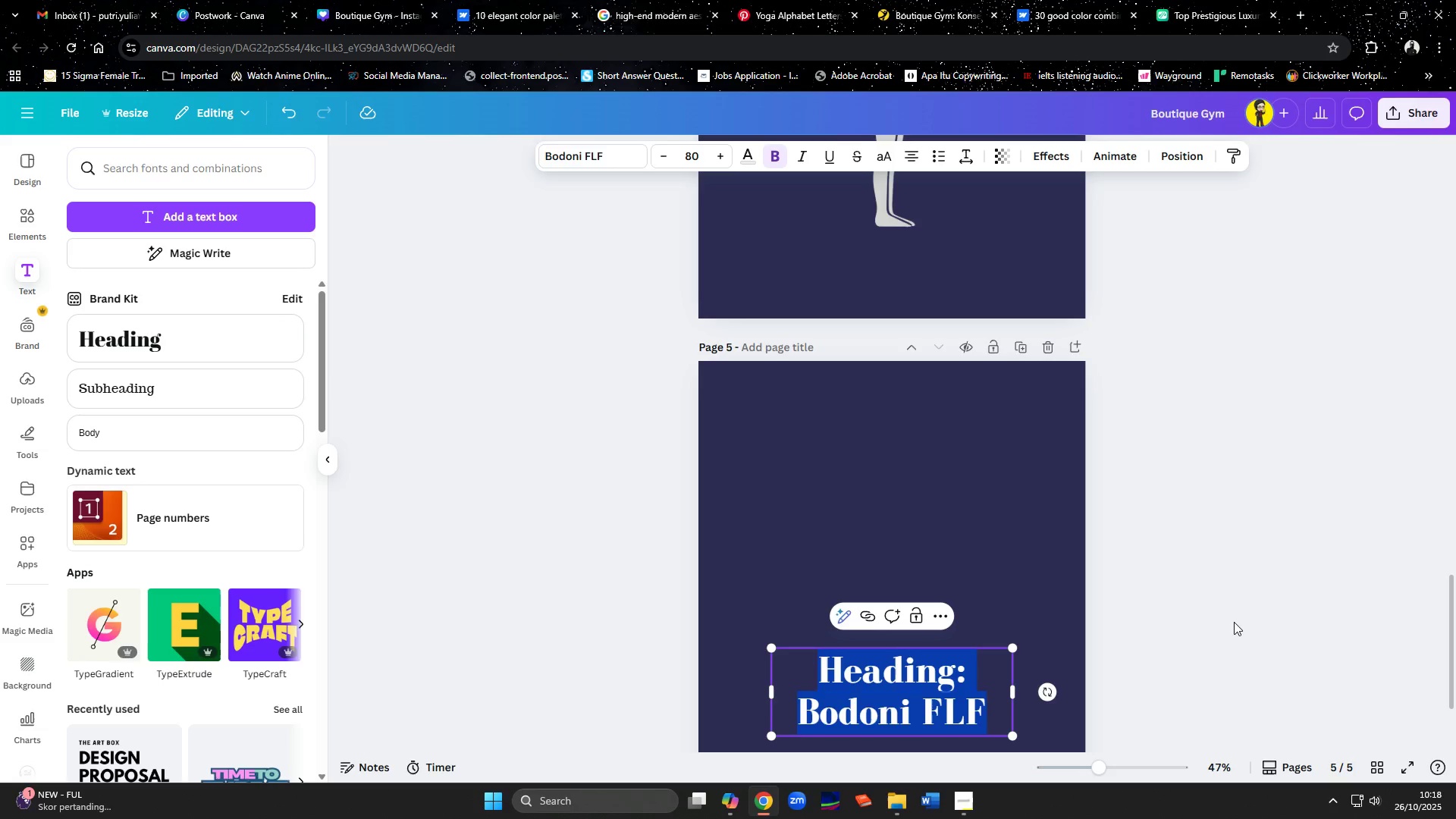 
scroll: coordinate [1232, 618], scroll_direction: down, amount: 3.0
 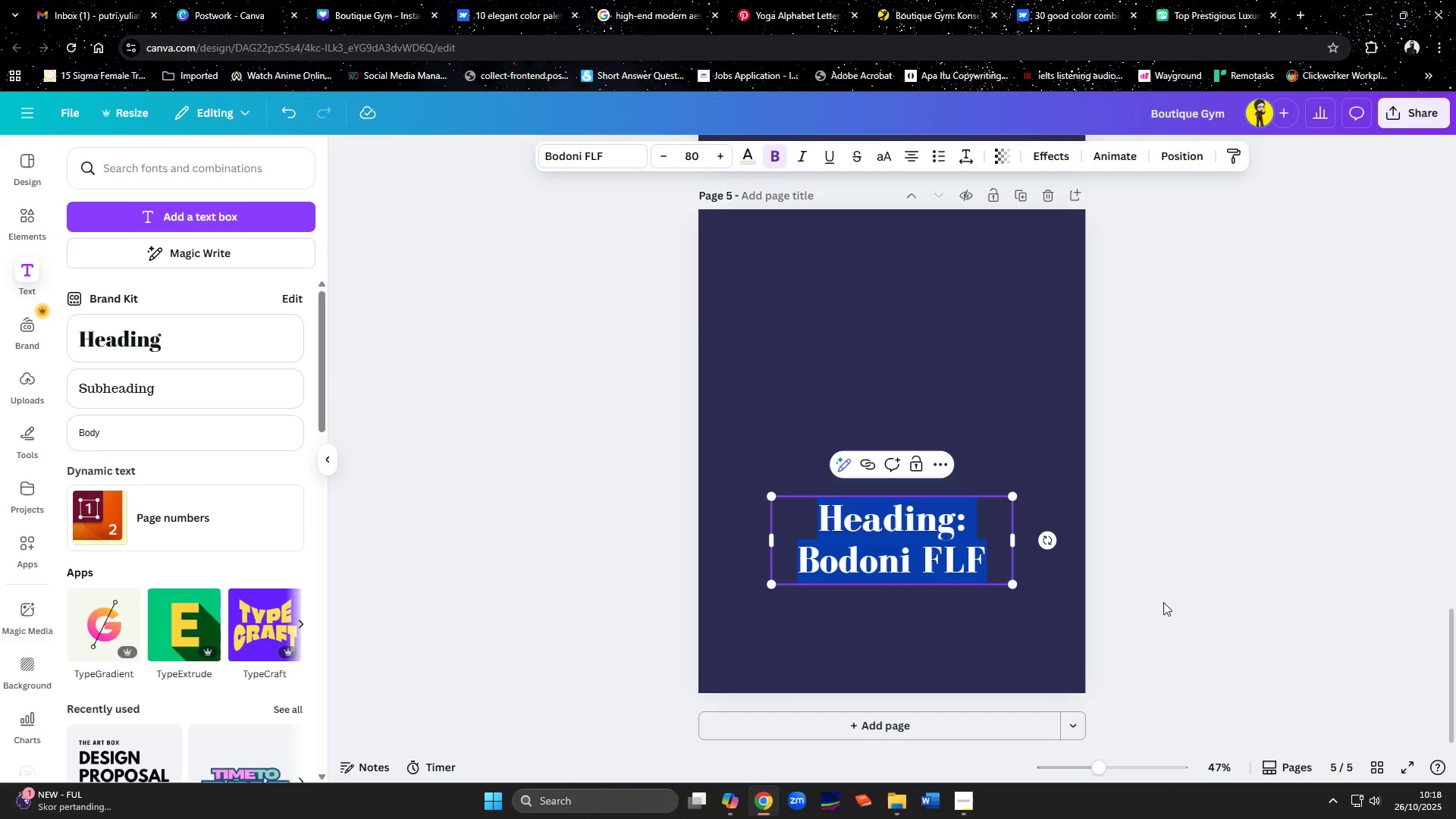 
left_click([1163, 602])
 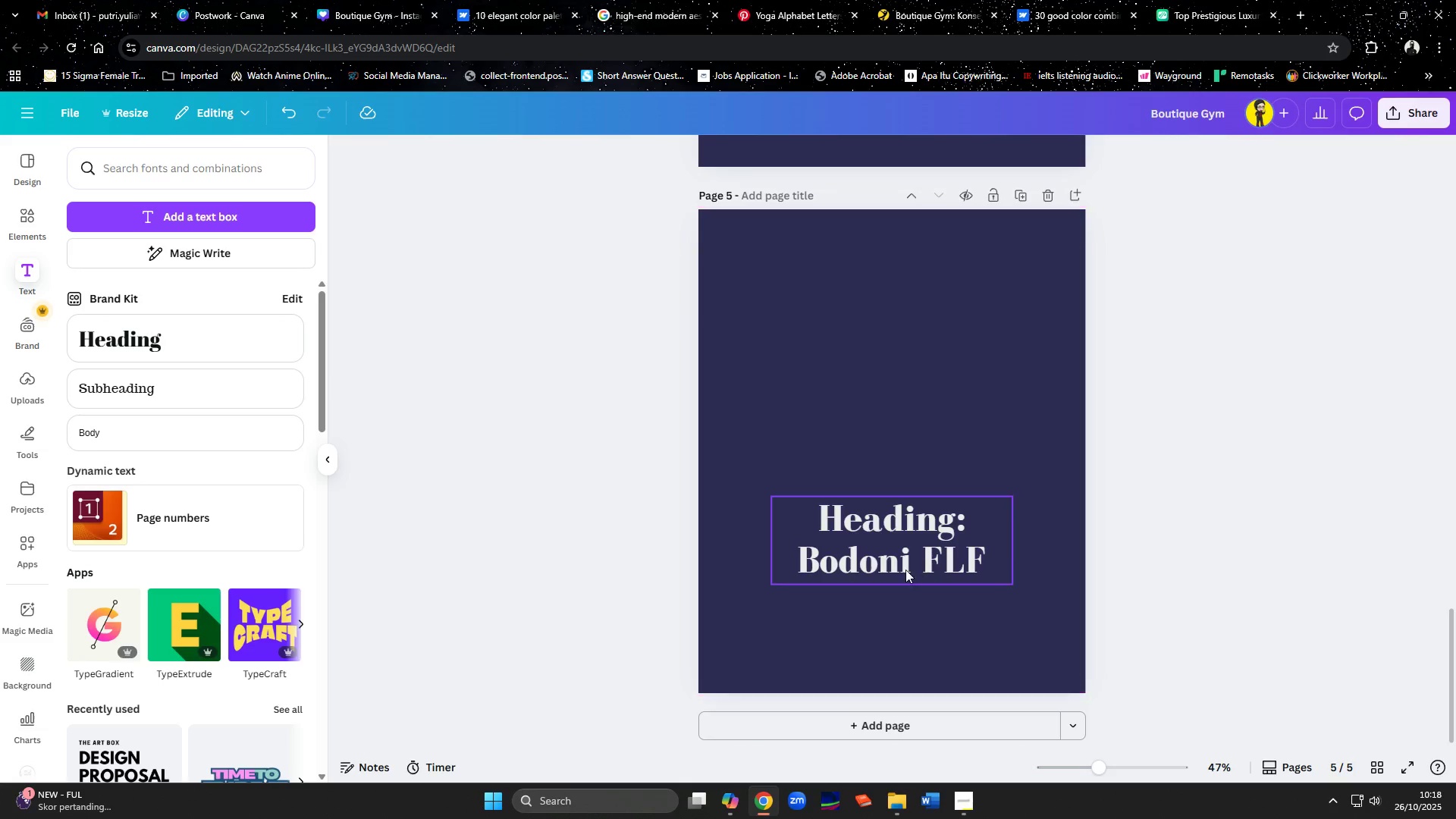 
left_click_drag(start_coordinate=[905, 570], to_coordinate=[905, 359])
 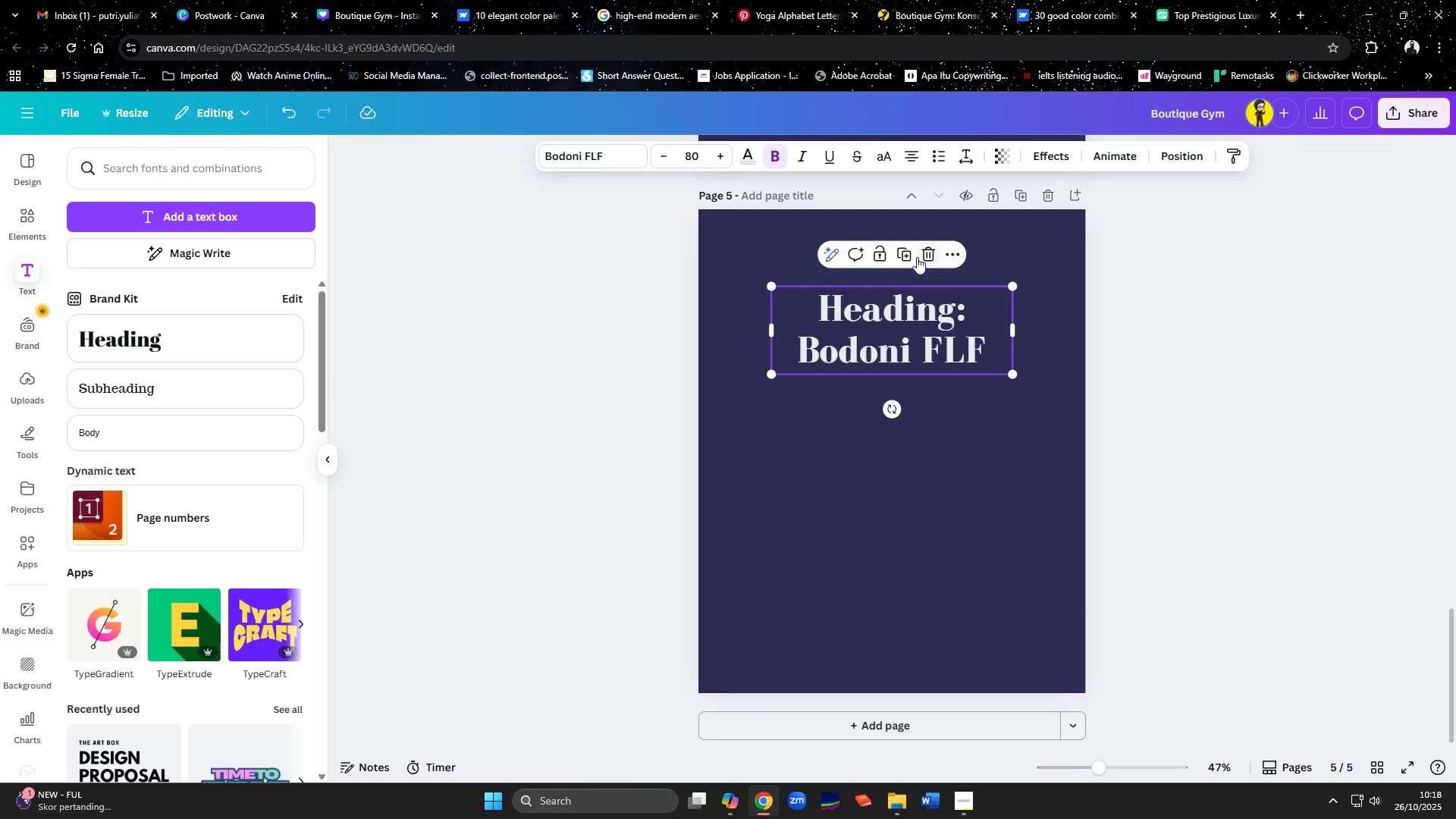 
left_click([903, 256])
 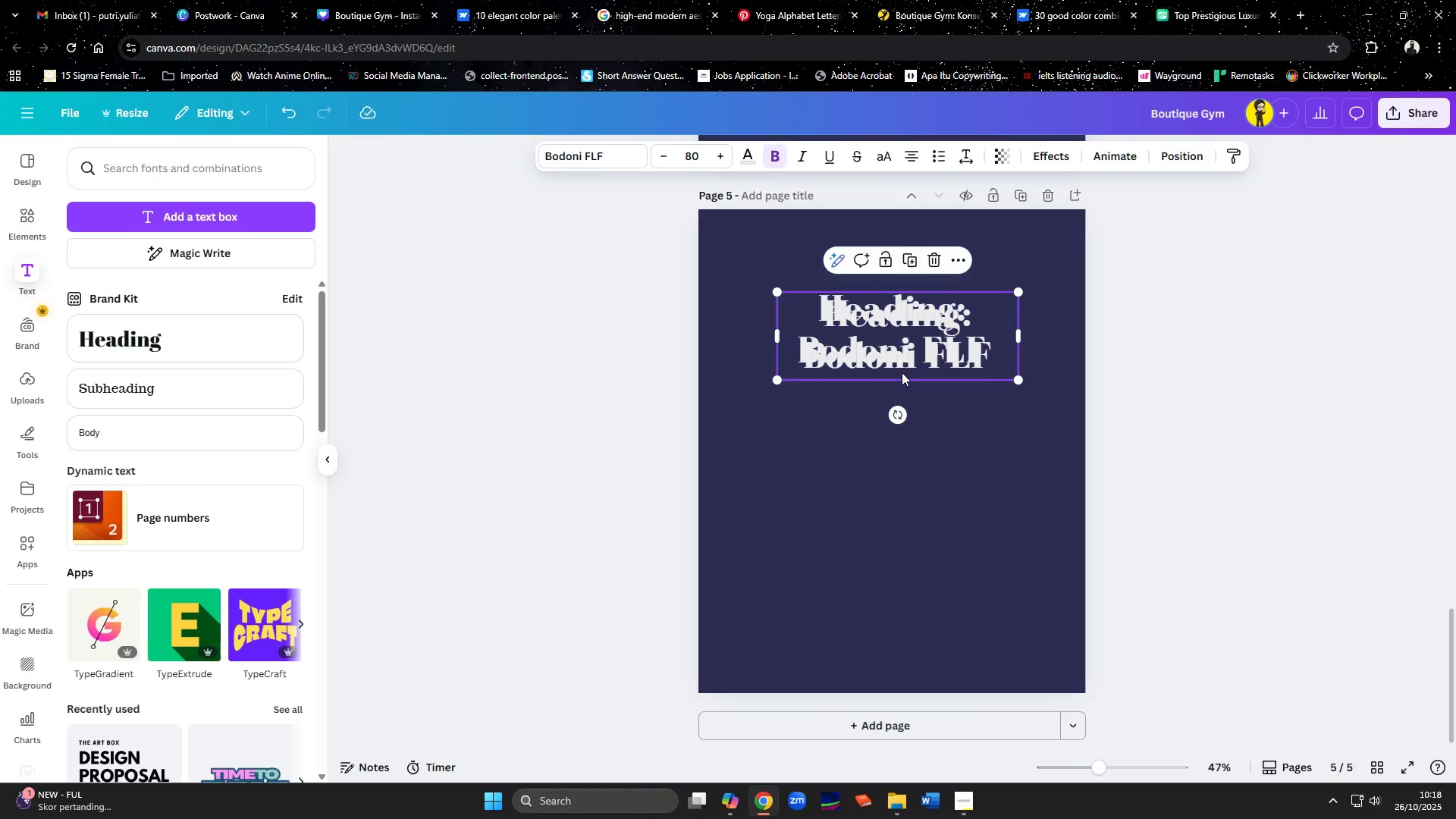 
left_click_drag(start_coordinate=[902, 372], to_coordinate=[896, 469])
 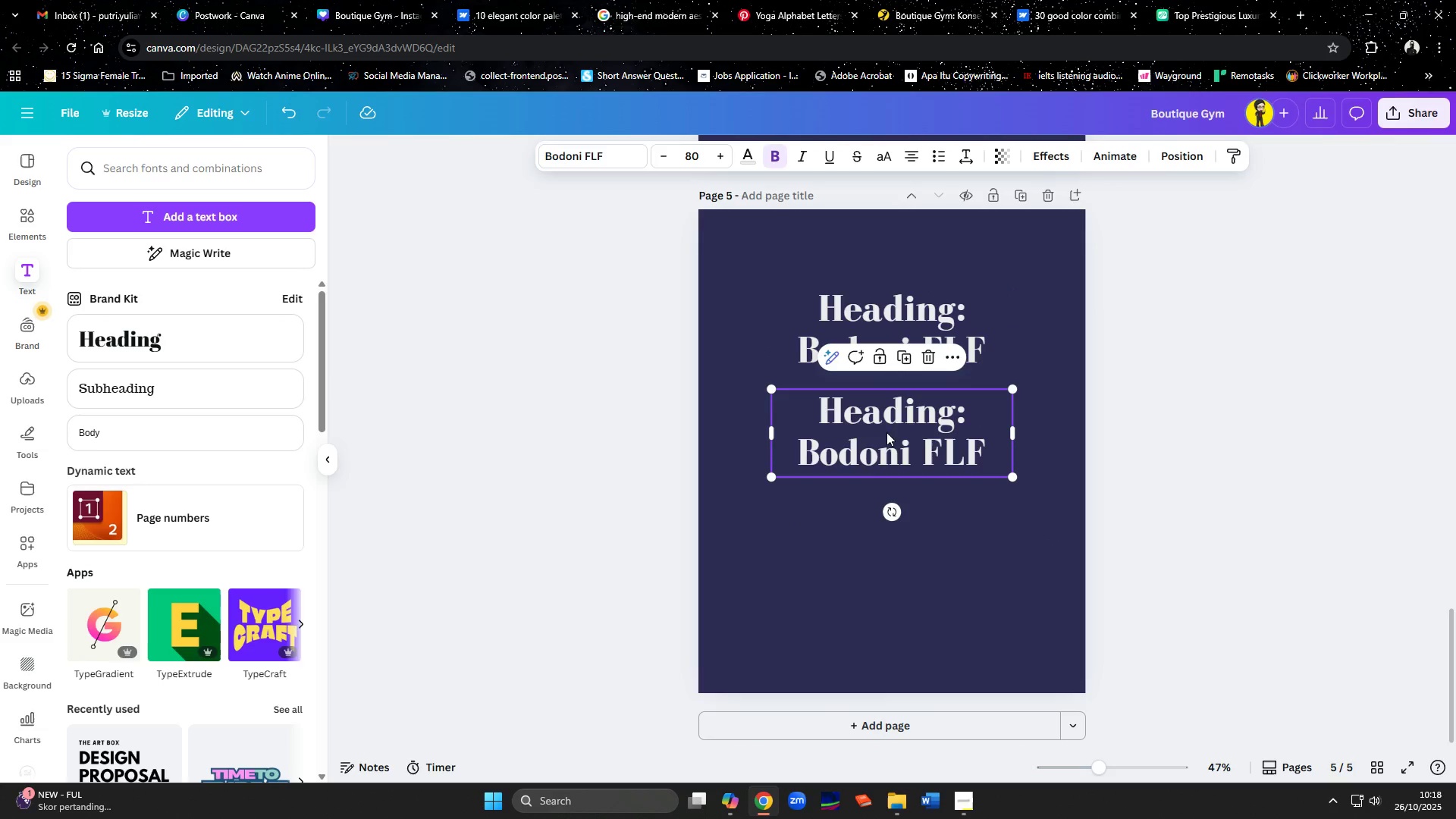 
left_click([886, 432])
 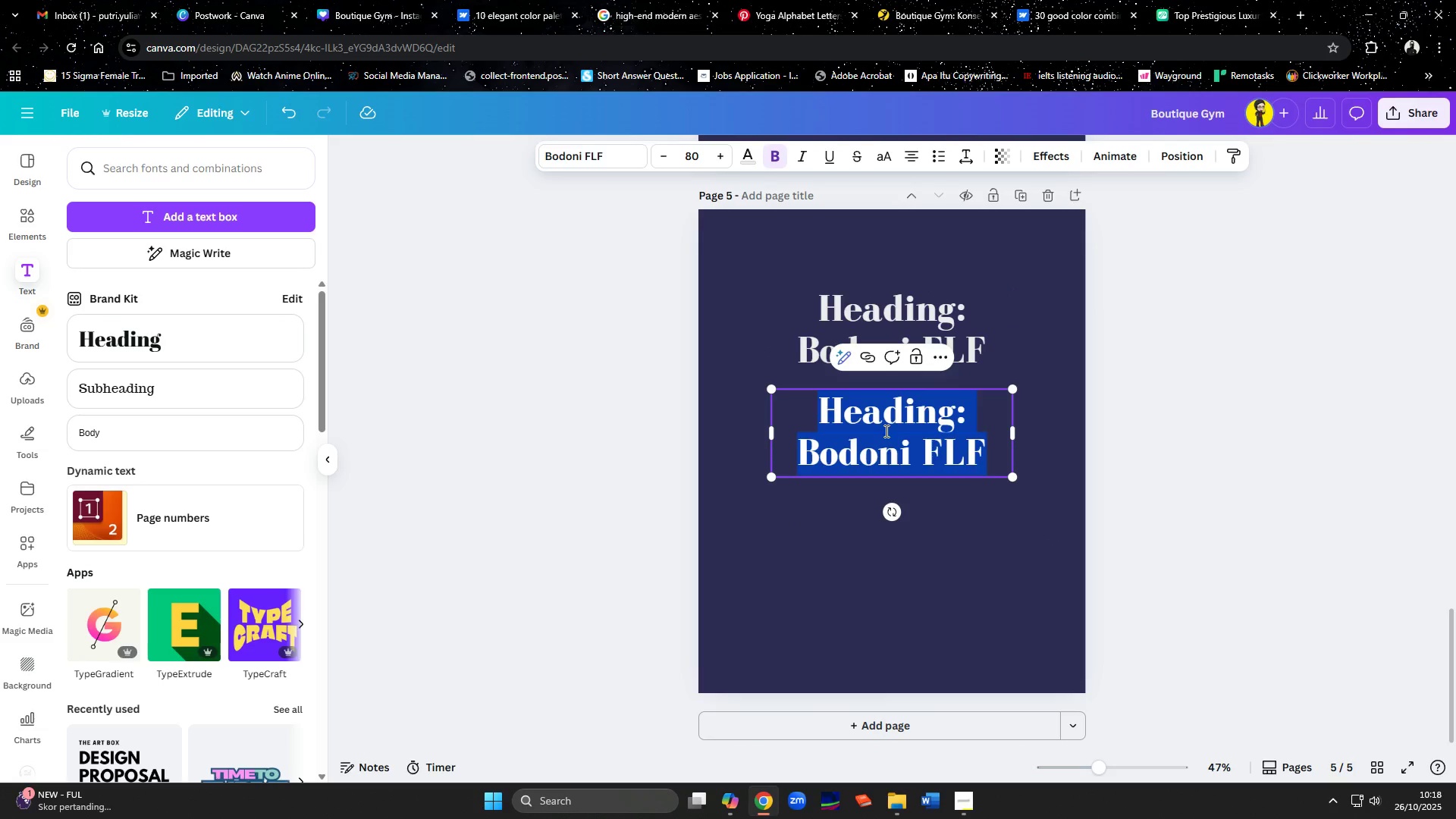 
type(Body: )
 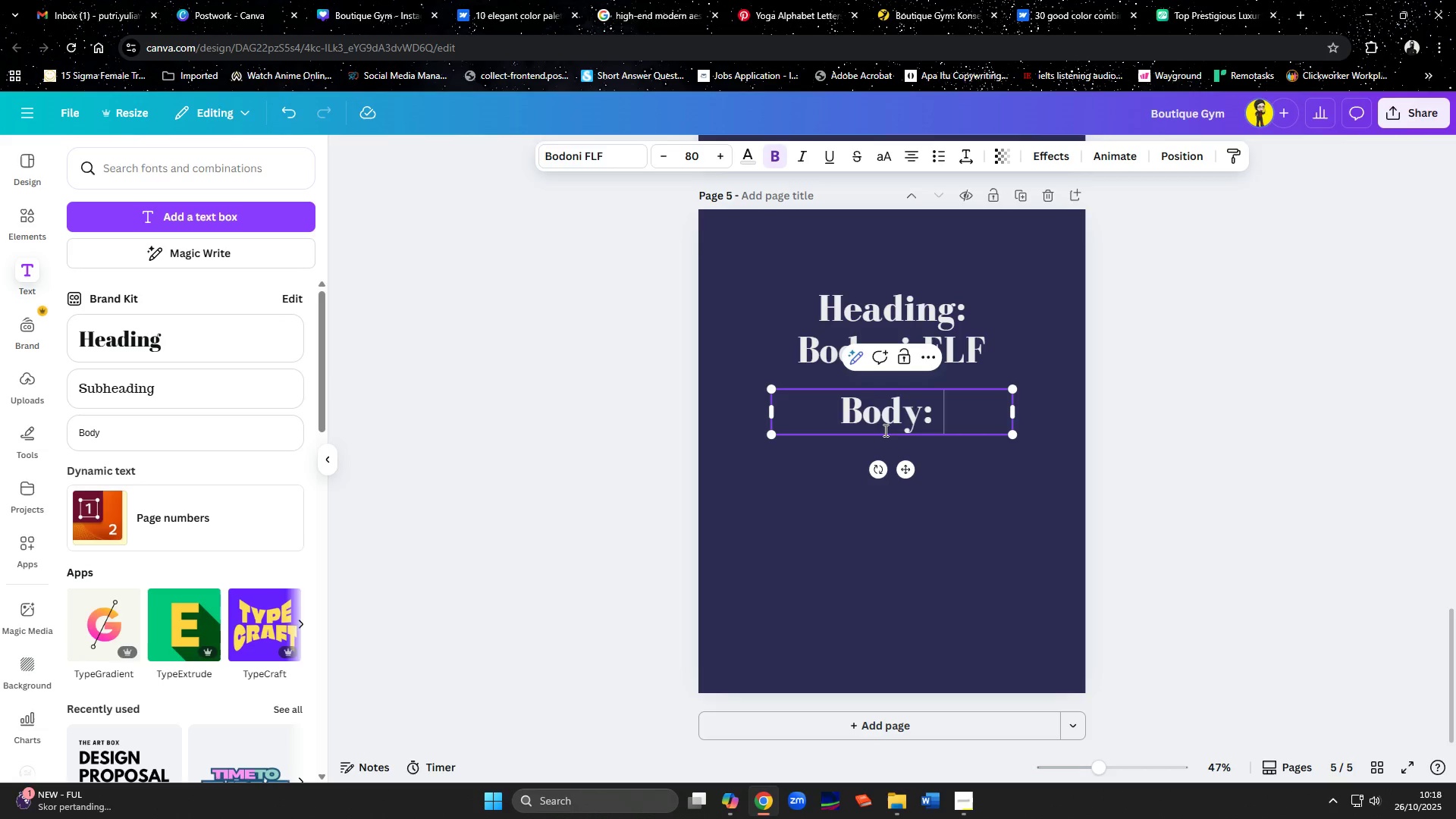 
left_click([650, 0])
 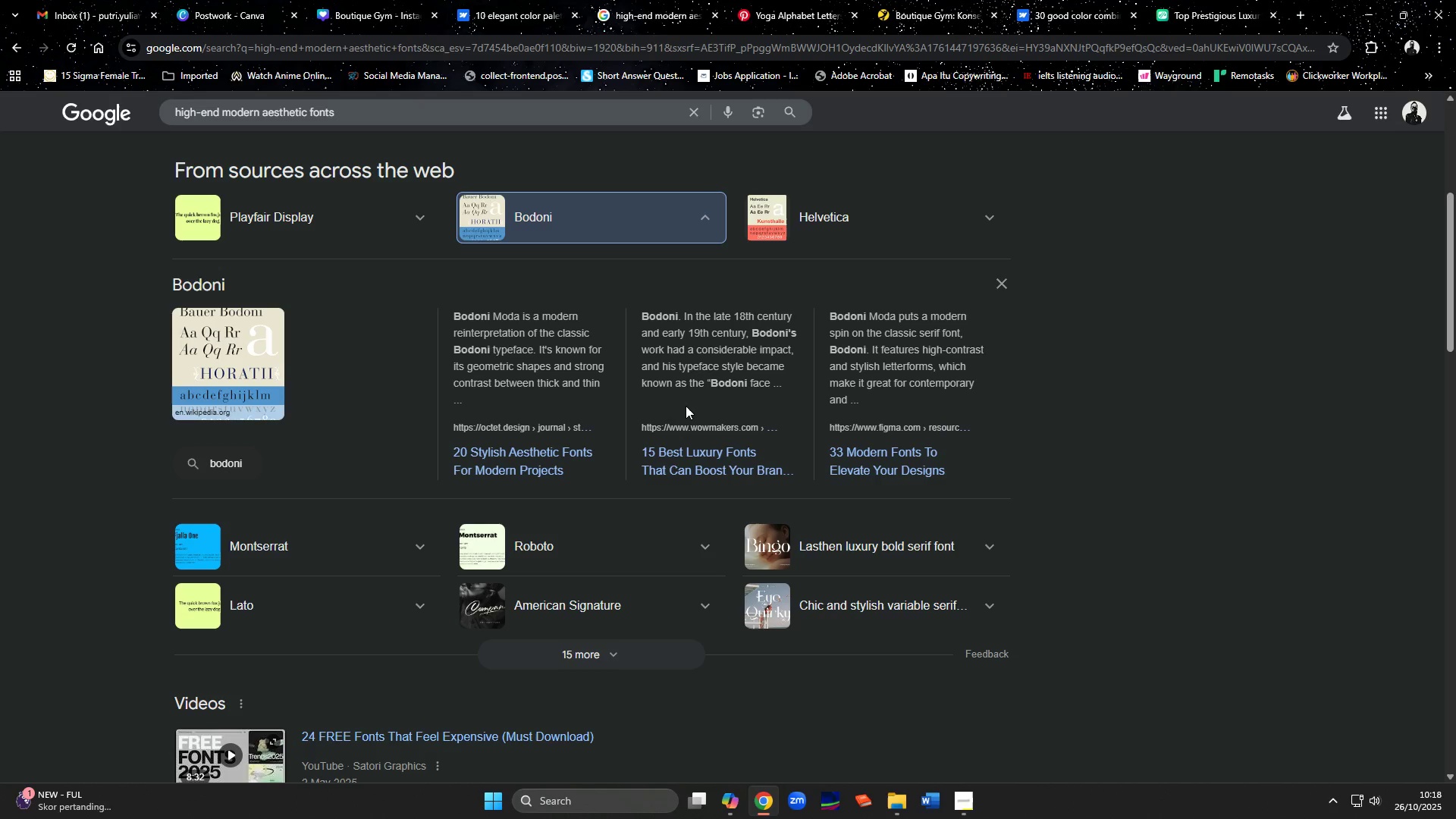 
left_click([632, 226])
 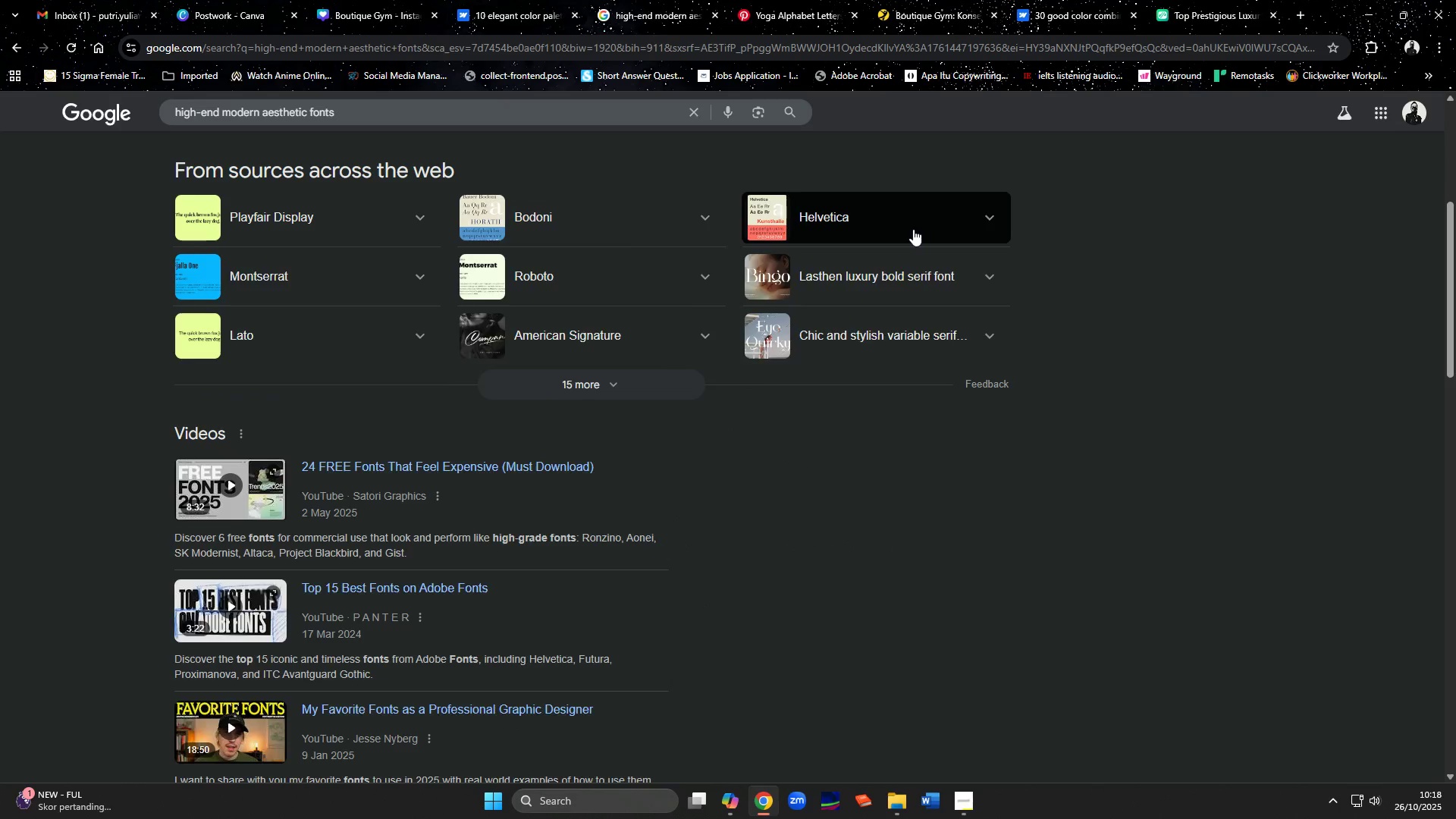 
left_click([913, 229])
 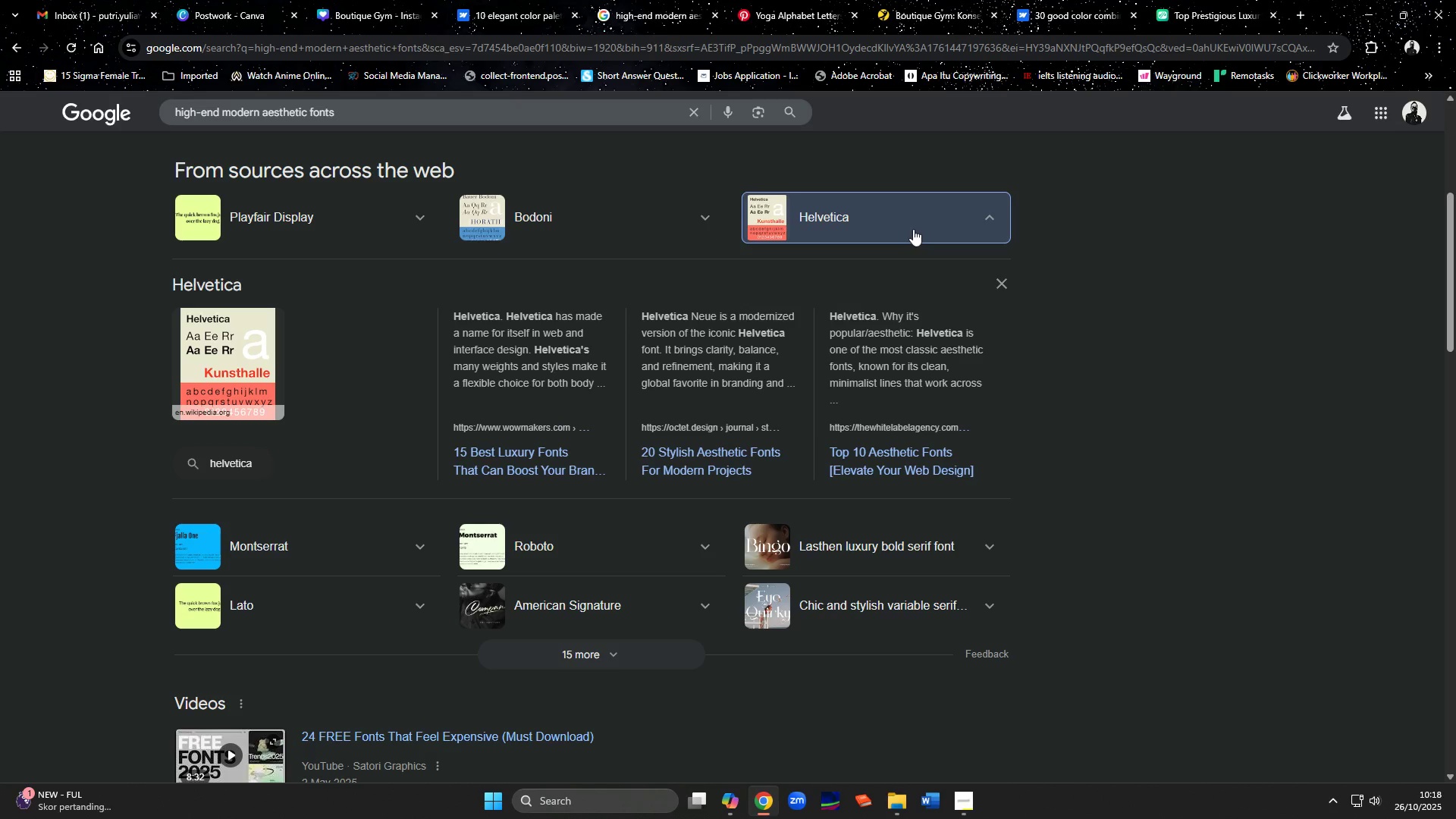 
left_click([913, 229])
 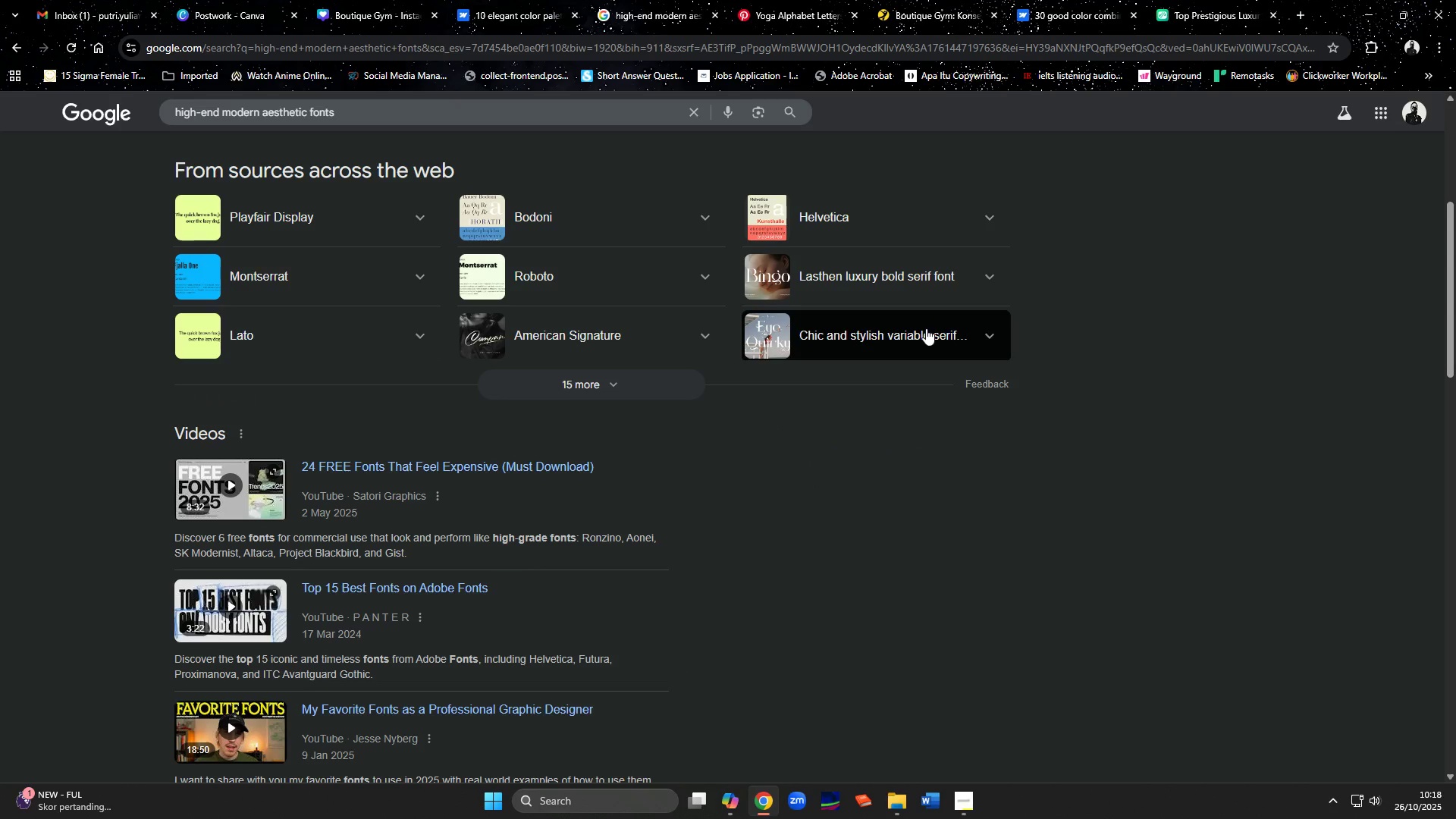 
left_click([906, 287])
 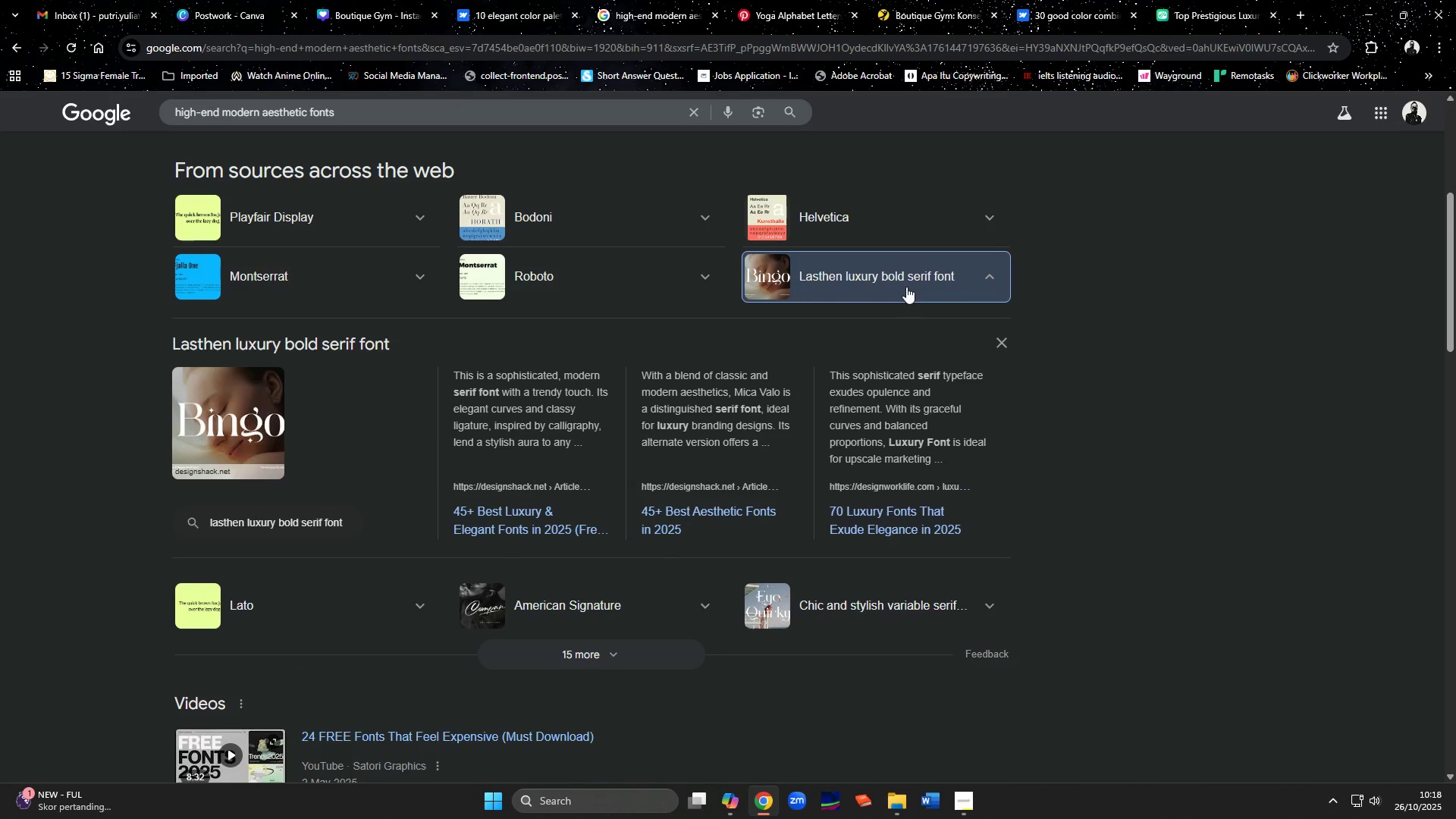 
left_click([906, 287])
 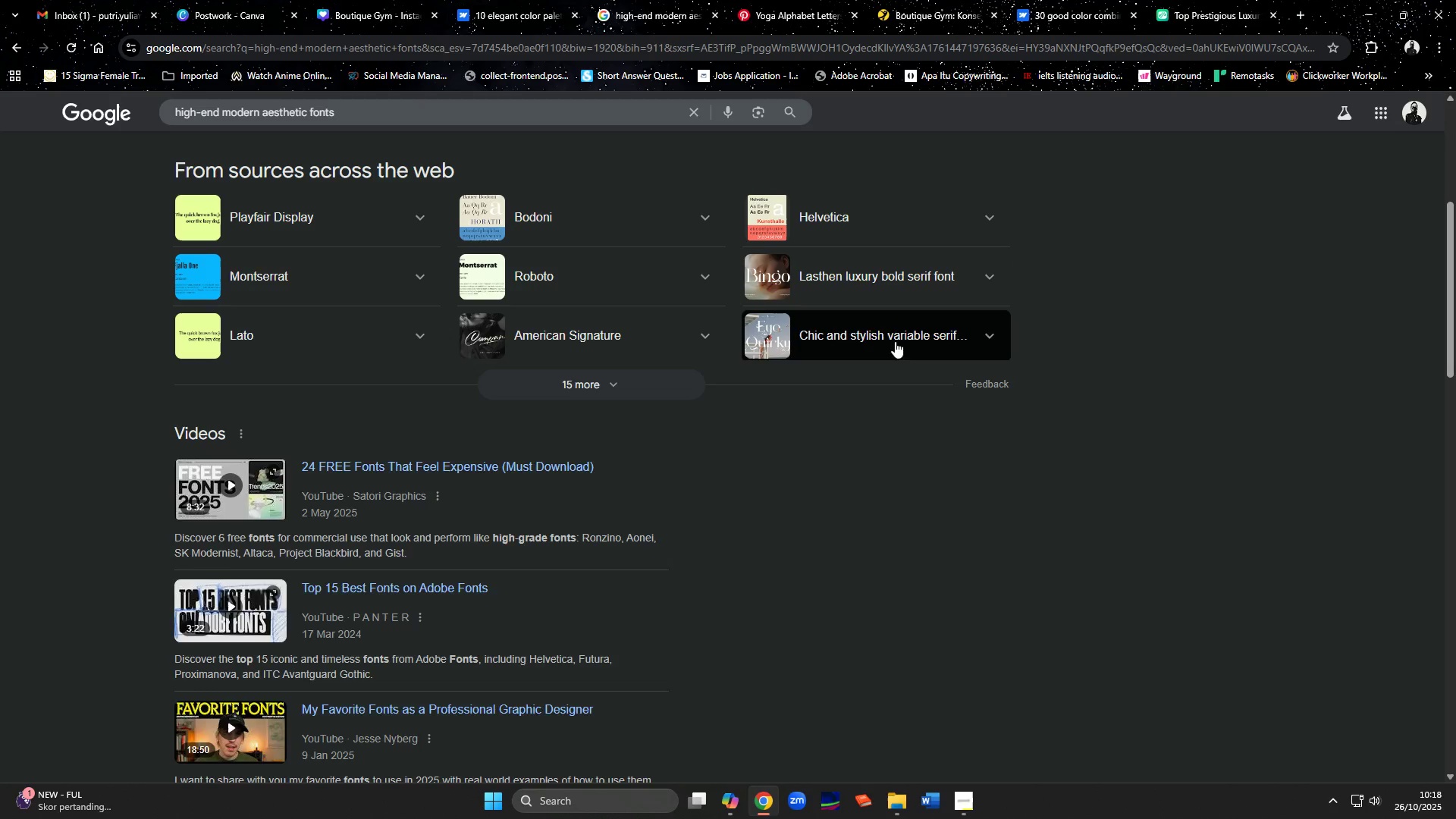 
left_click([895, 341])
 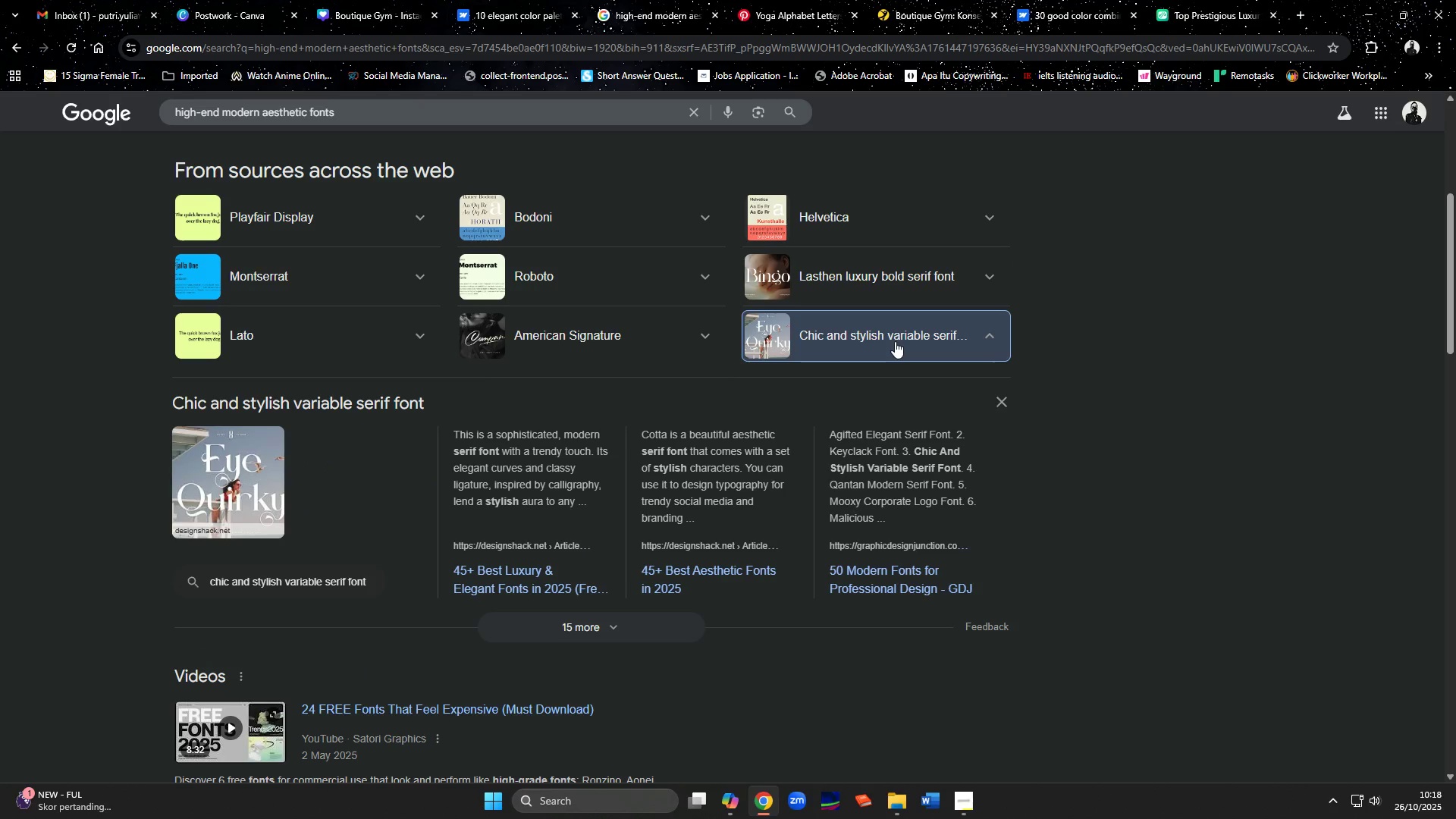 
left_click([895, 341])
 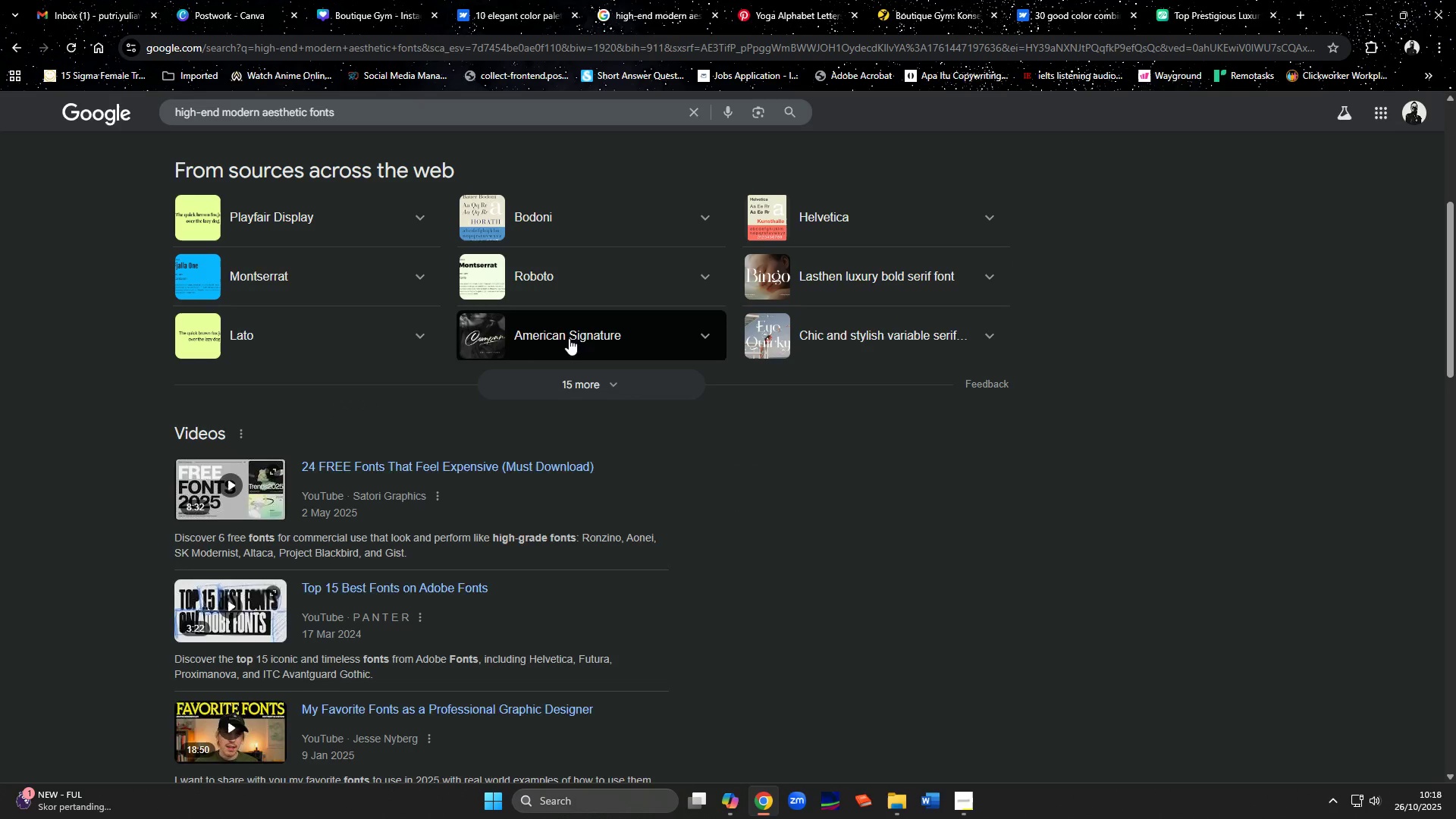 
left_click([569, 337])
 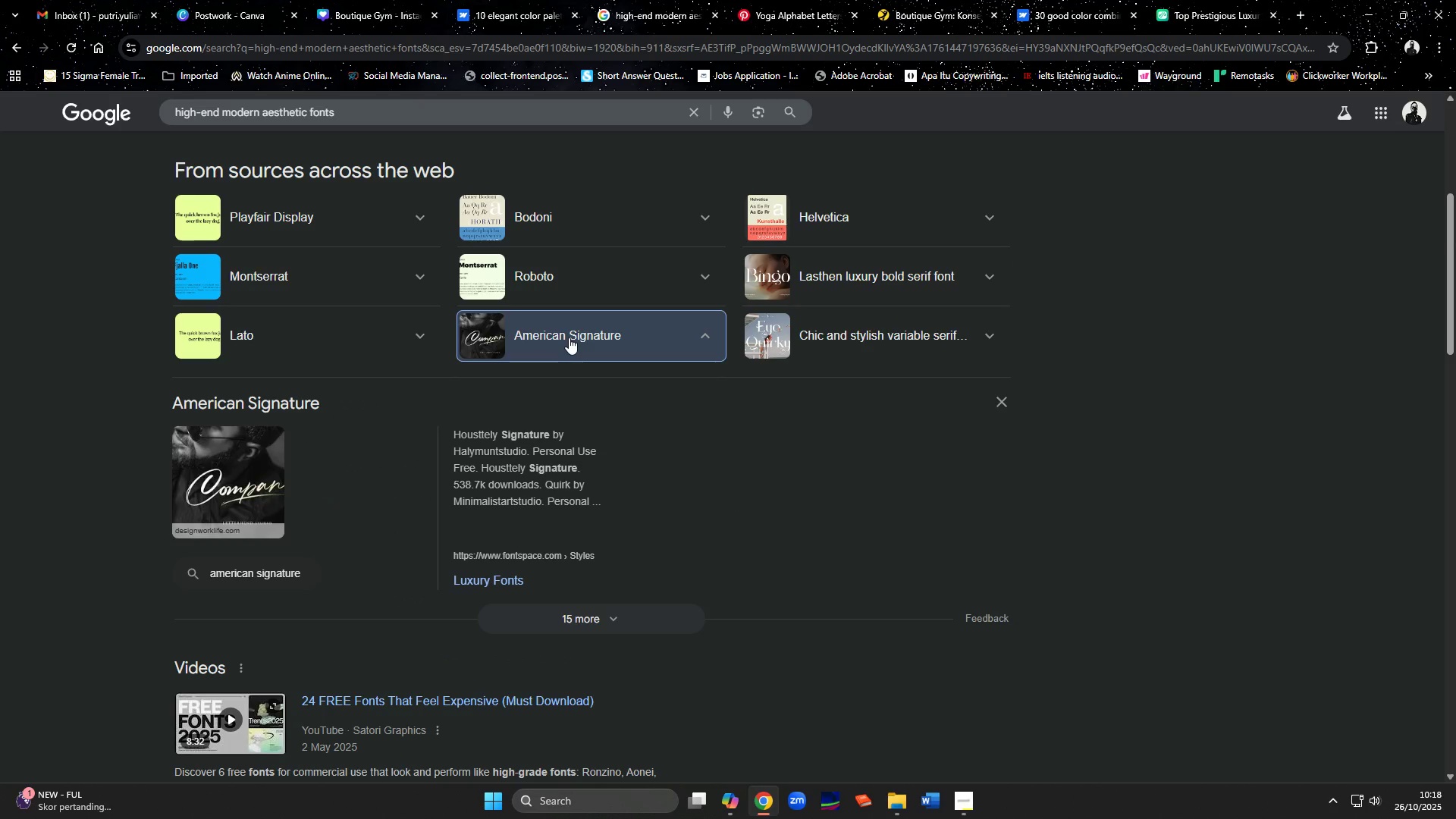 
left_click([569, 337])
 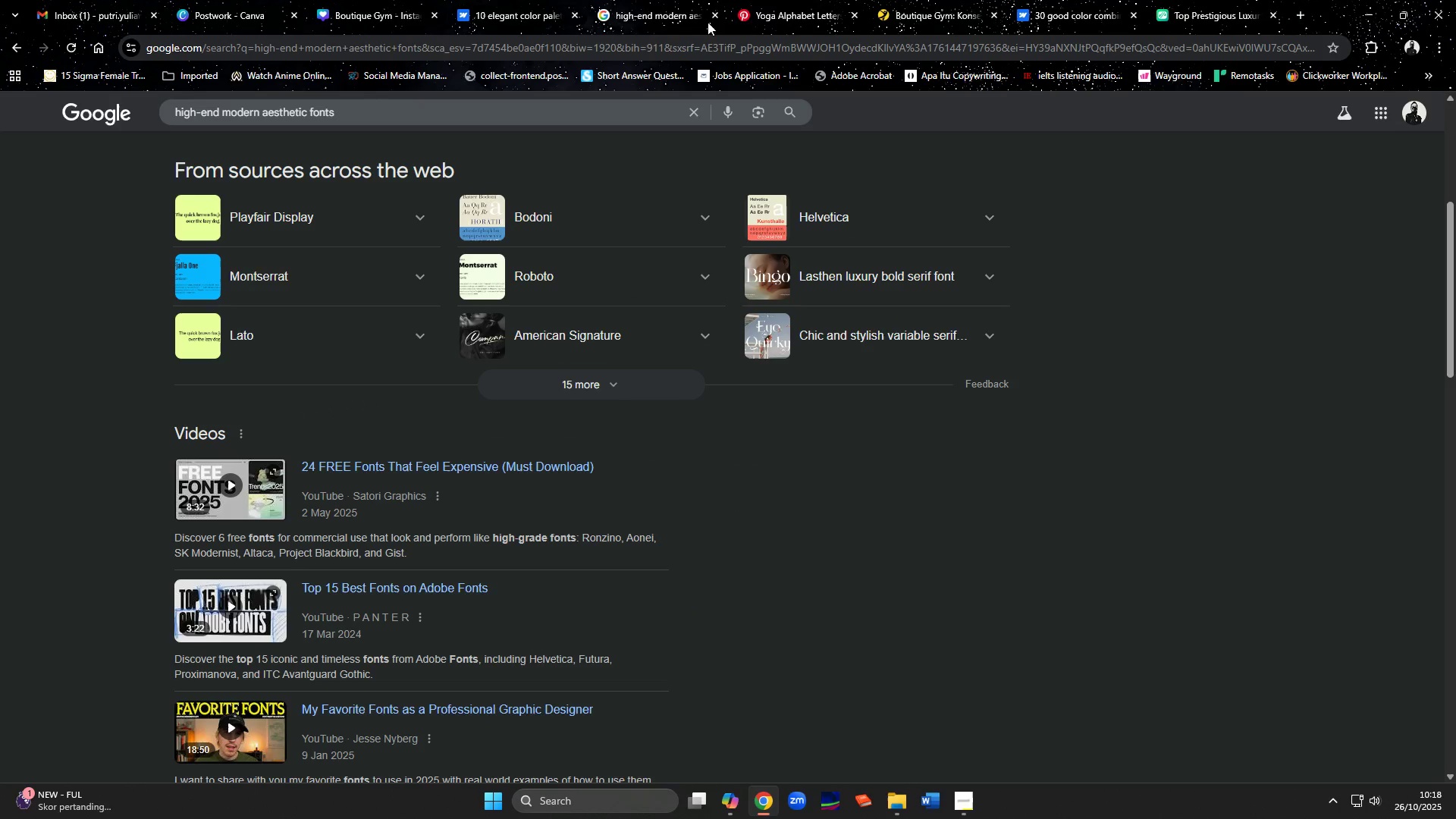 
left_click([387, 14])
 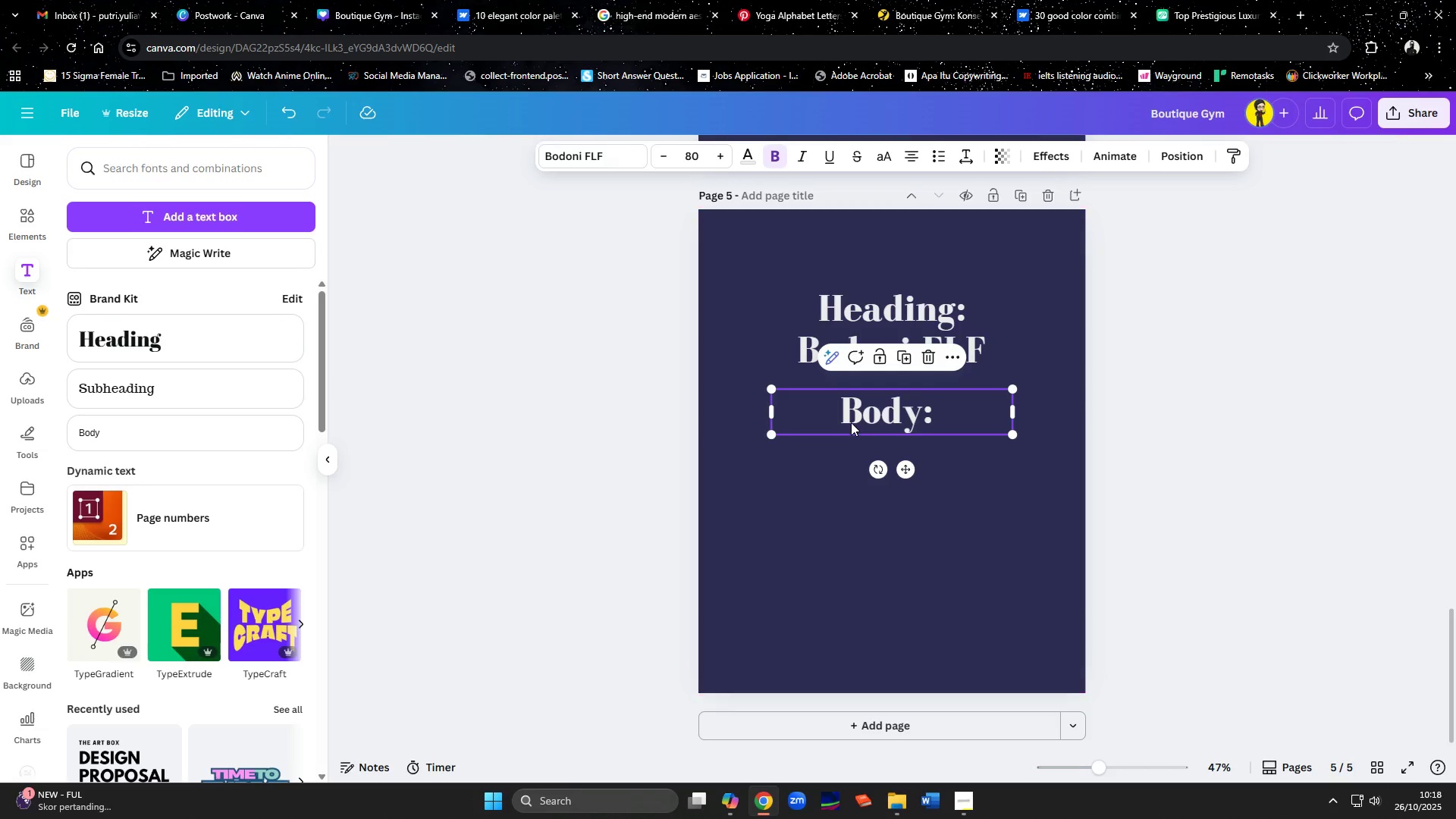 
left_click([851, 419])
 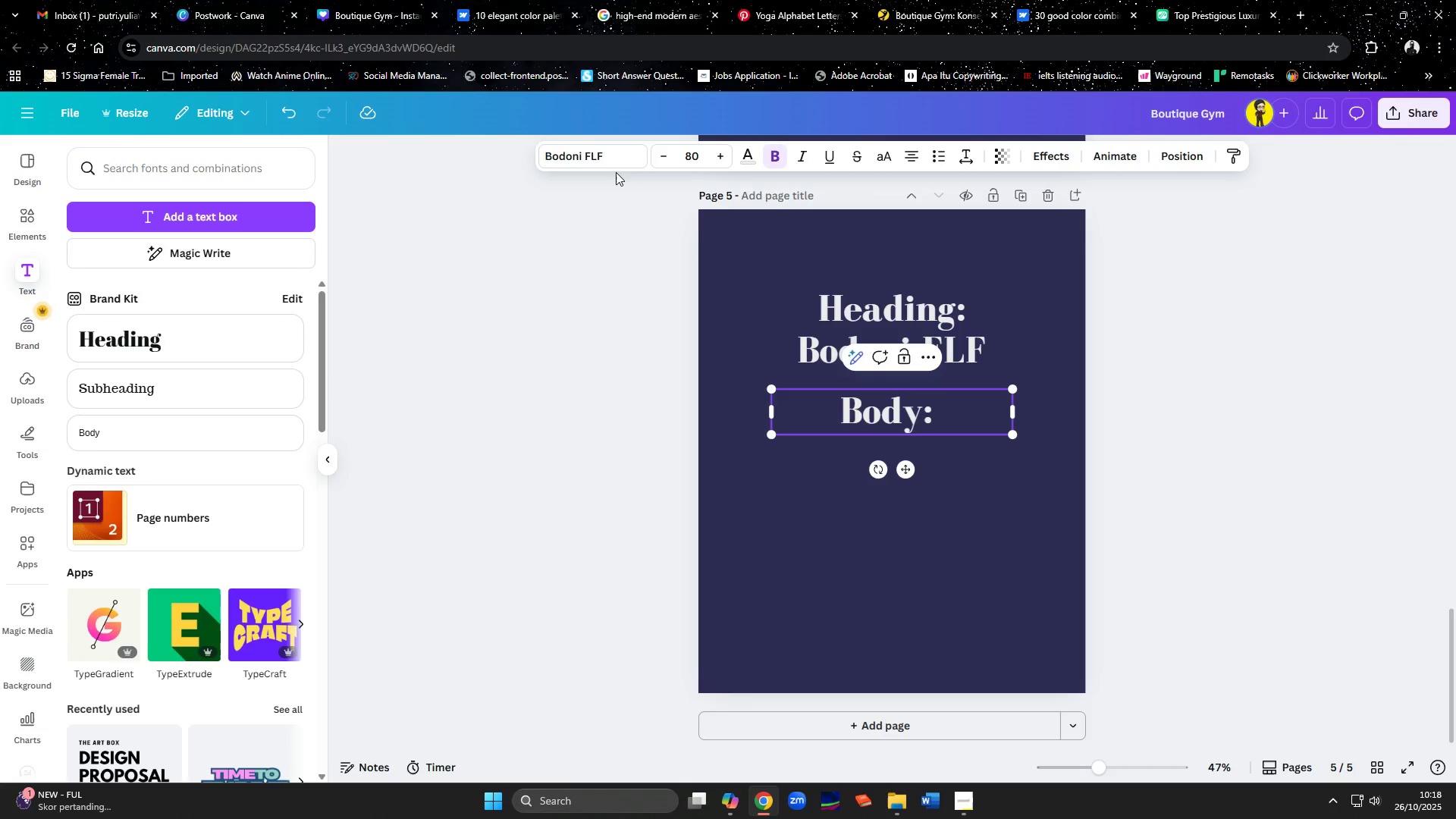 
left_click([610, 162])
 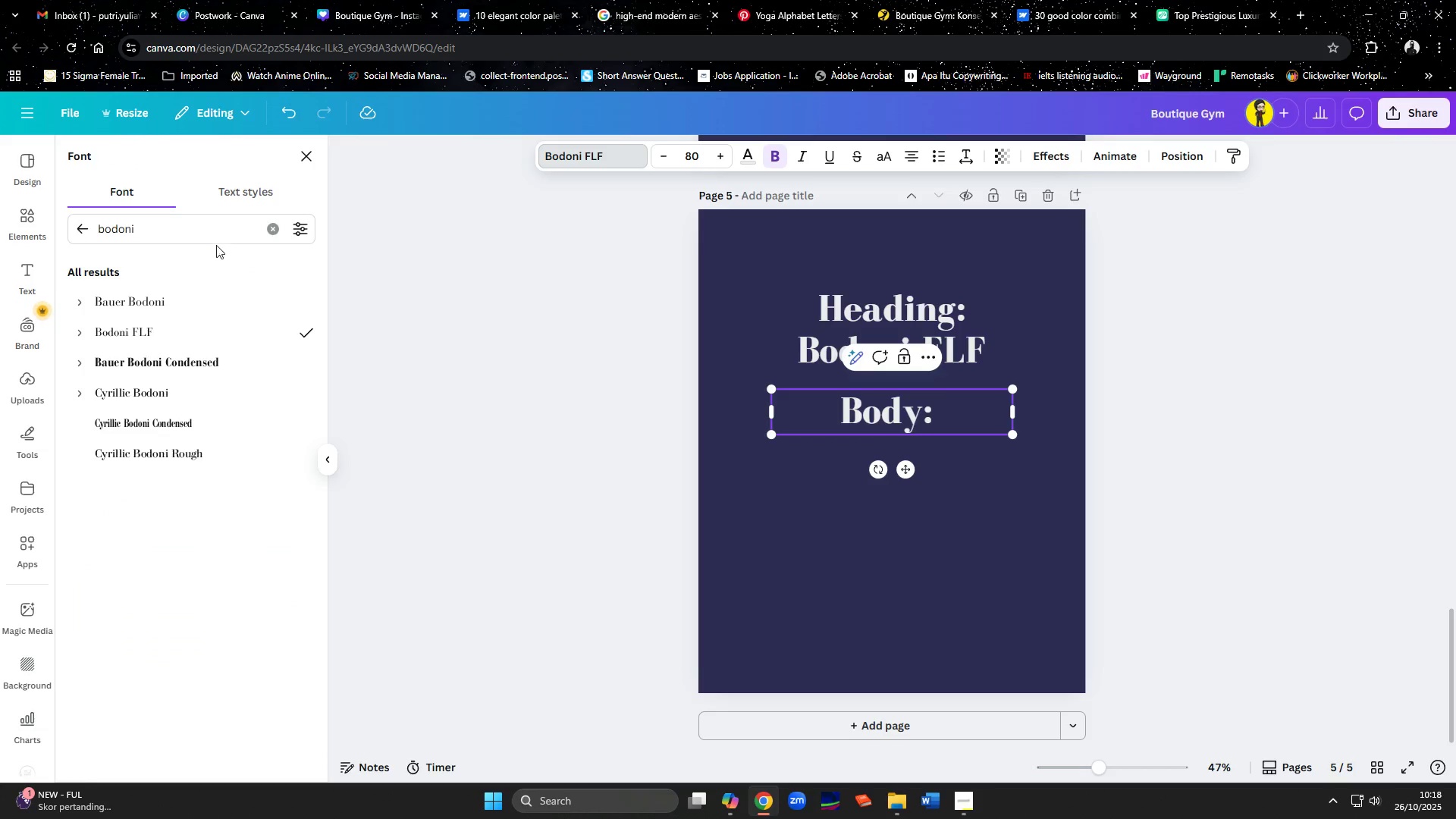 
left_click_drag(start_coordinate=[204, 235], to_coordinate=[56, 235])
 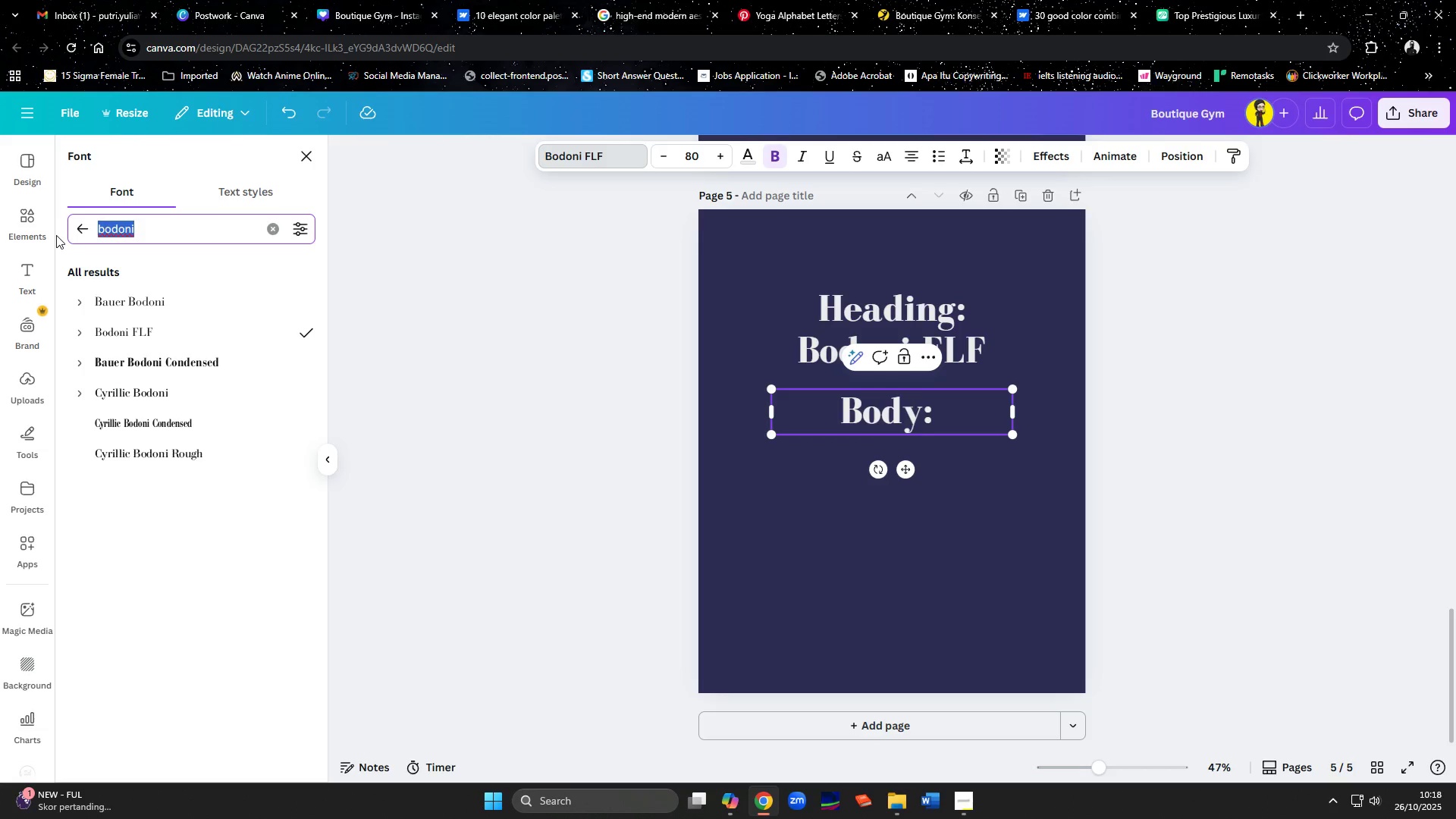 
type(her)
key(Backspace)
type(lveti)
 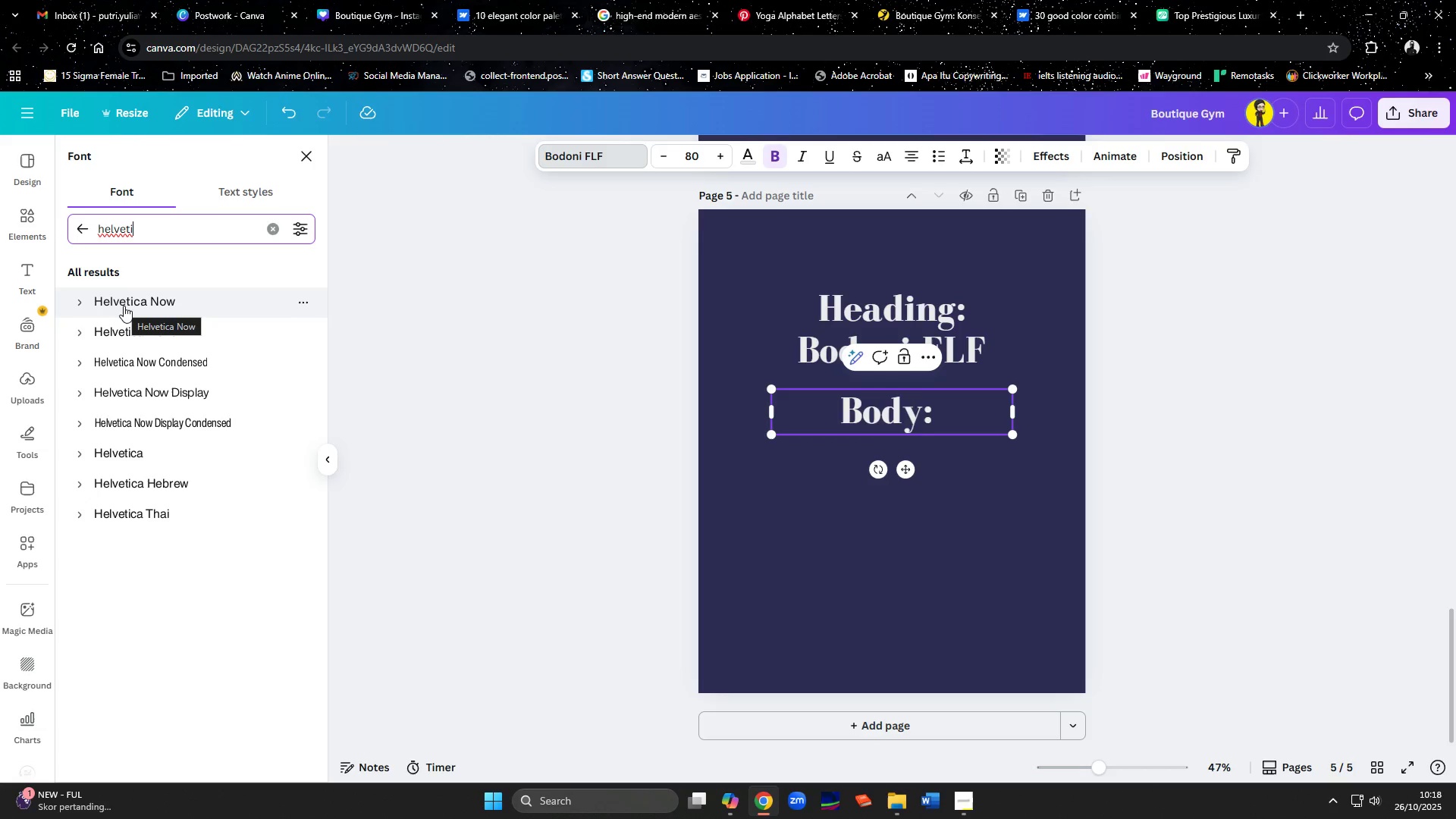 
left_click([127, 331])
 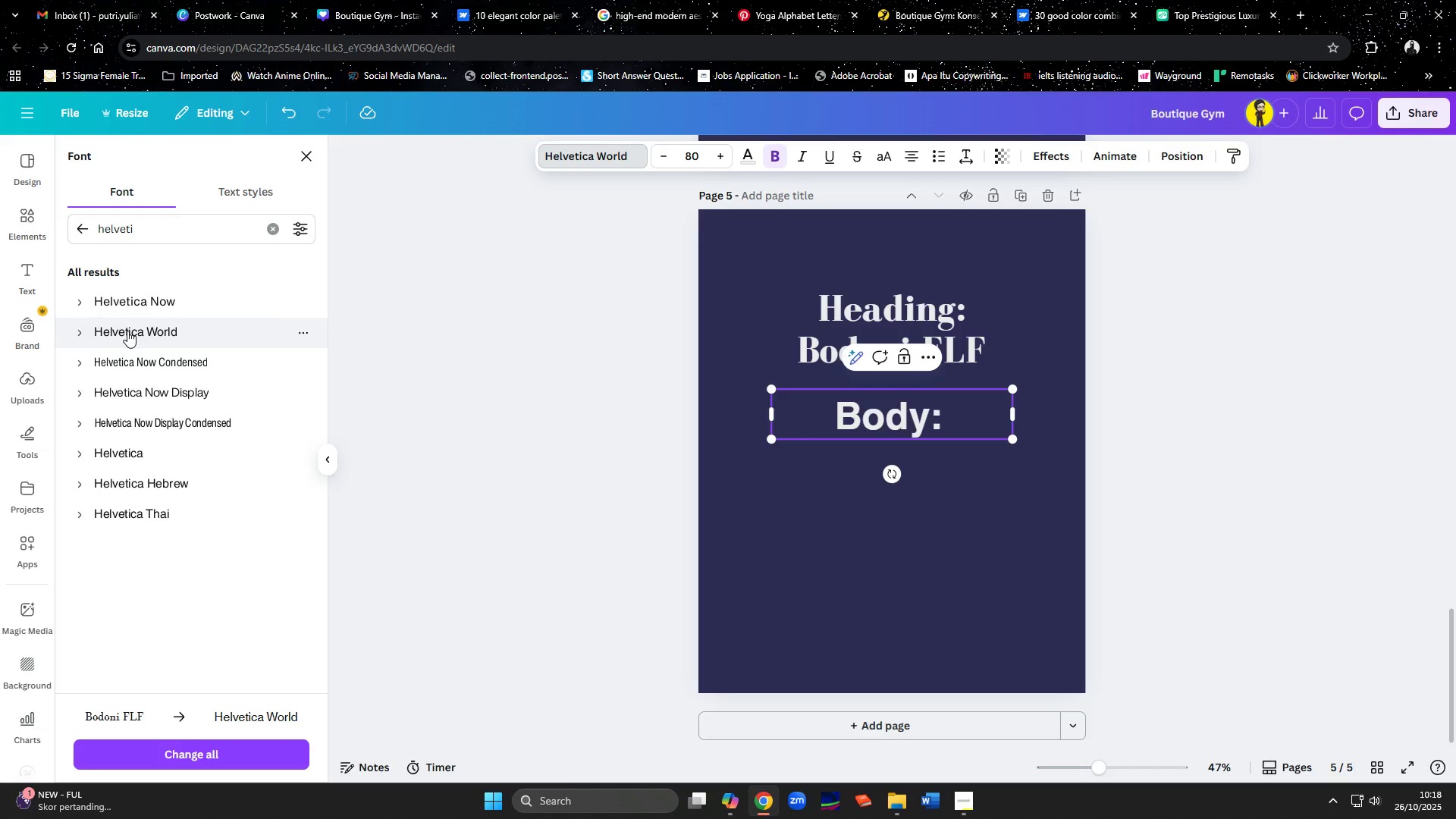 
left_click([124, 297])
 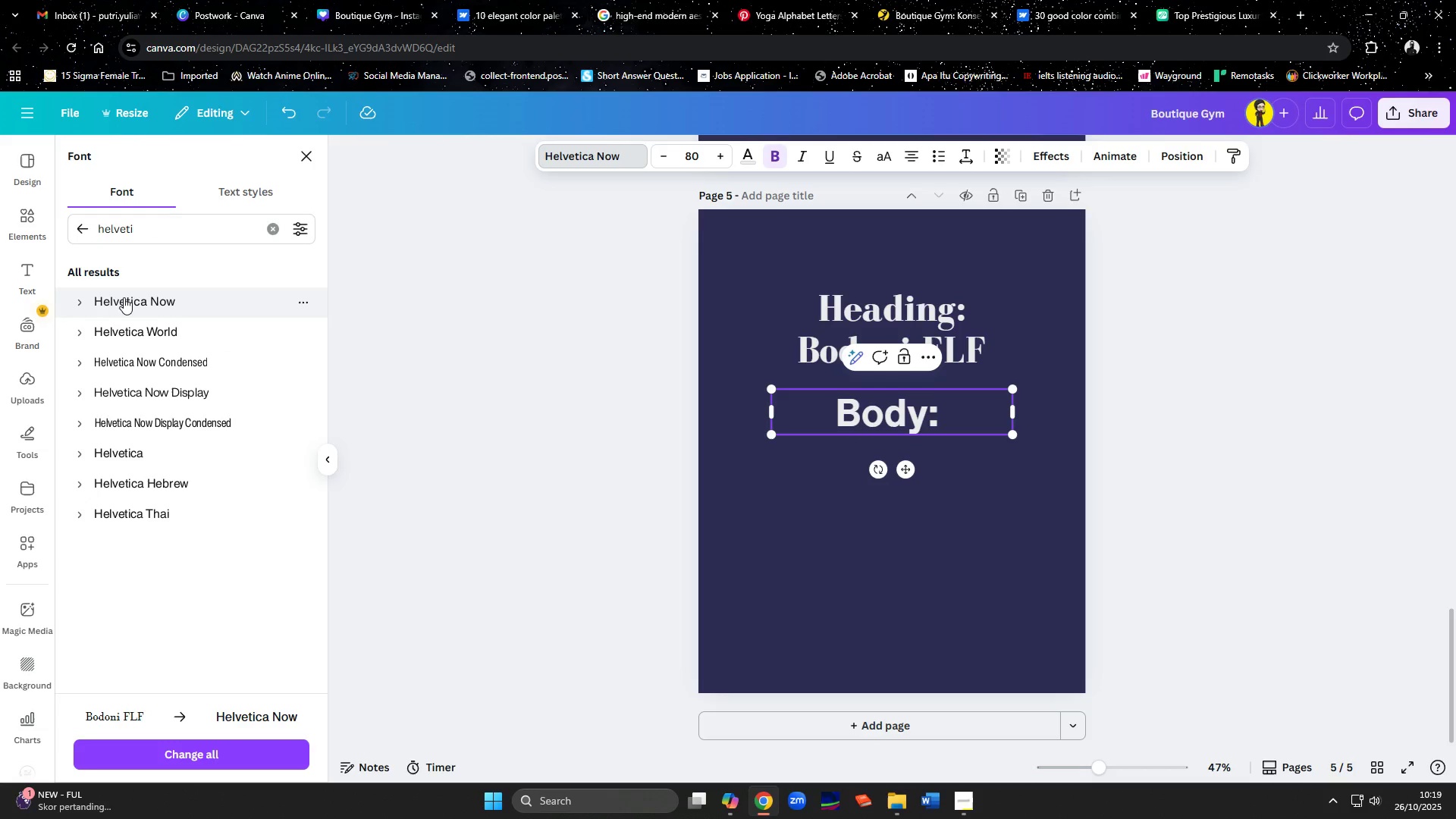 
left_click([127, 353])
 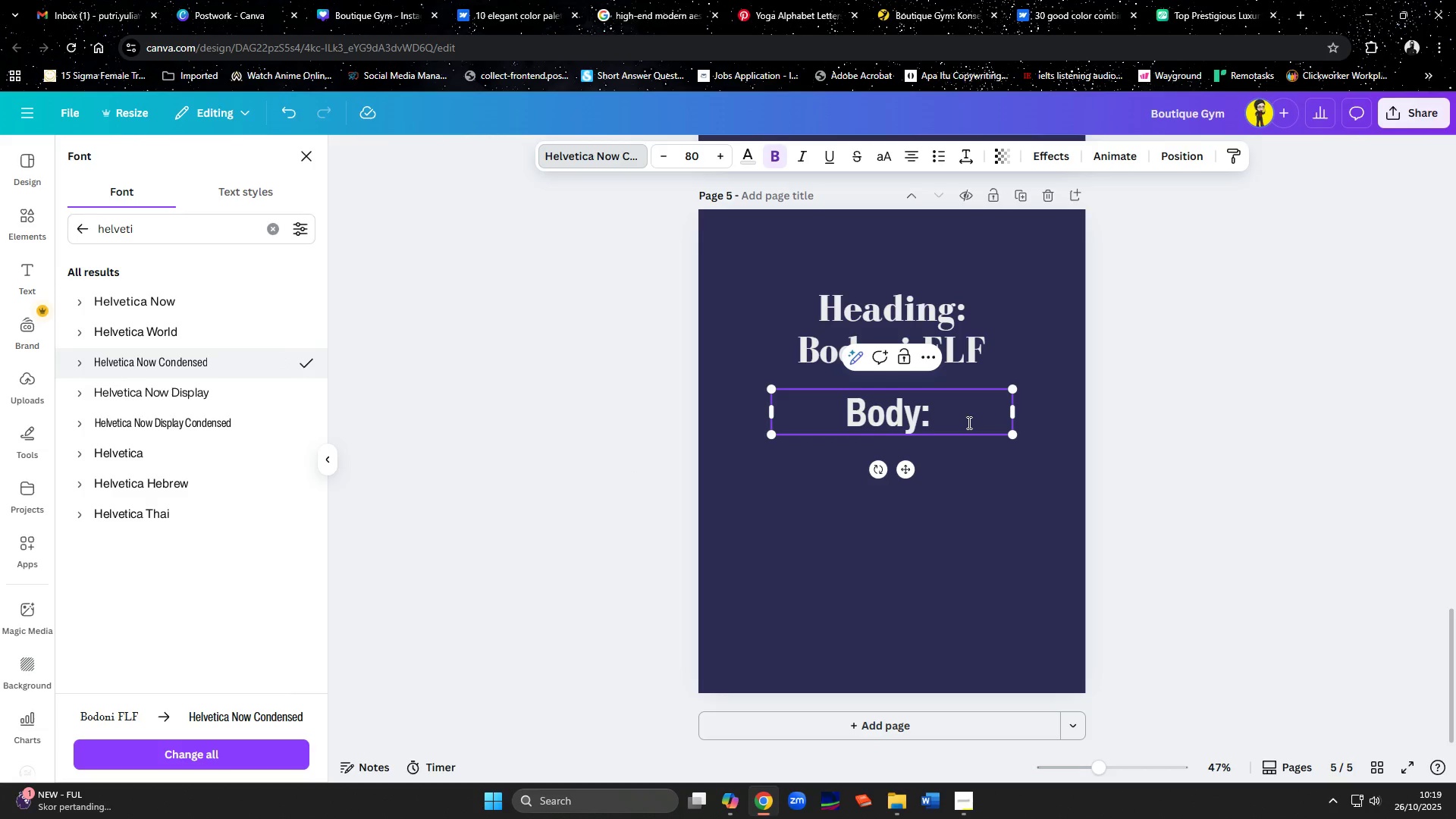 
wait(6.67)
 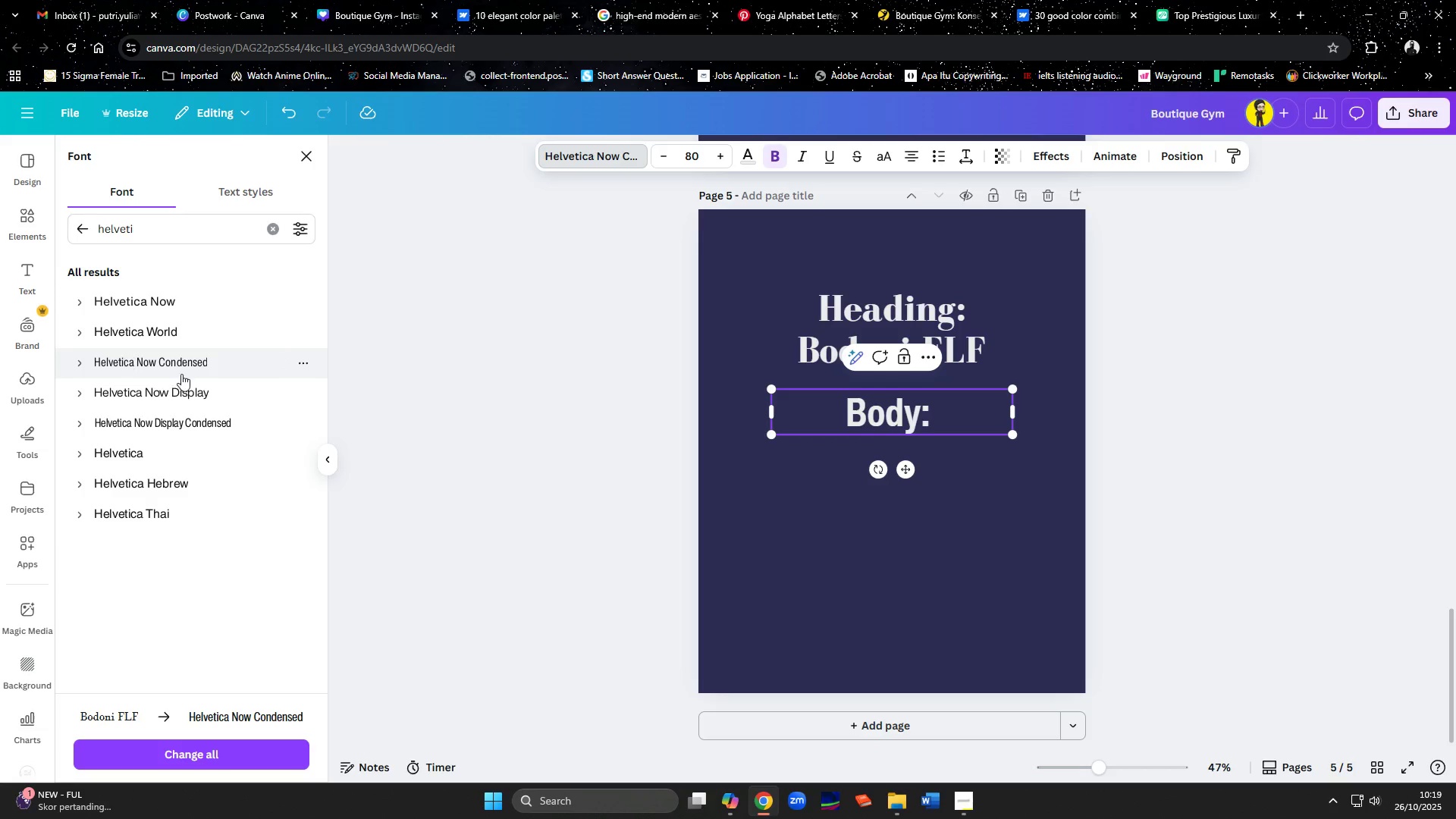 
left_click([183, 425])
 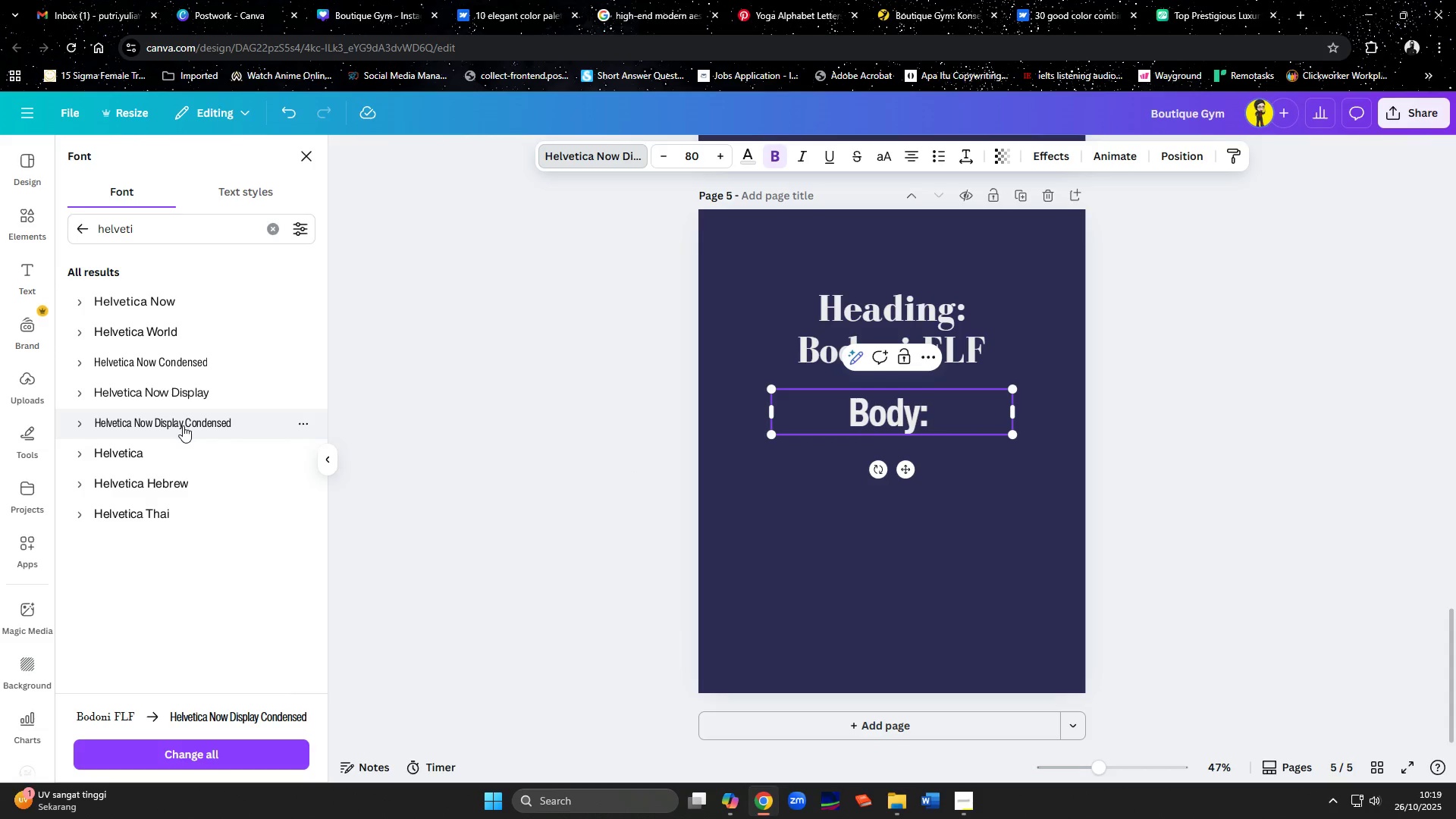 
left_click([179, 395])
 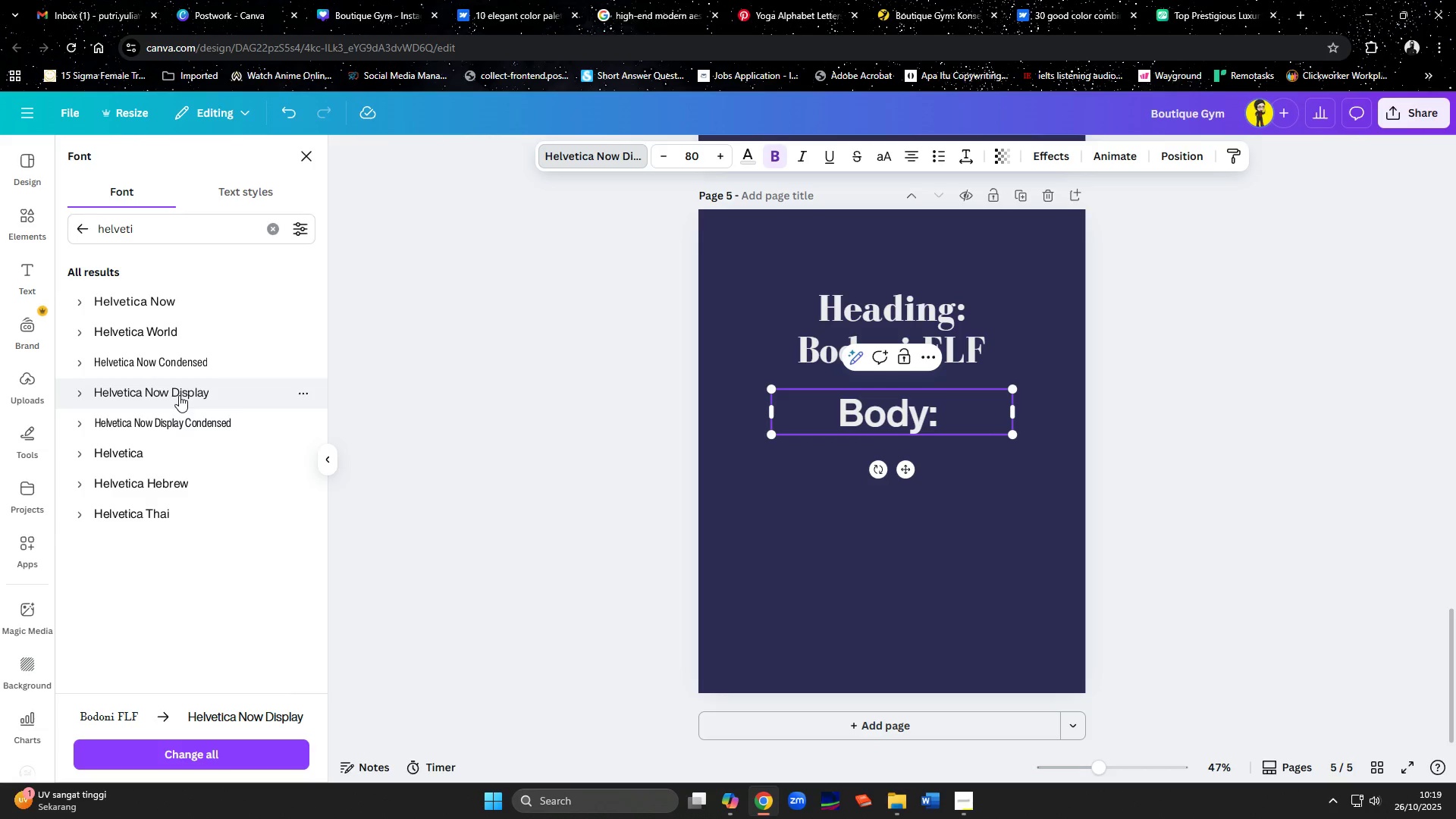 
left_click([184, 422])
 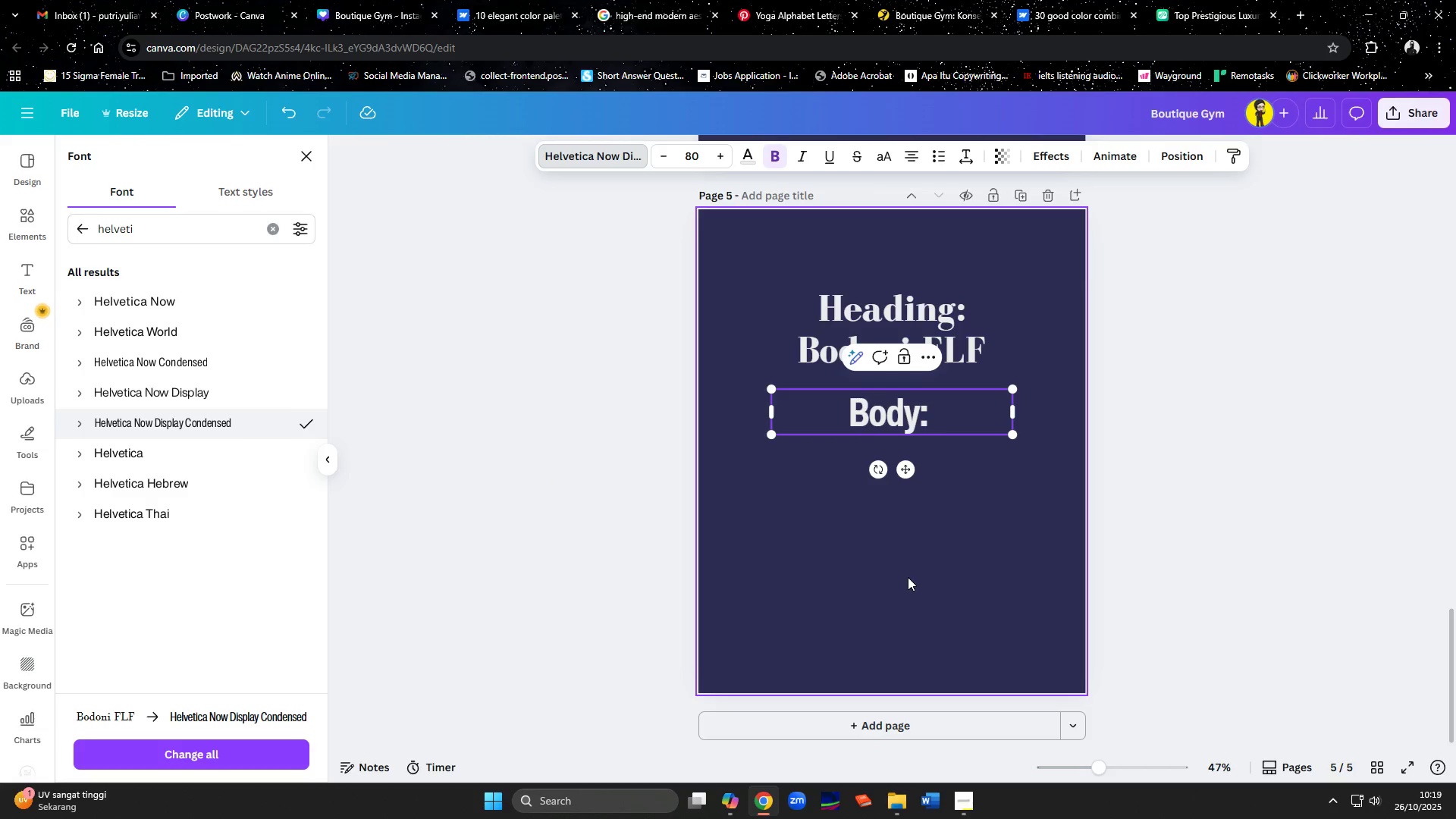 
left_click([908, 577])
 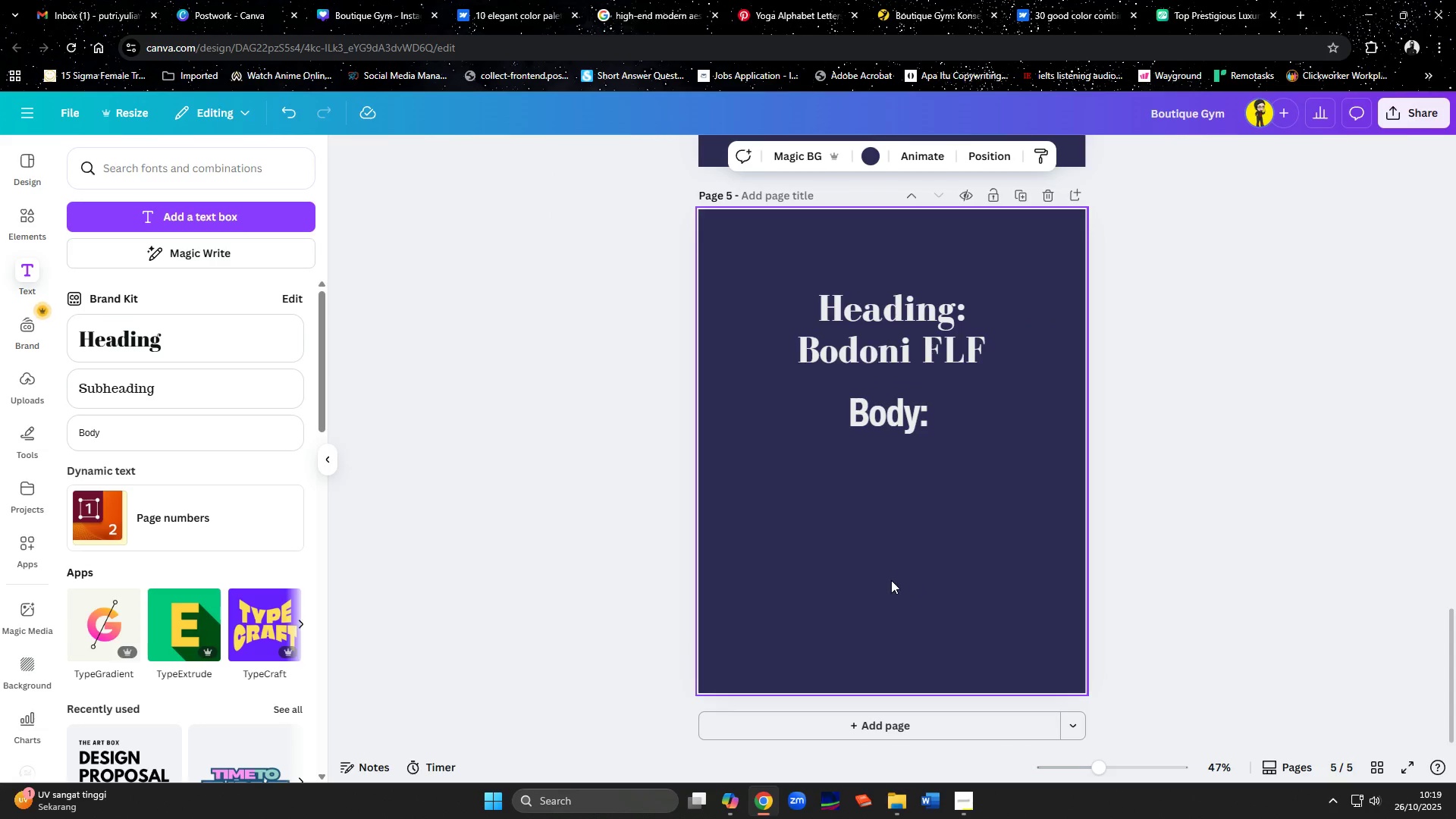 
scroll: coordinate [858, 401], scroll_direction: up, amount: 15.0
 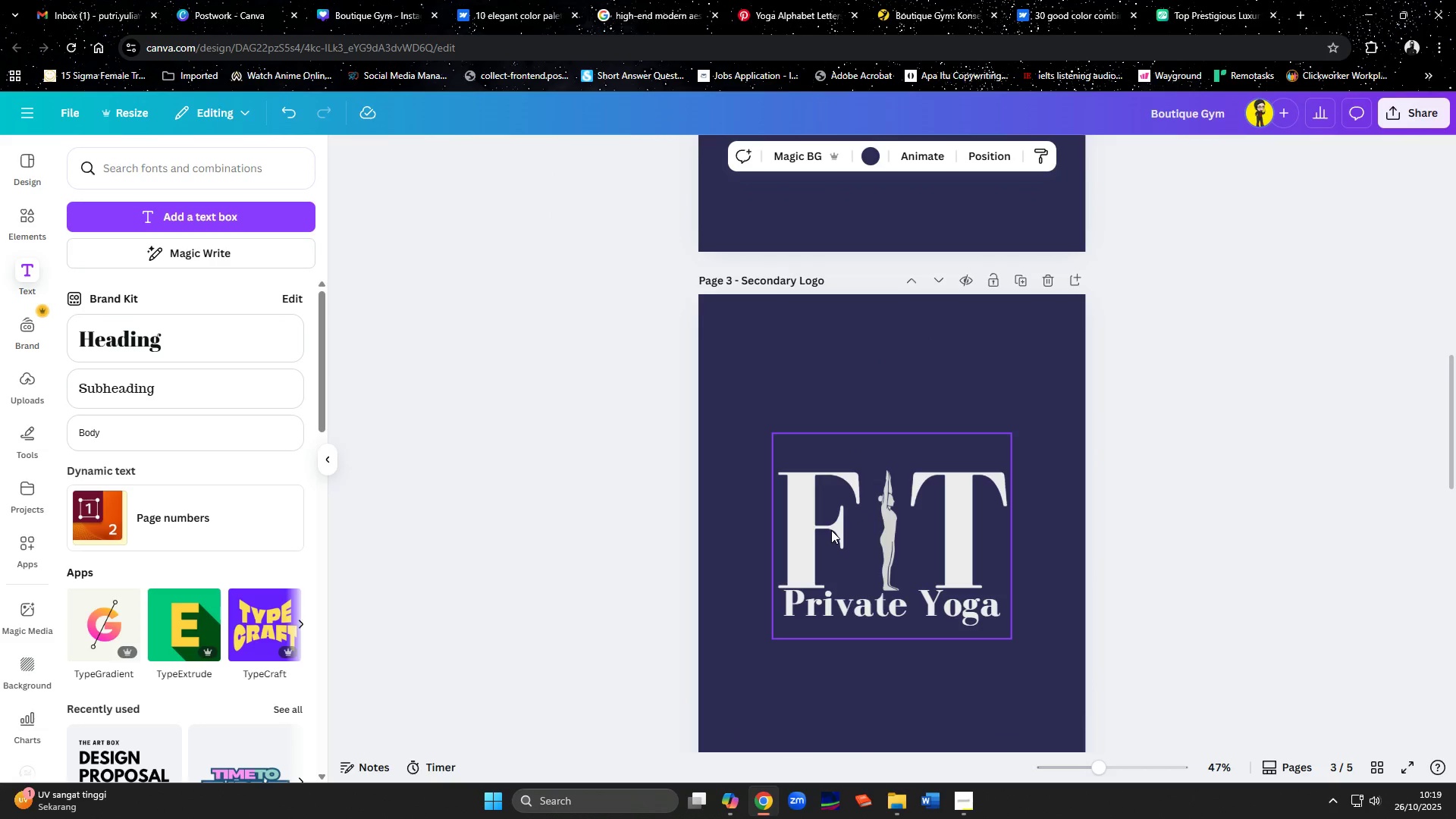 
left_click([831, 530])
 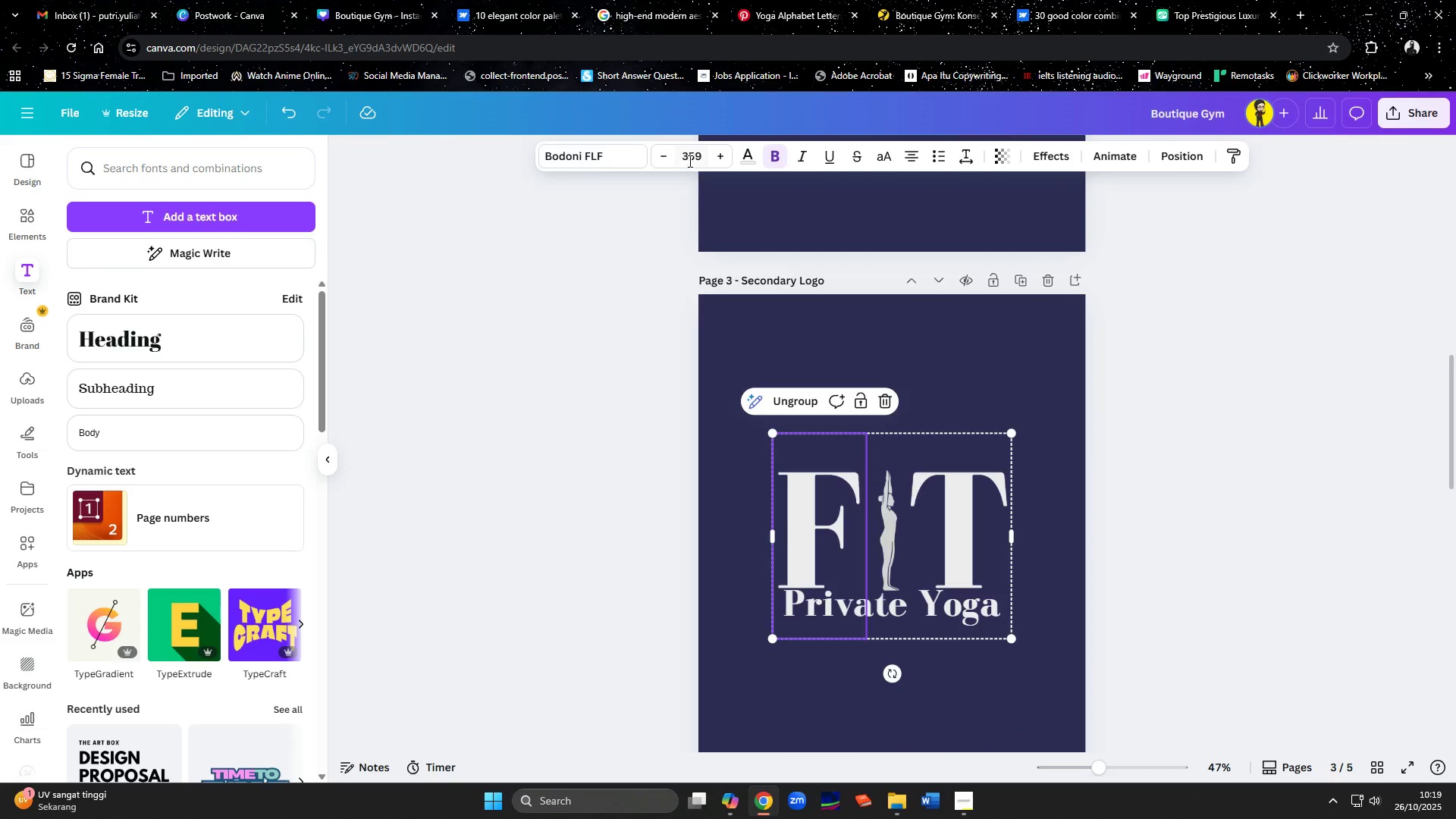 
left_click([573, 158])
 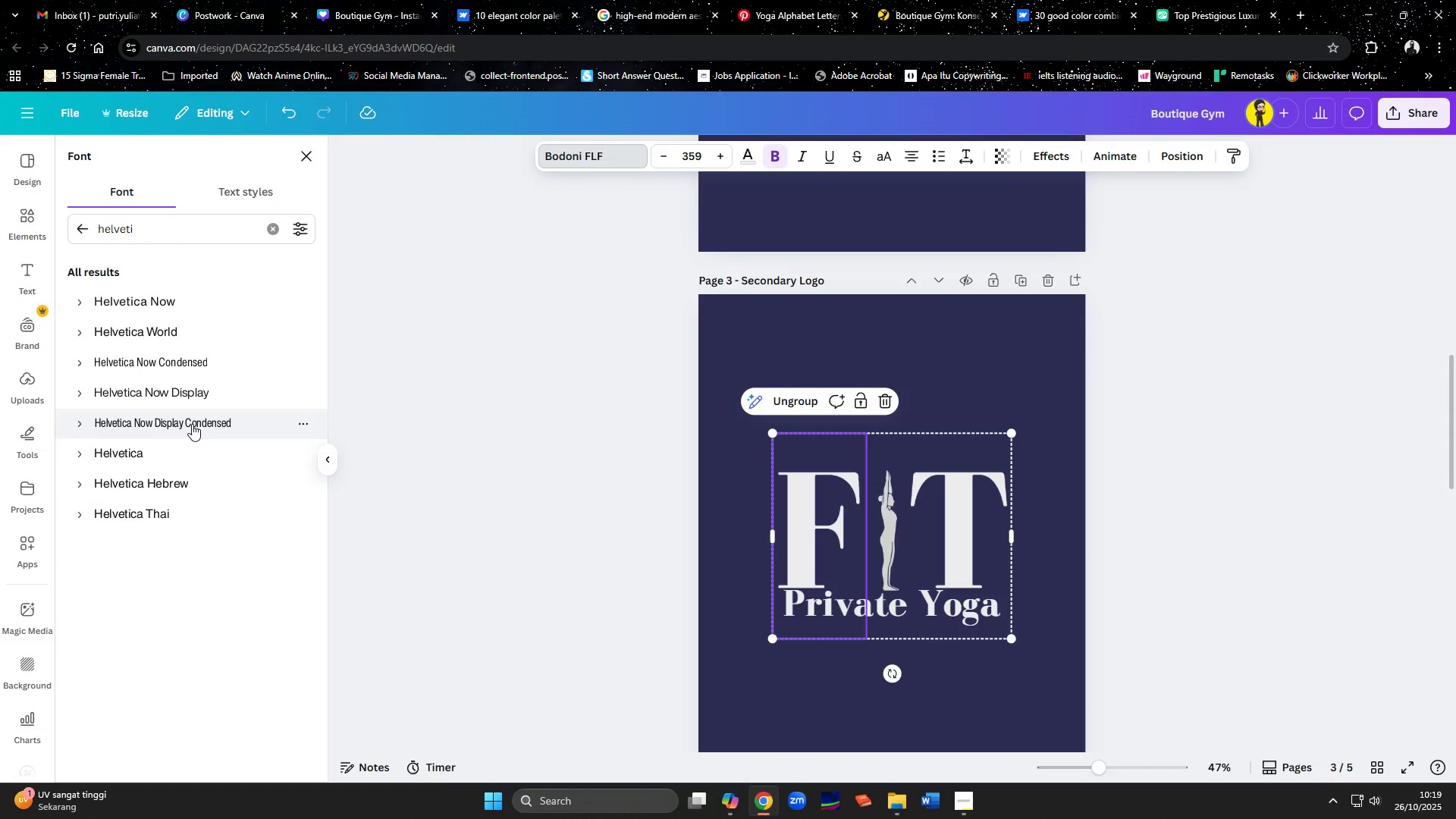 
left_click([192, 424])
 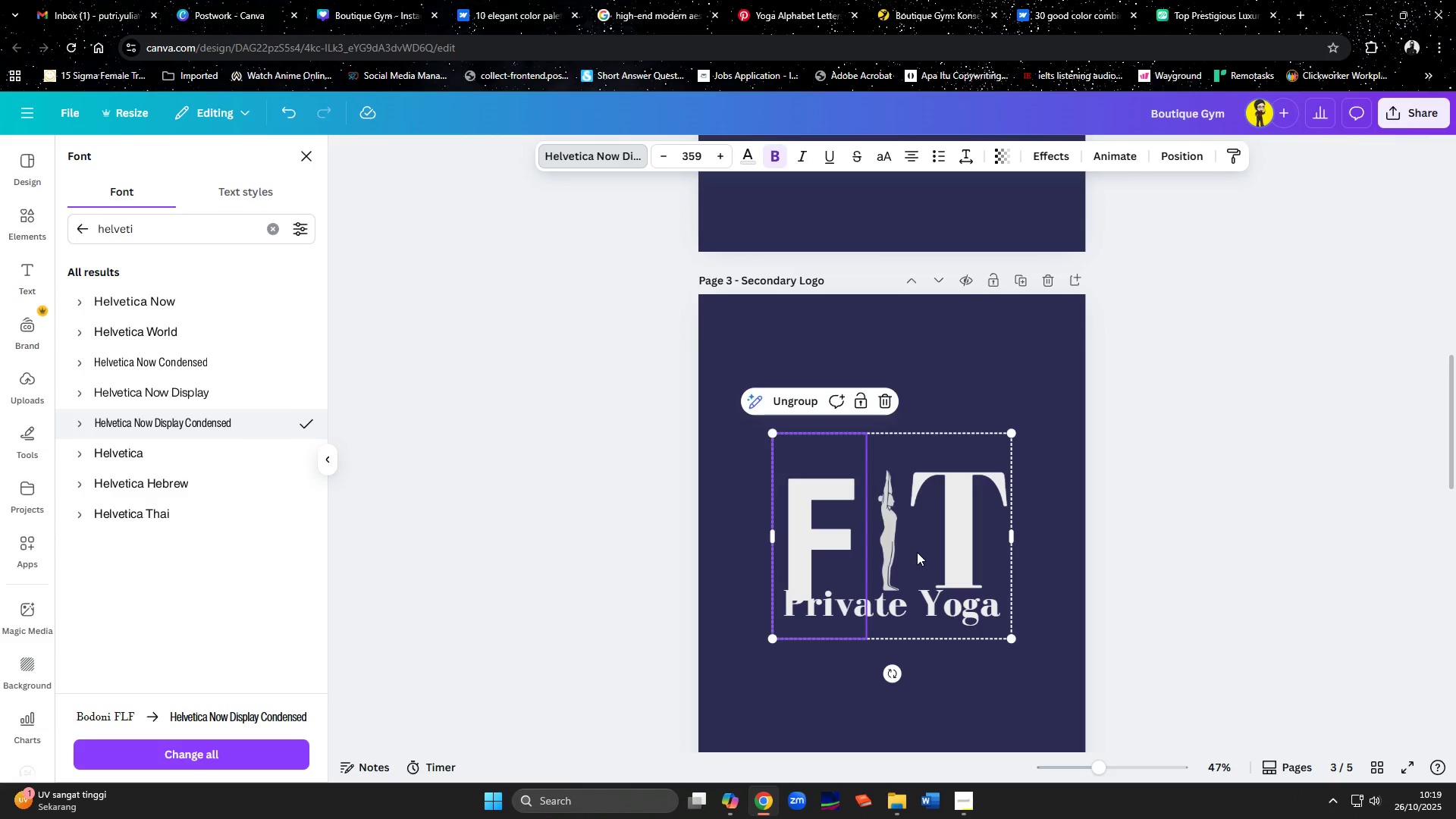 
left_click([946, 540])
 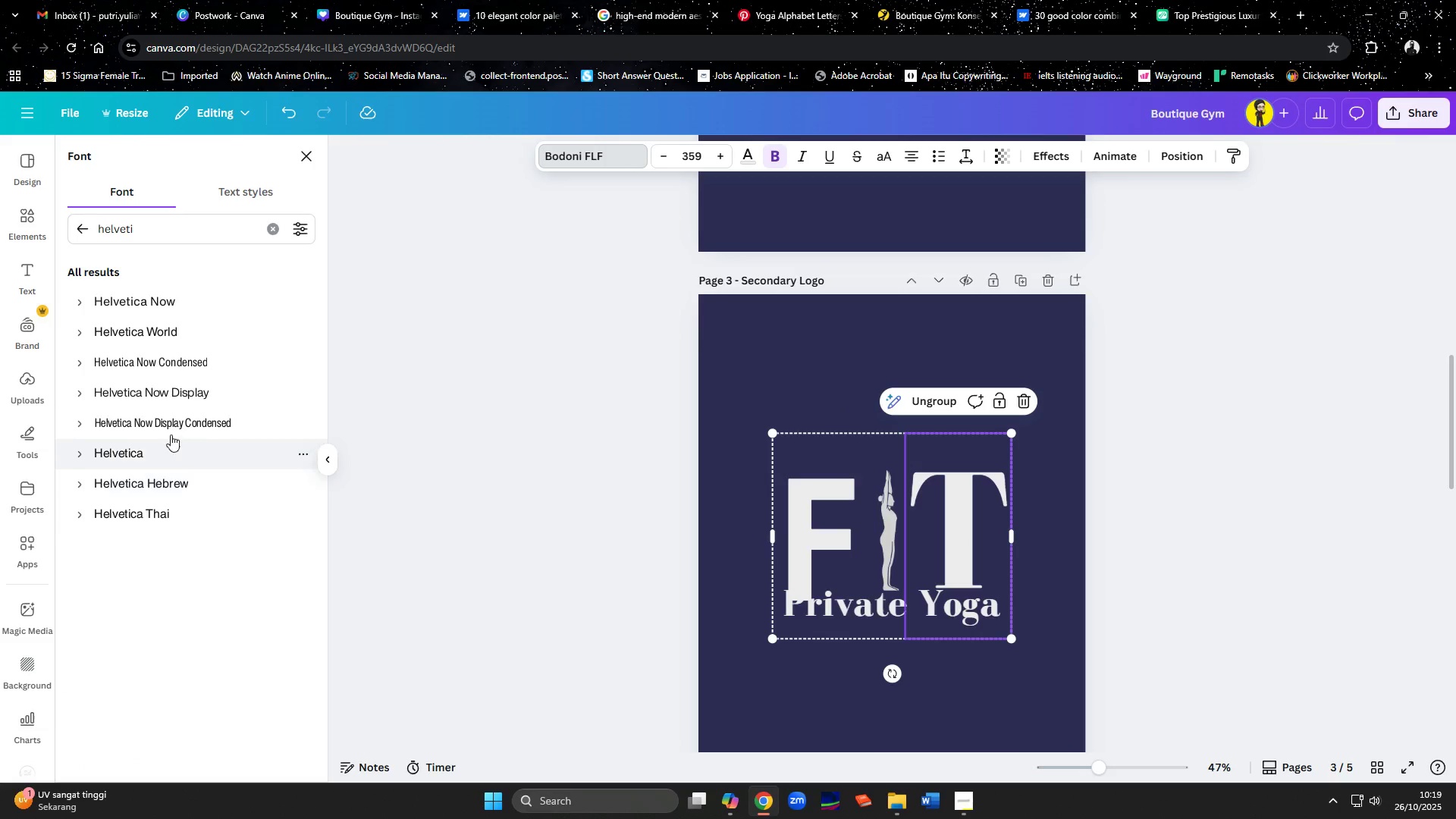 
left_click([165, 420])
 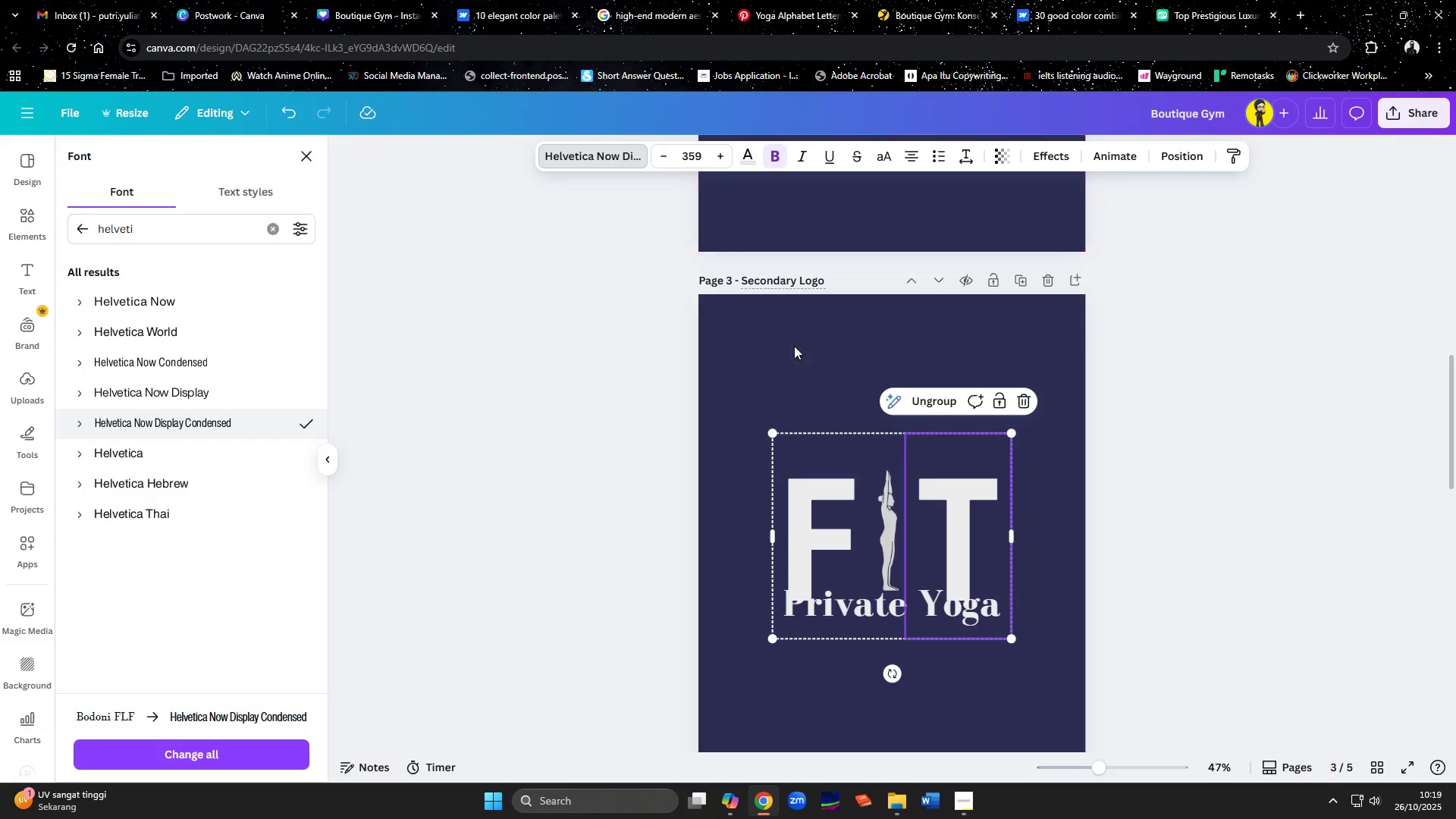 
left_click([943, 398])
 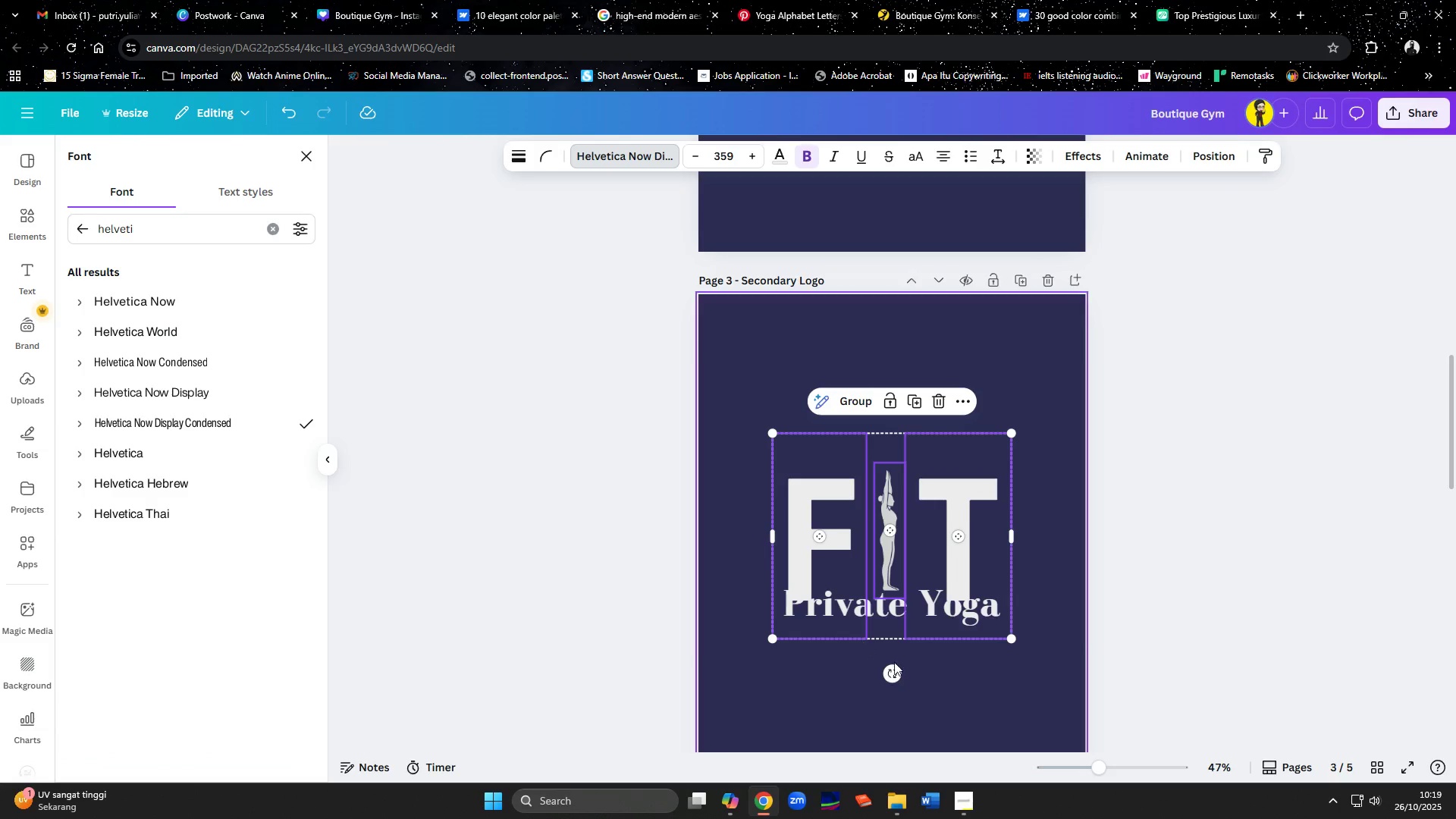 
left_click([909, 682])
 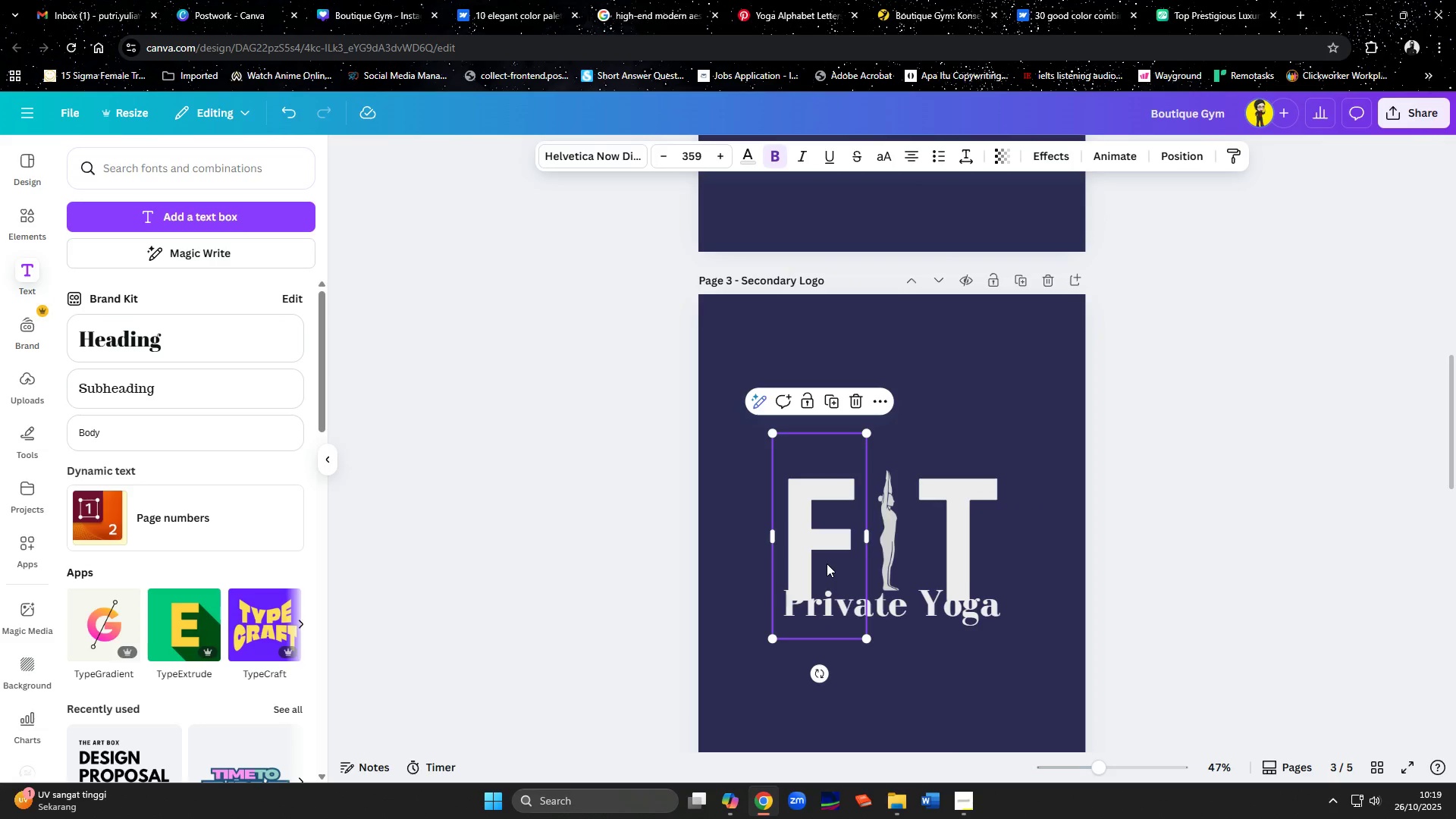 
key(ArrowUp)
 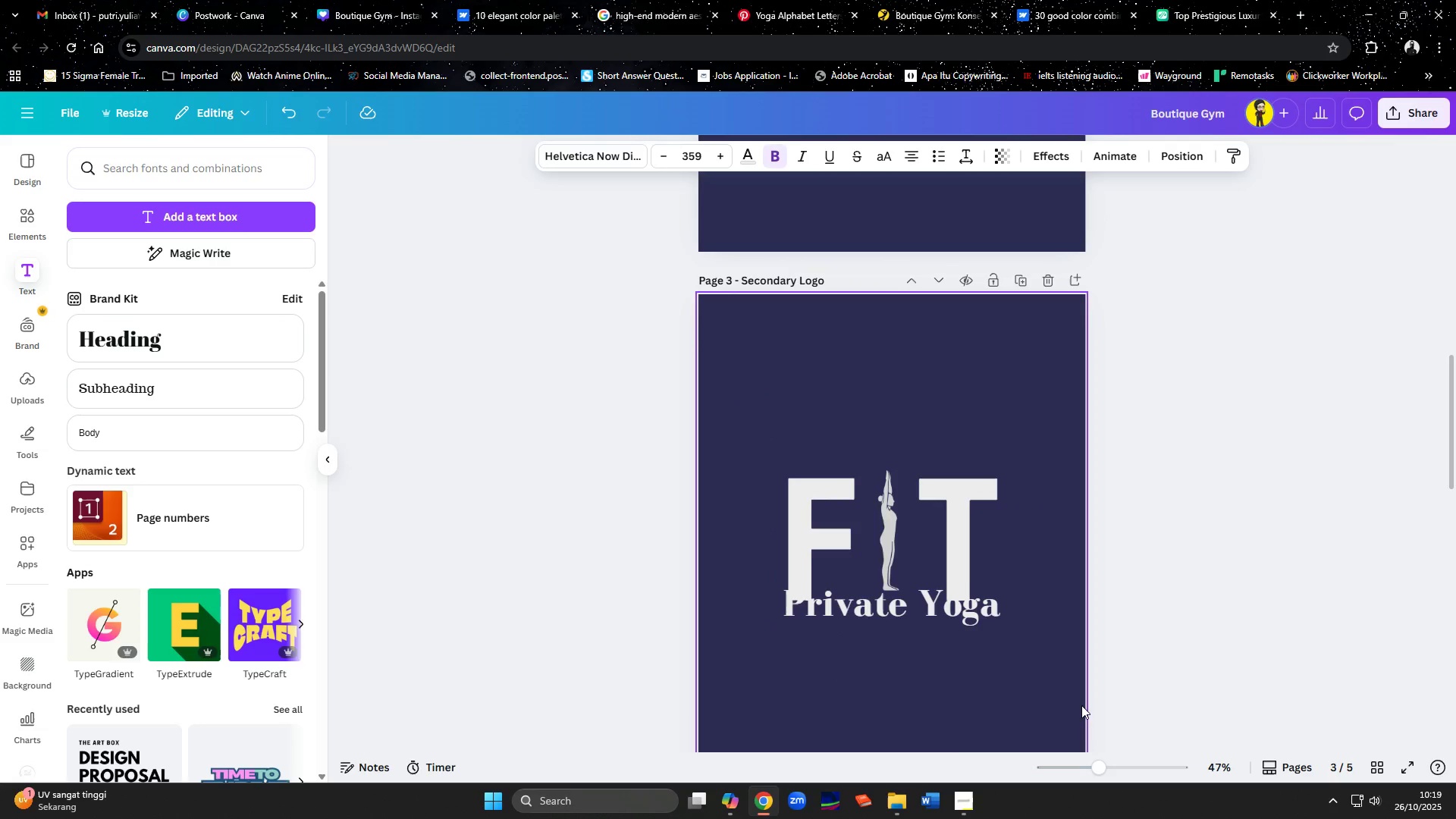 
key(ArrowUp)
 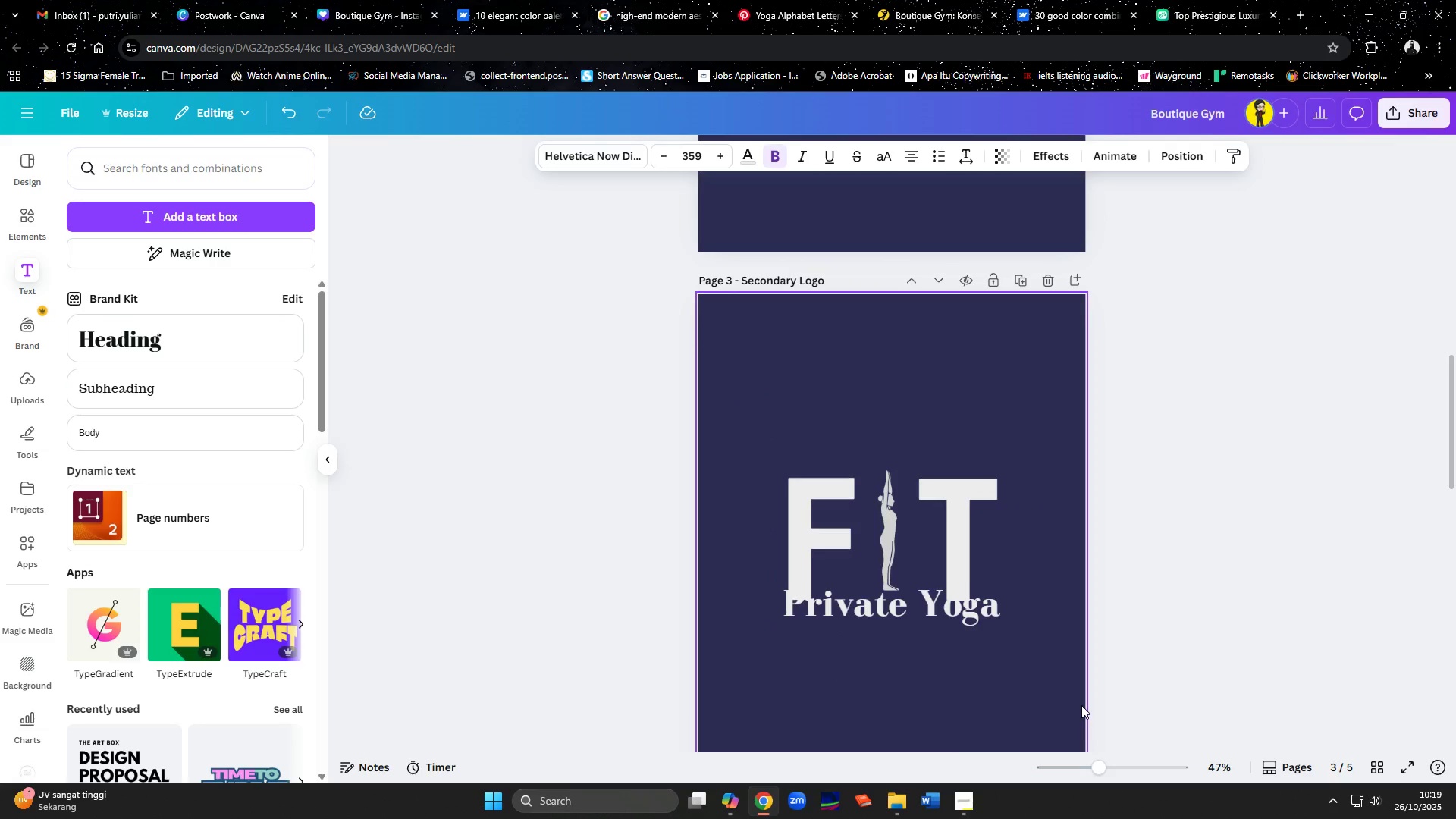 
key(ArrowUp)
 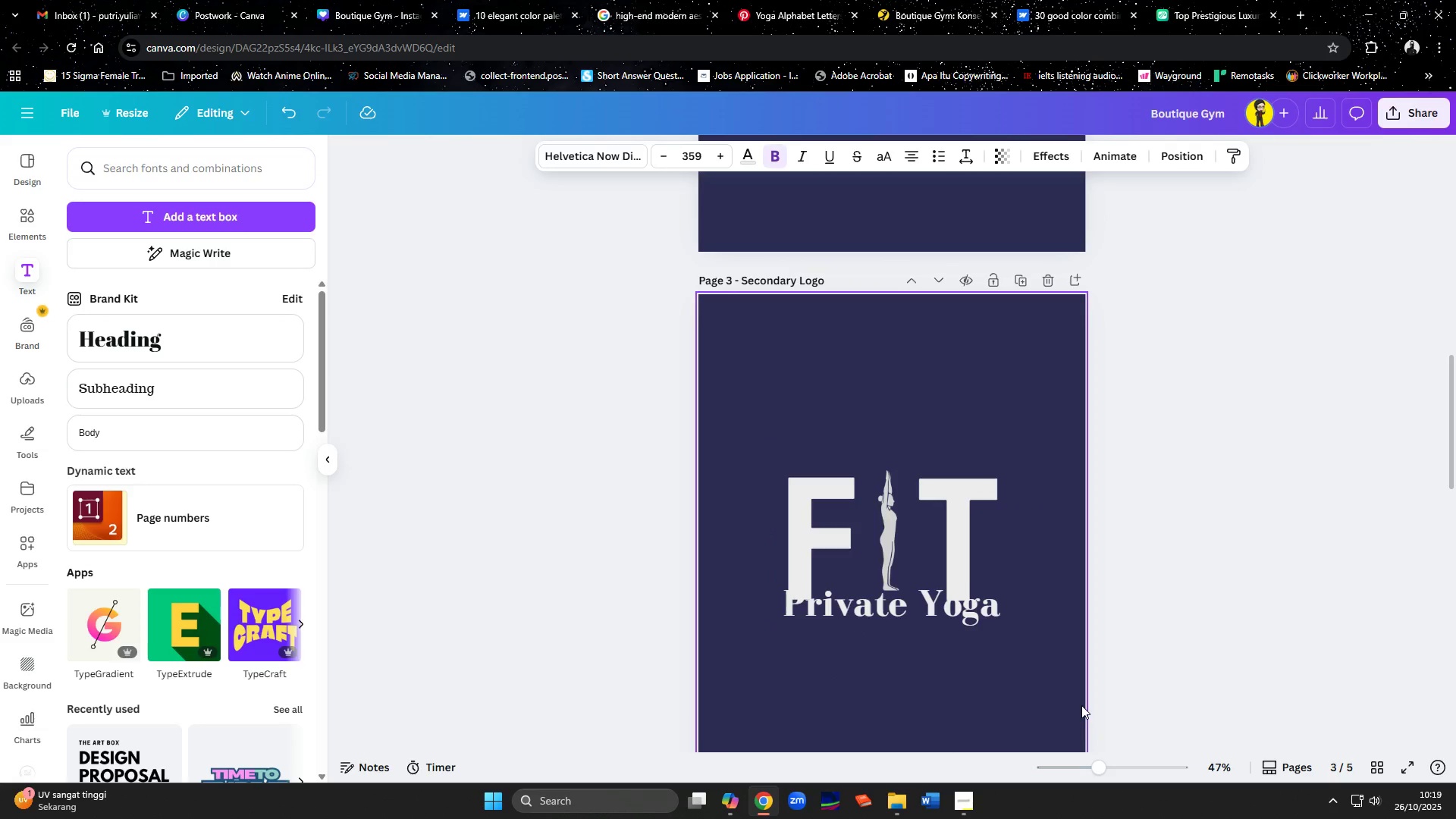 
key(ArrowUp)
 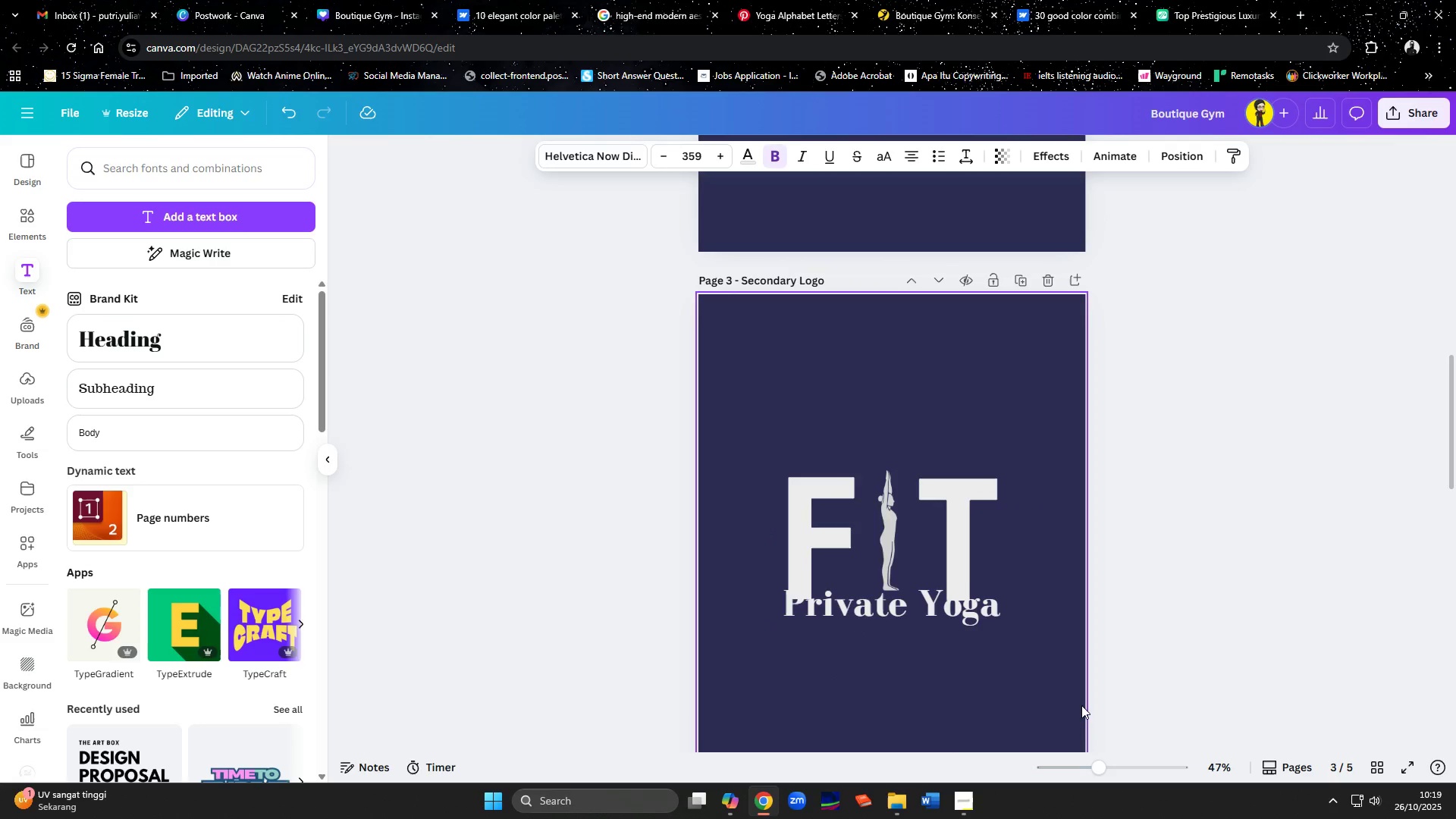 
key(ArrowUp)
 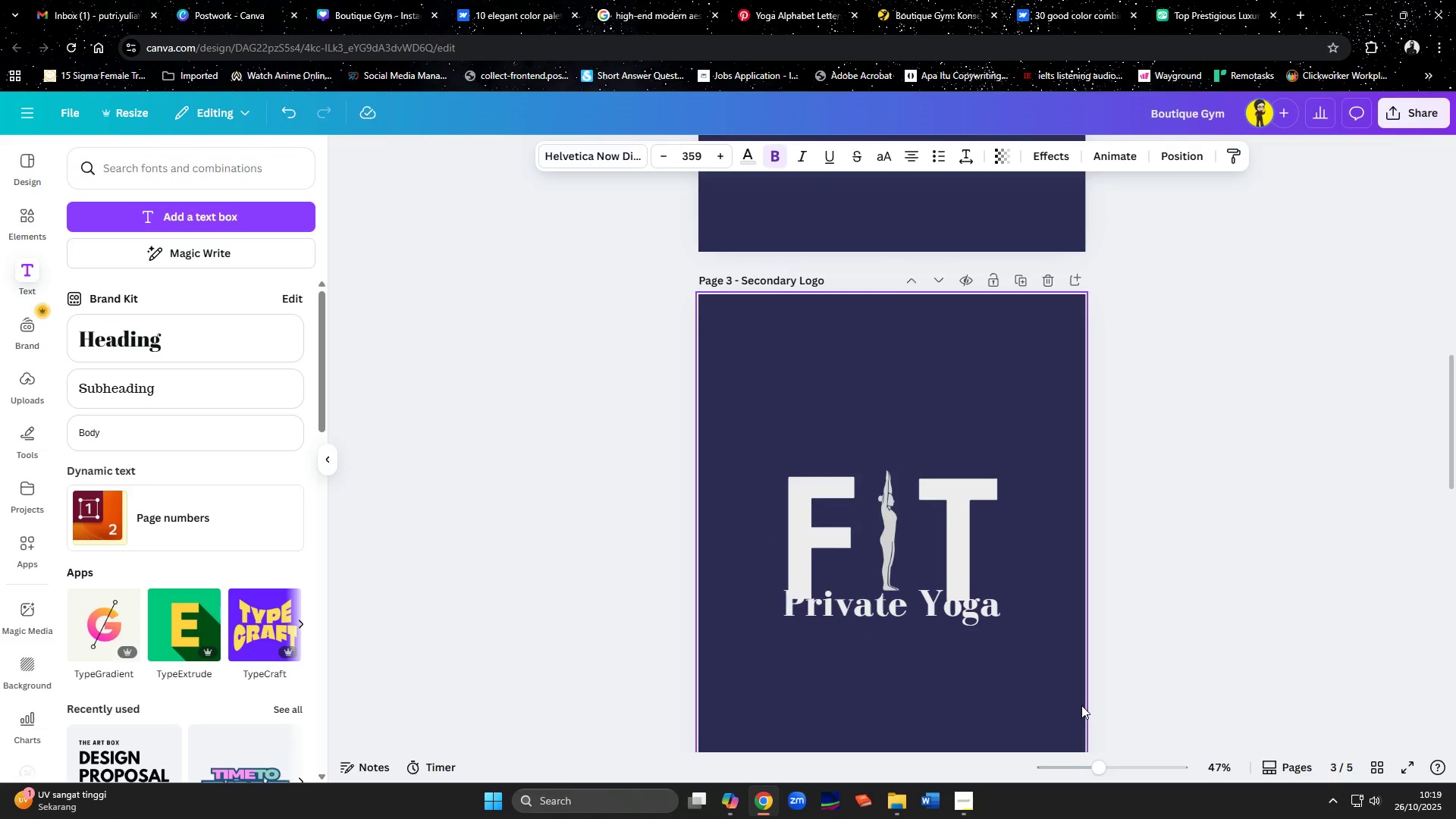 
key(ArrowUp)
 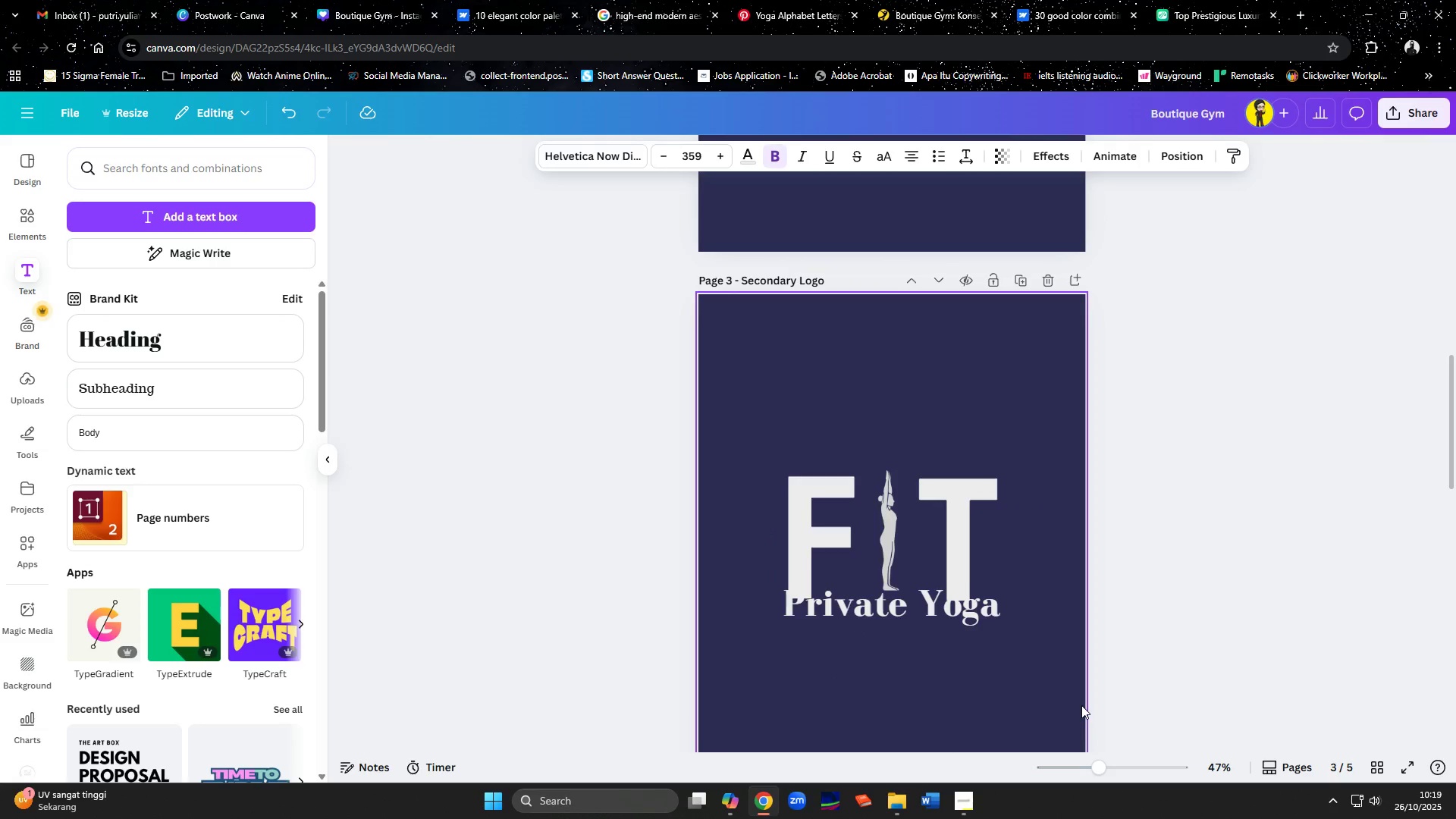 
key(ArrowUp)
 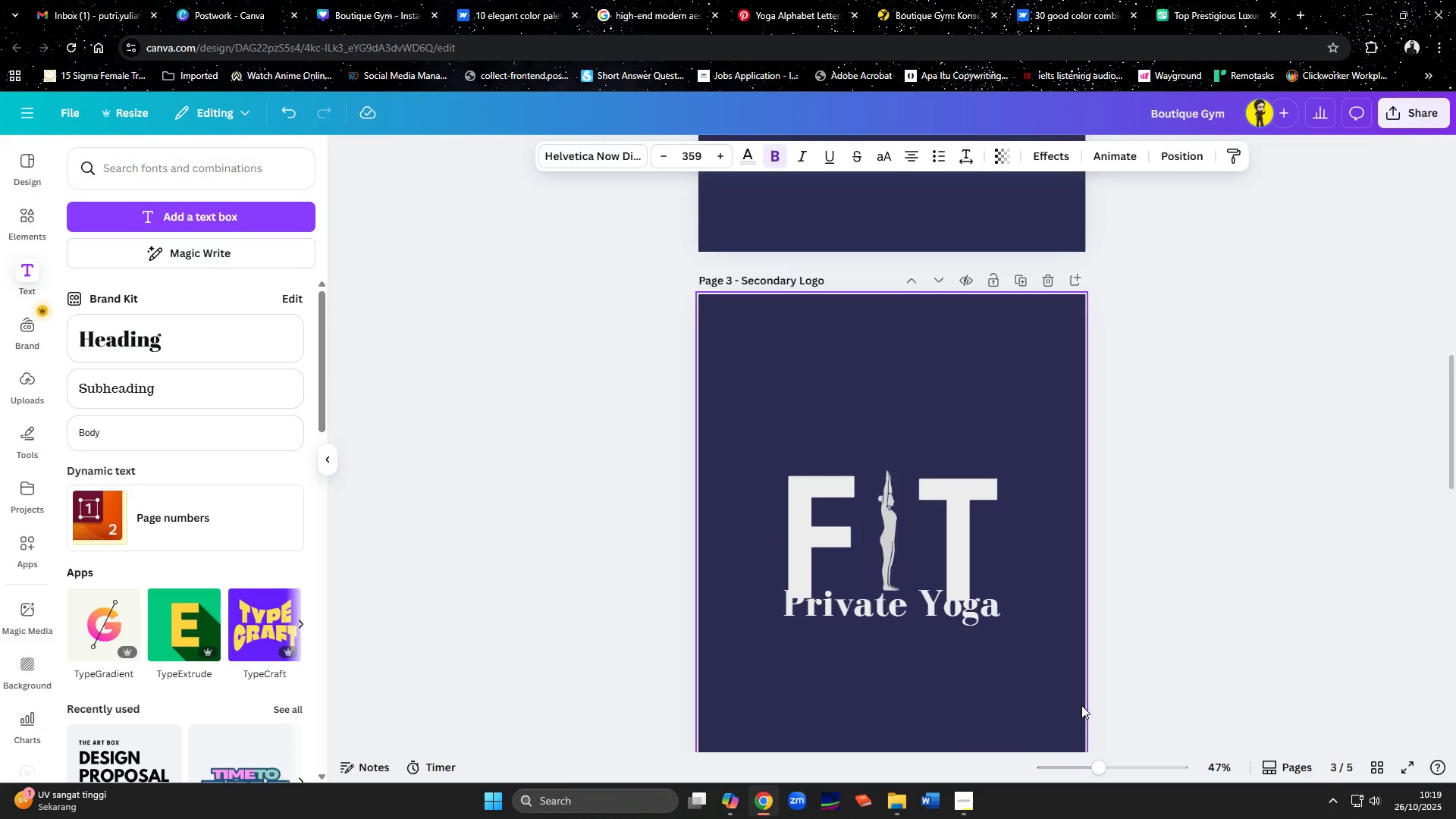 
key(ArrowUp)
 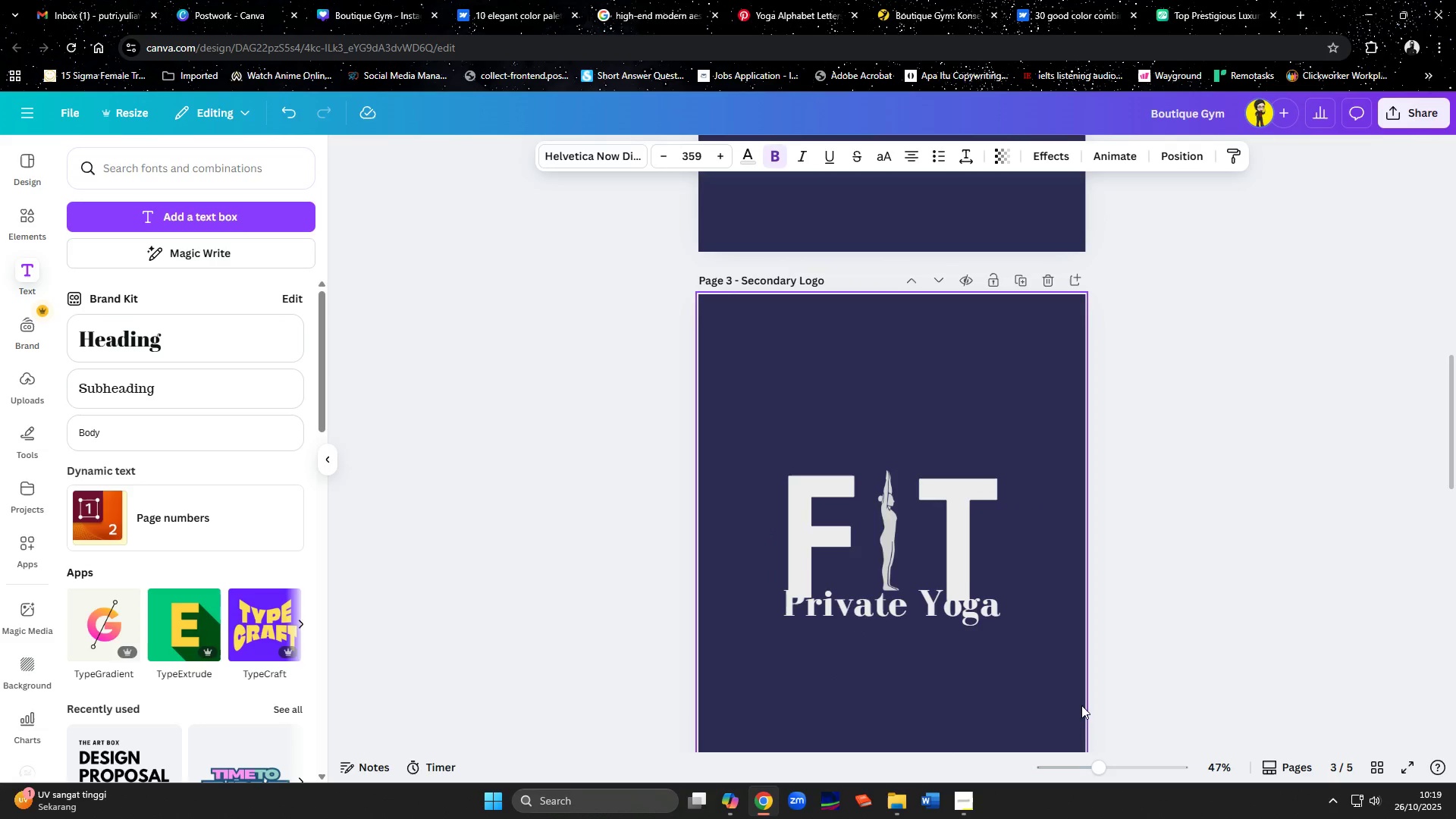 
hold_key(key=ArrowUp, duration=1.24)
 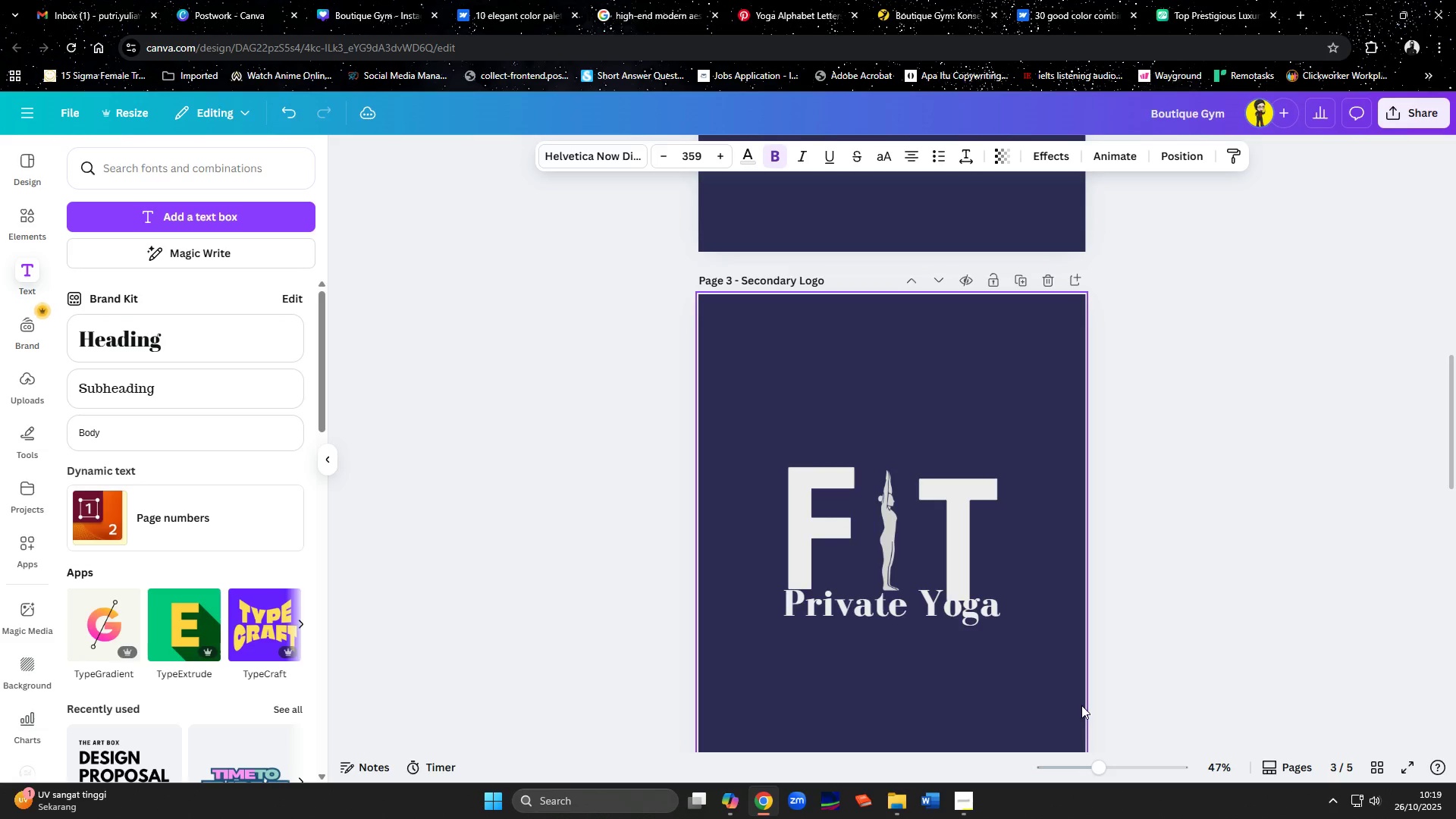 
key(ArrowDown)
 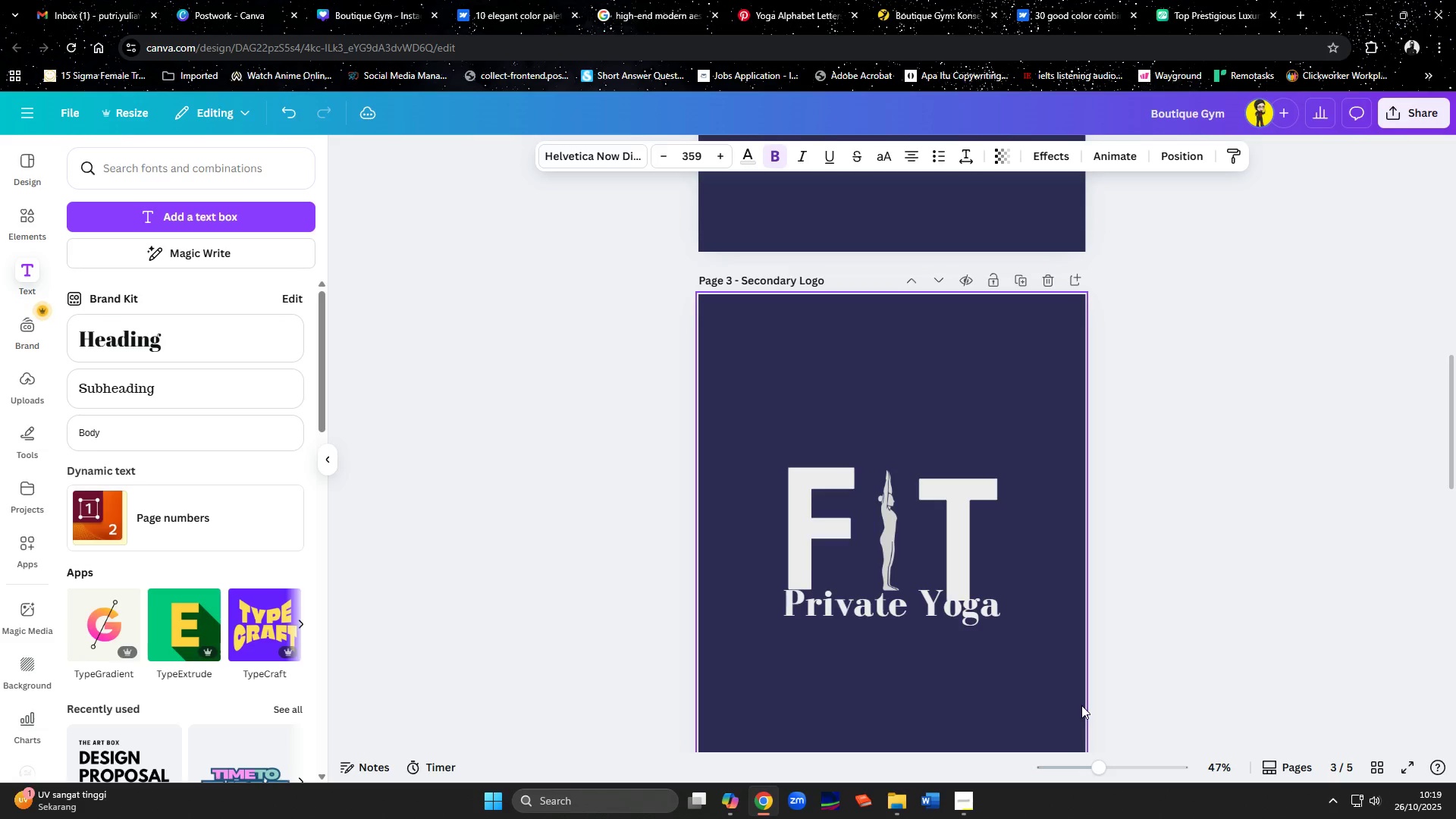 
key(ArrowDown)
 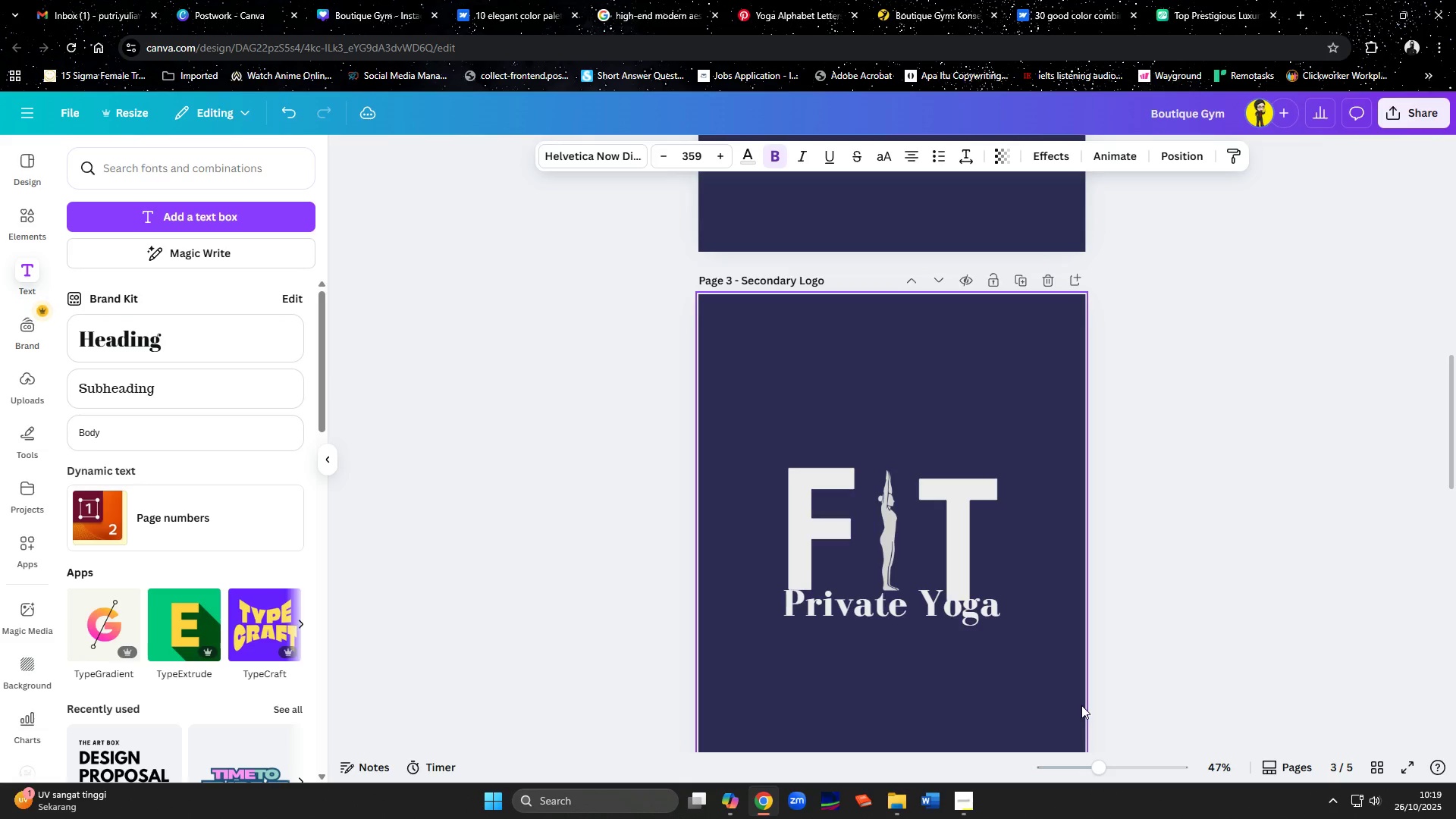 
key(ArrowDown)
 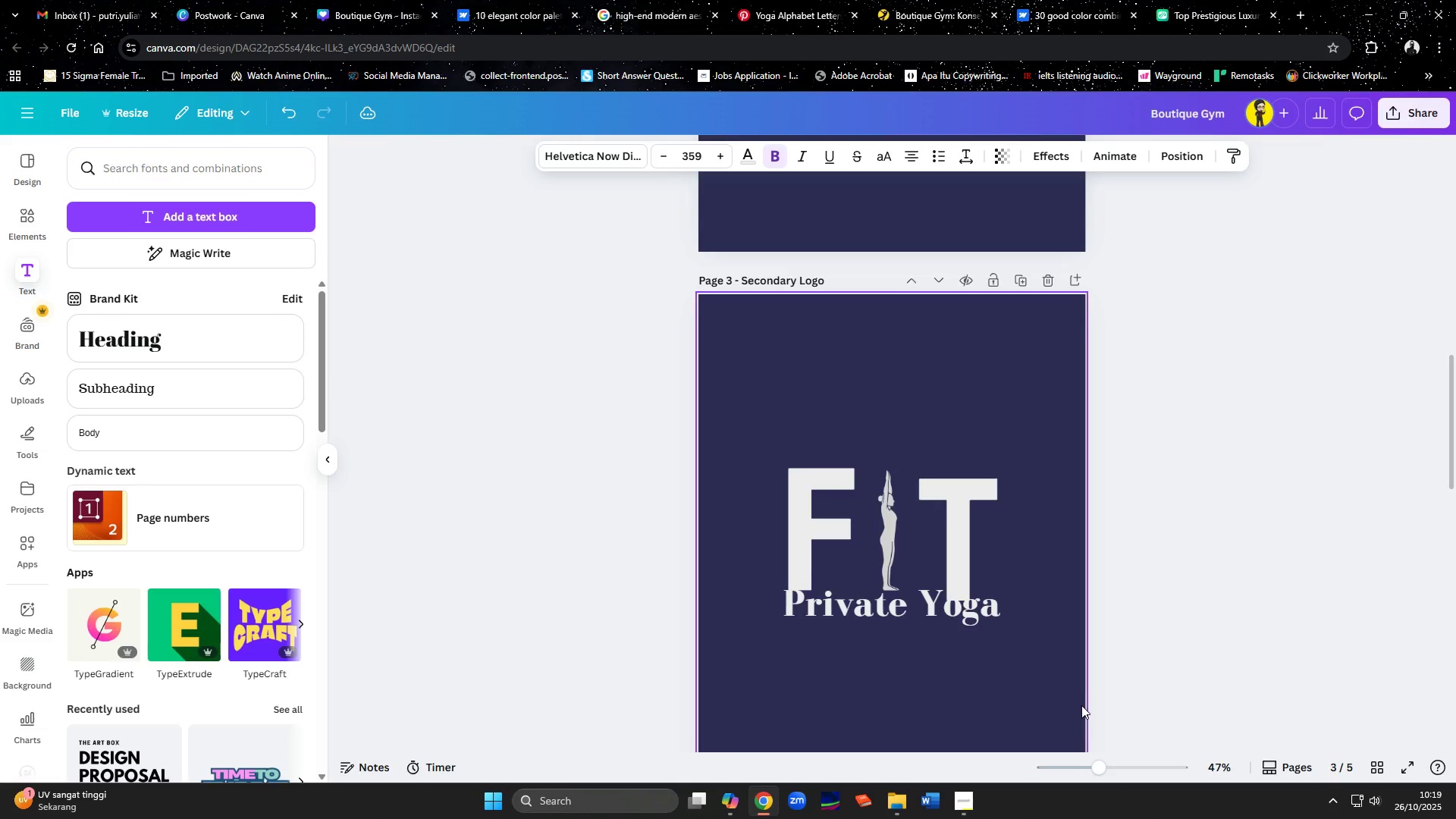 
key(ArrowDown)
 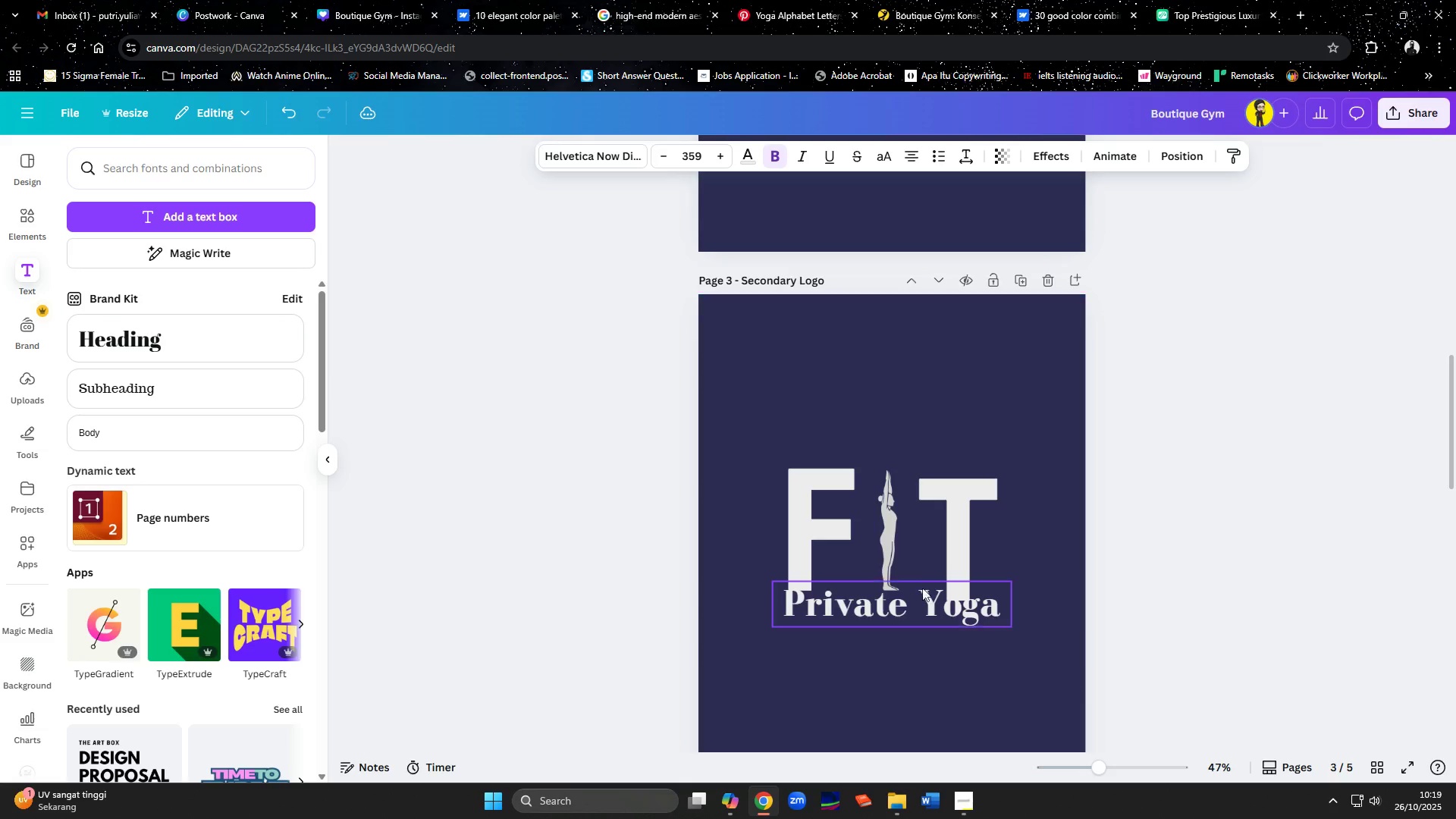 
key(ArrowDown)
 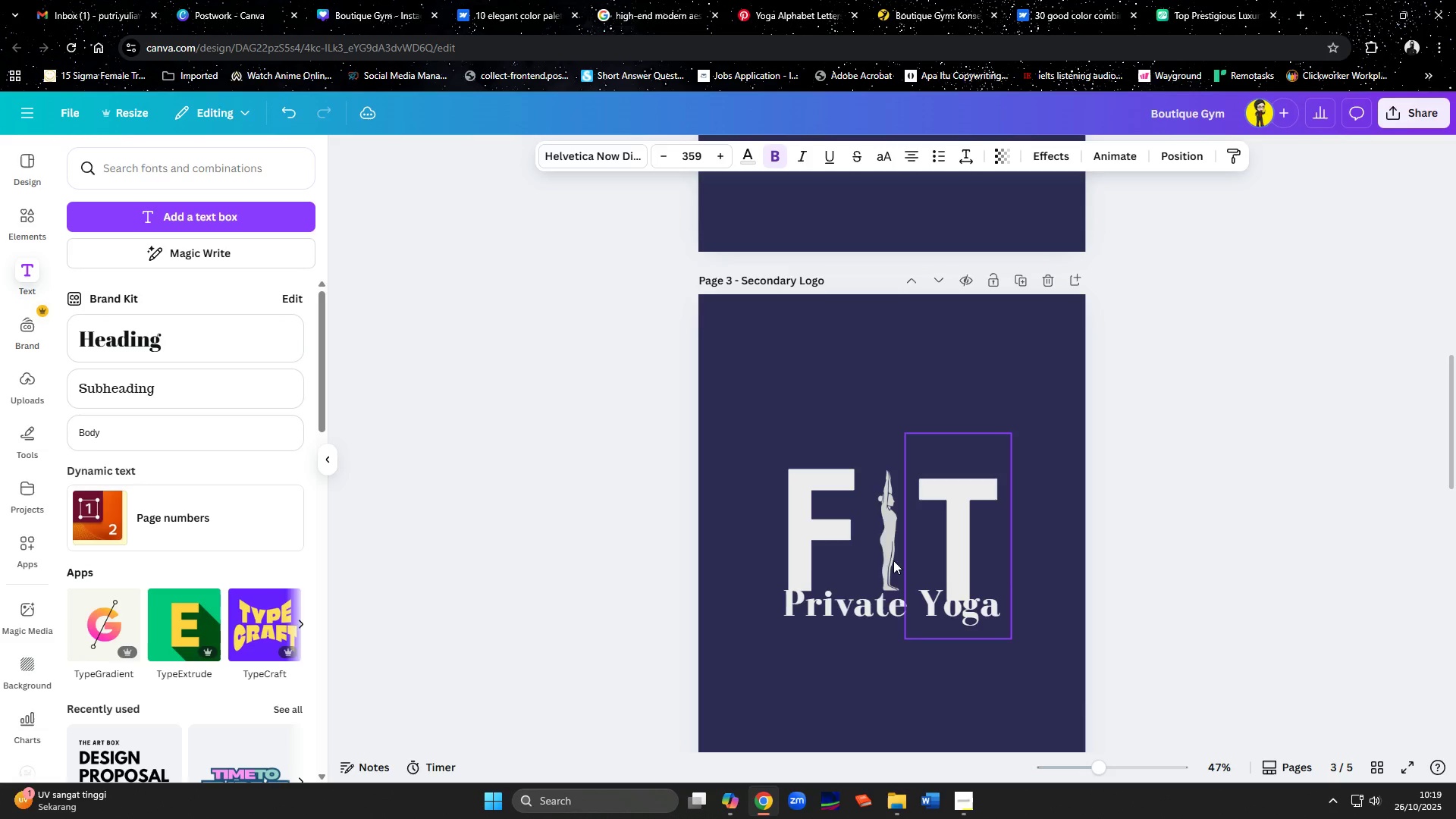 
key(ArrowDown)
 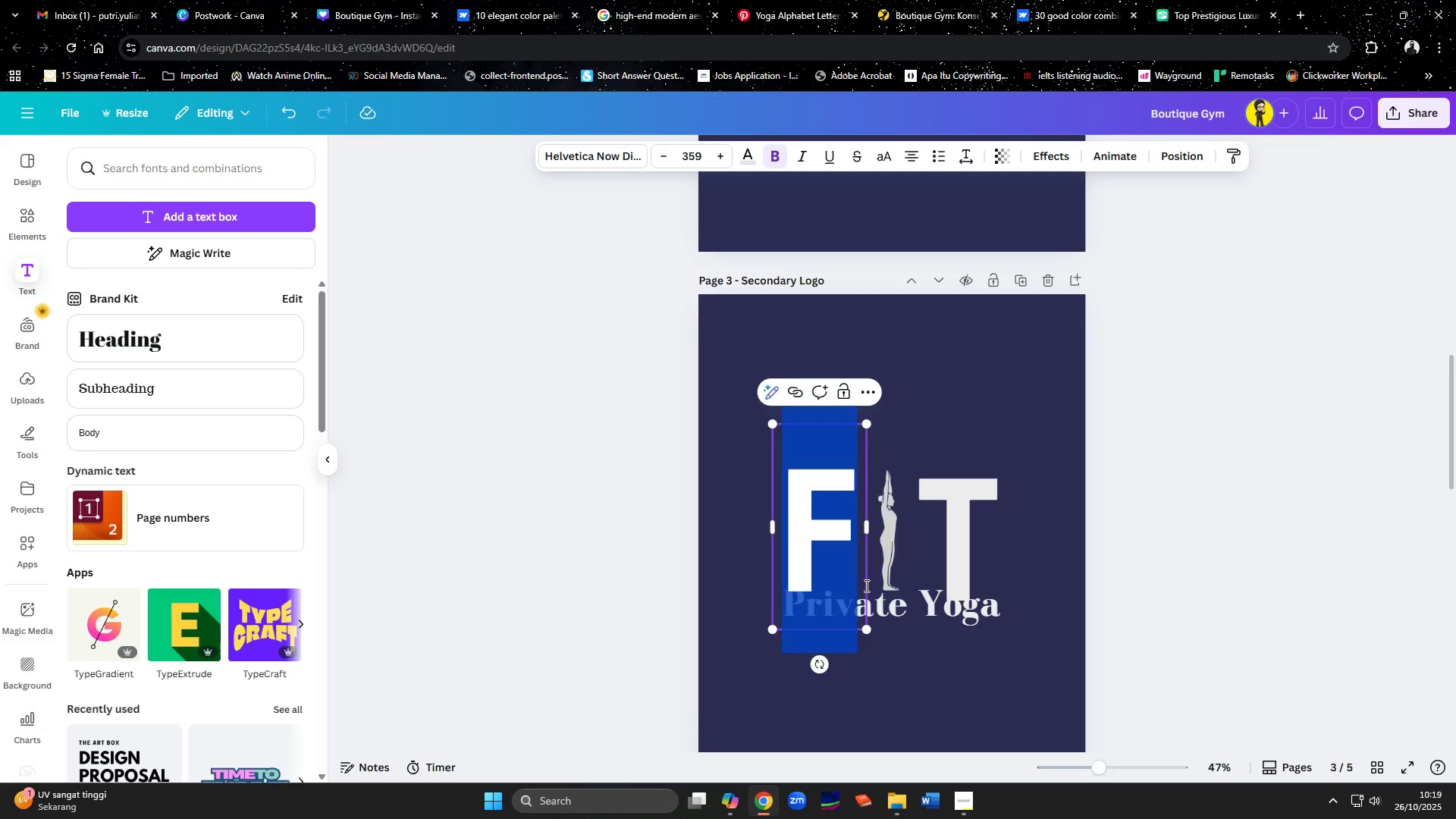 
left_click([922, 595])
 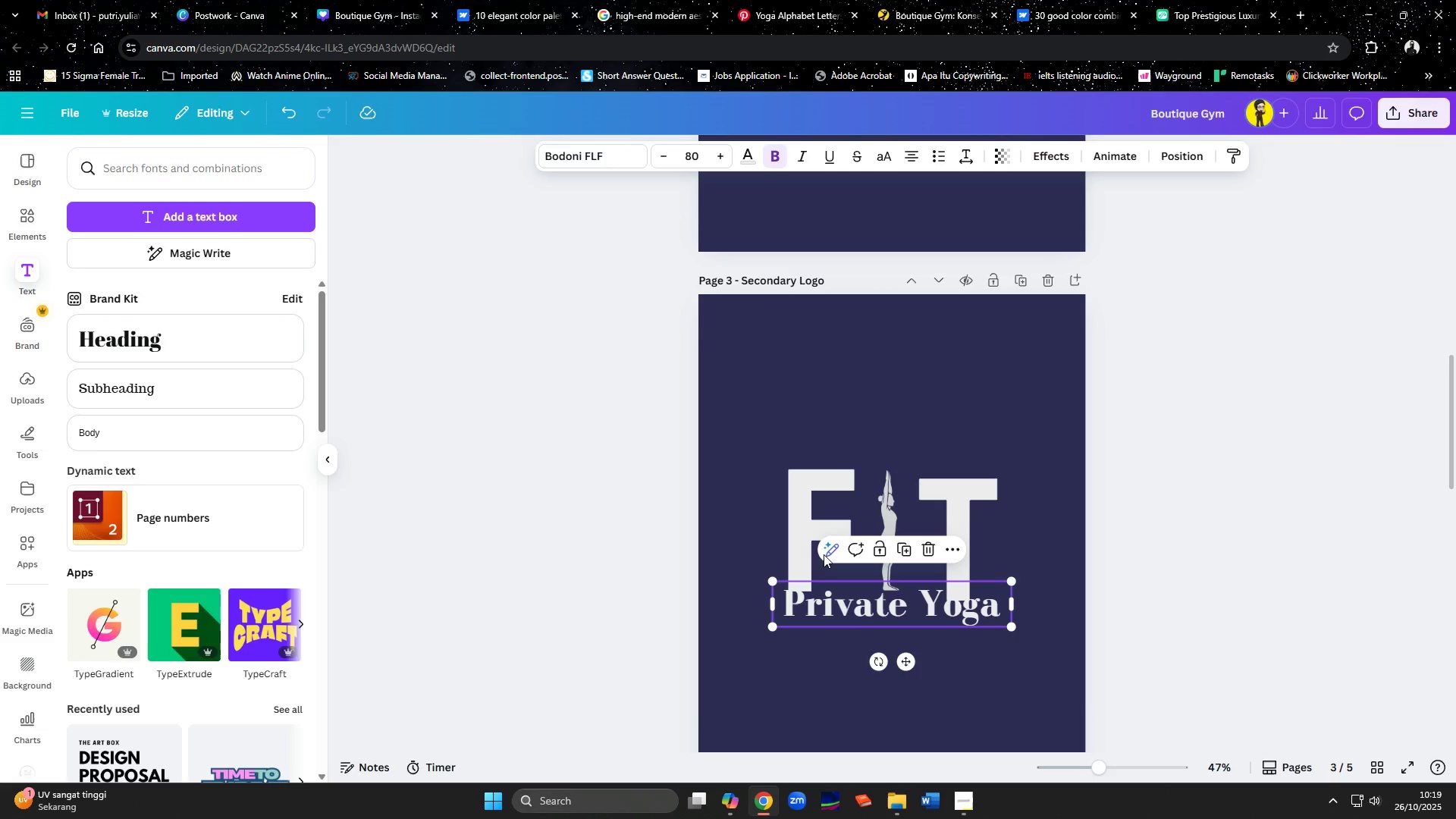 
left_click([820, 535])
 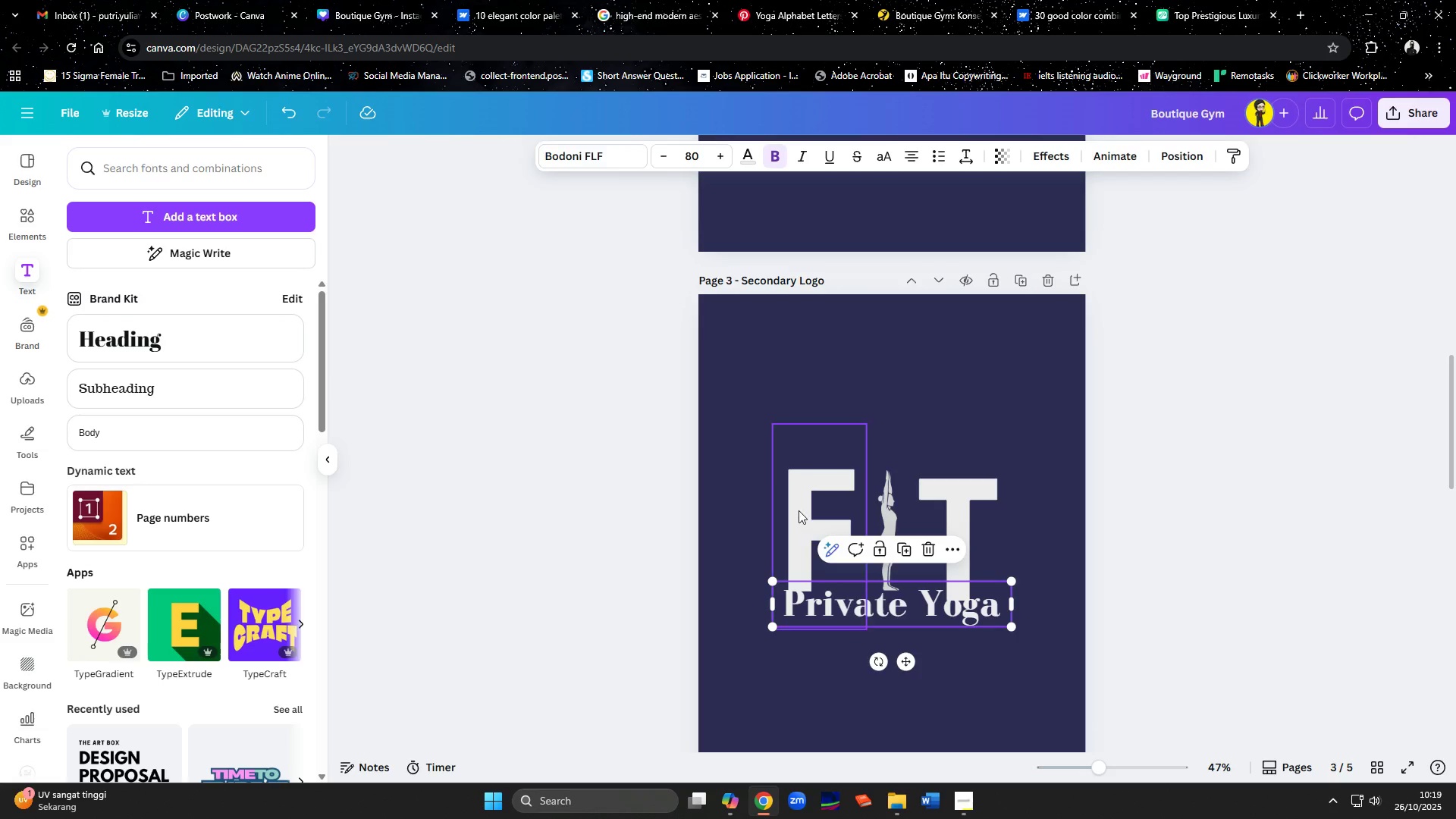 
left_click([802, 505])
 